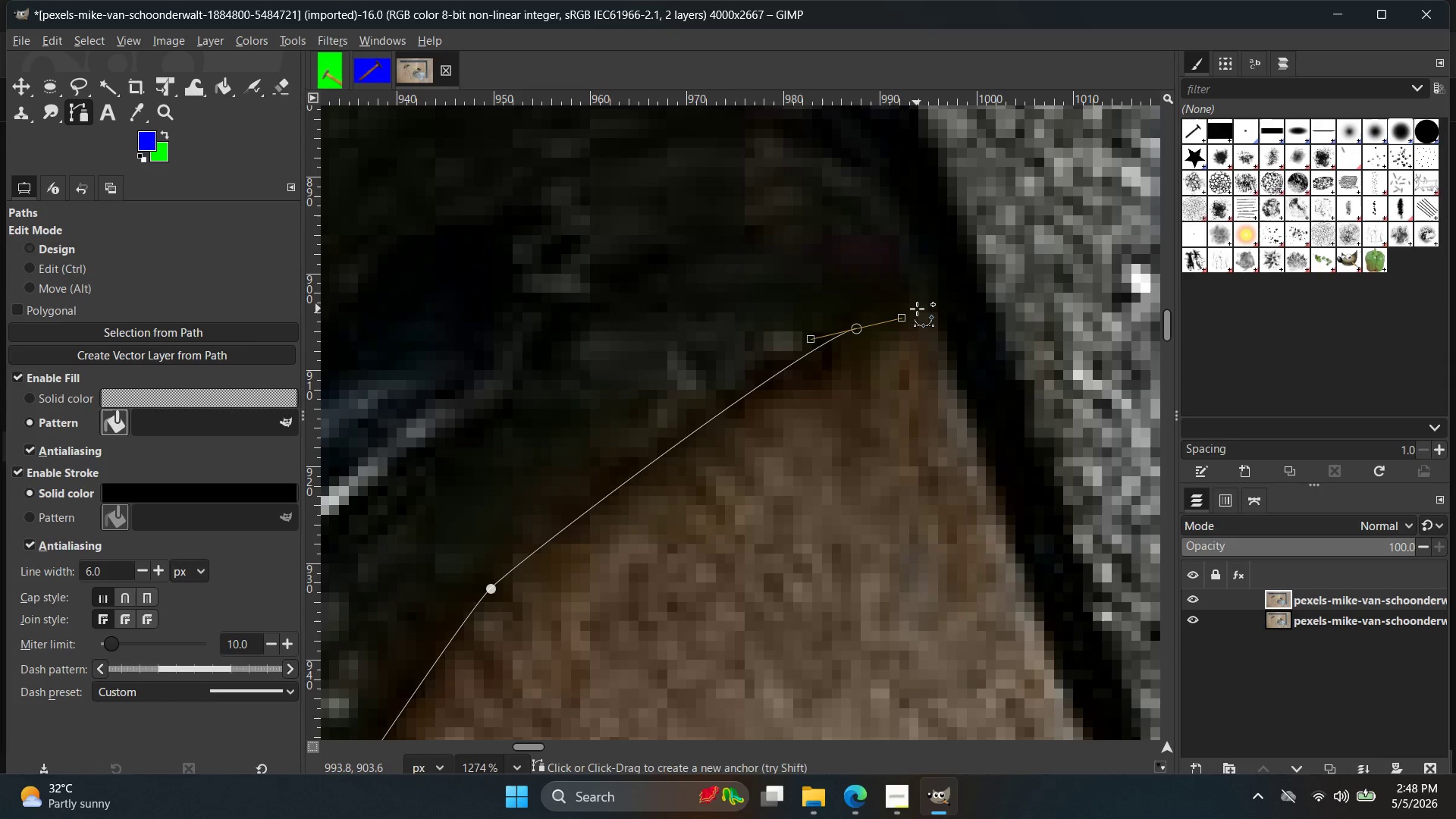 
left_click([917, 306])
 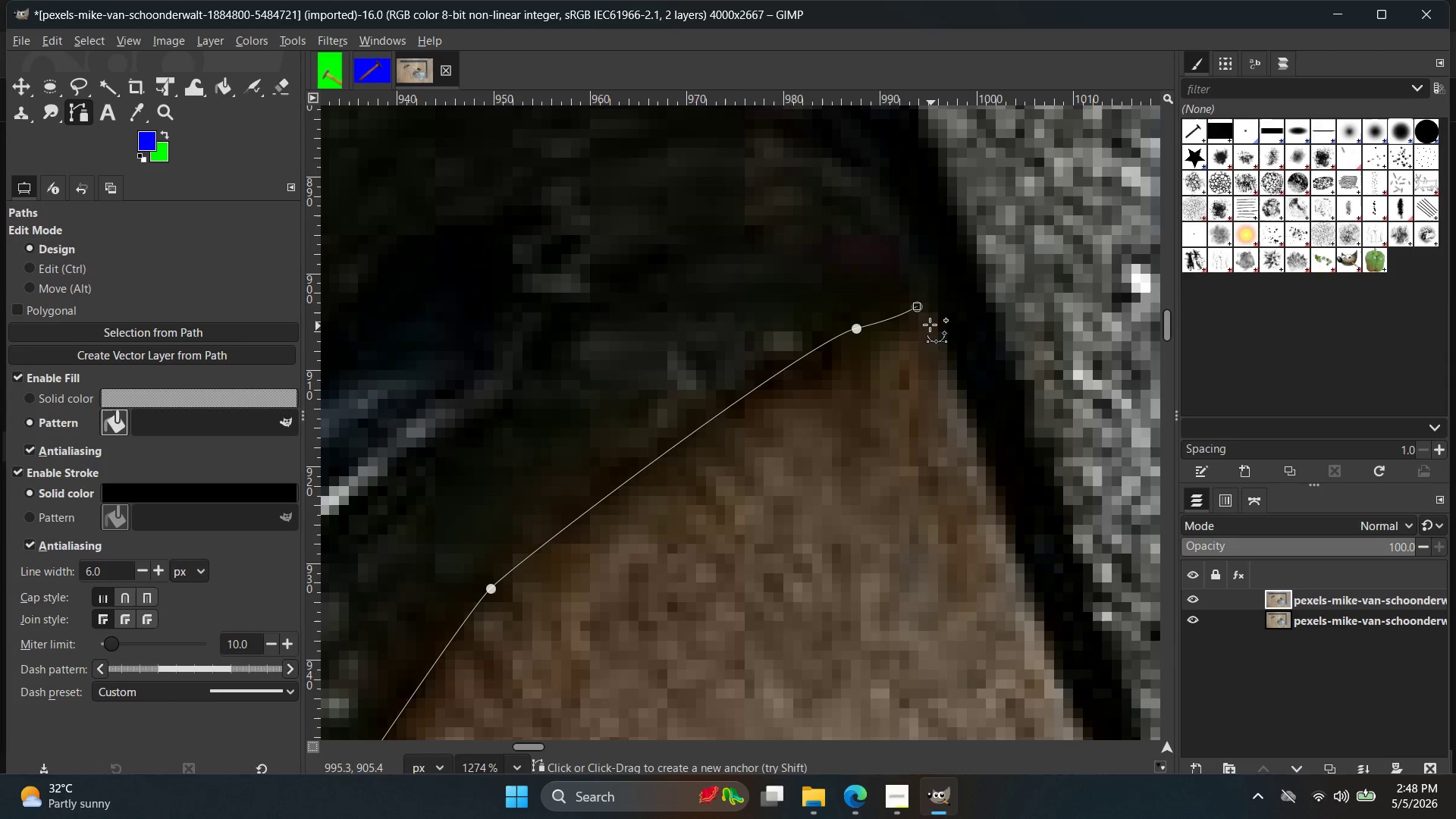 
key(Control+ControlLeft)
 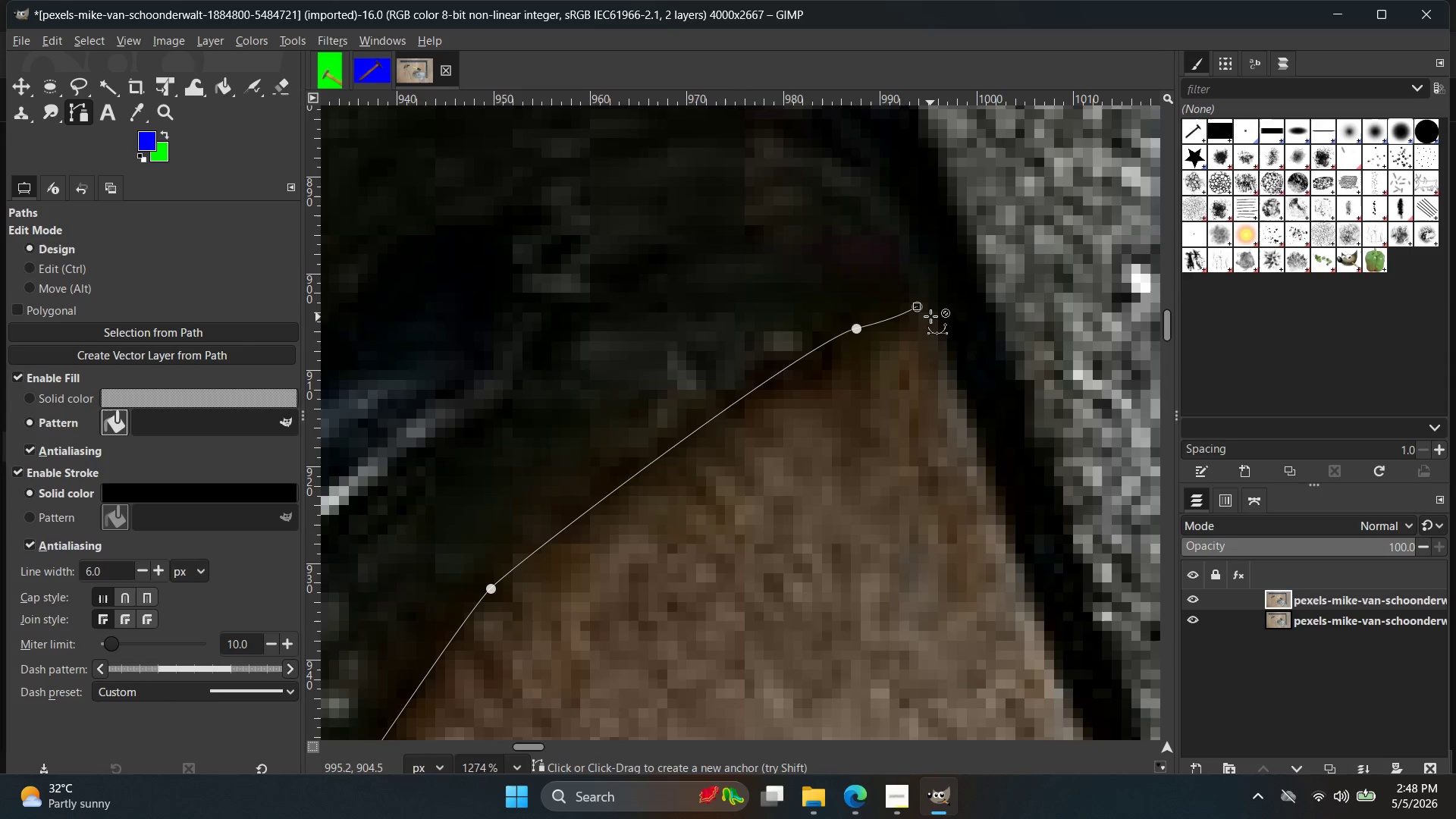 
key(Control+Z)
 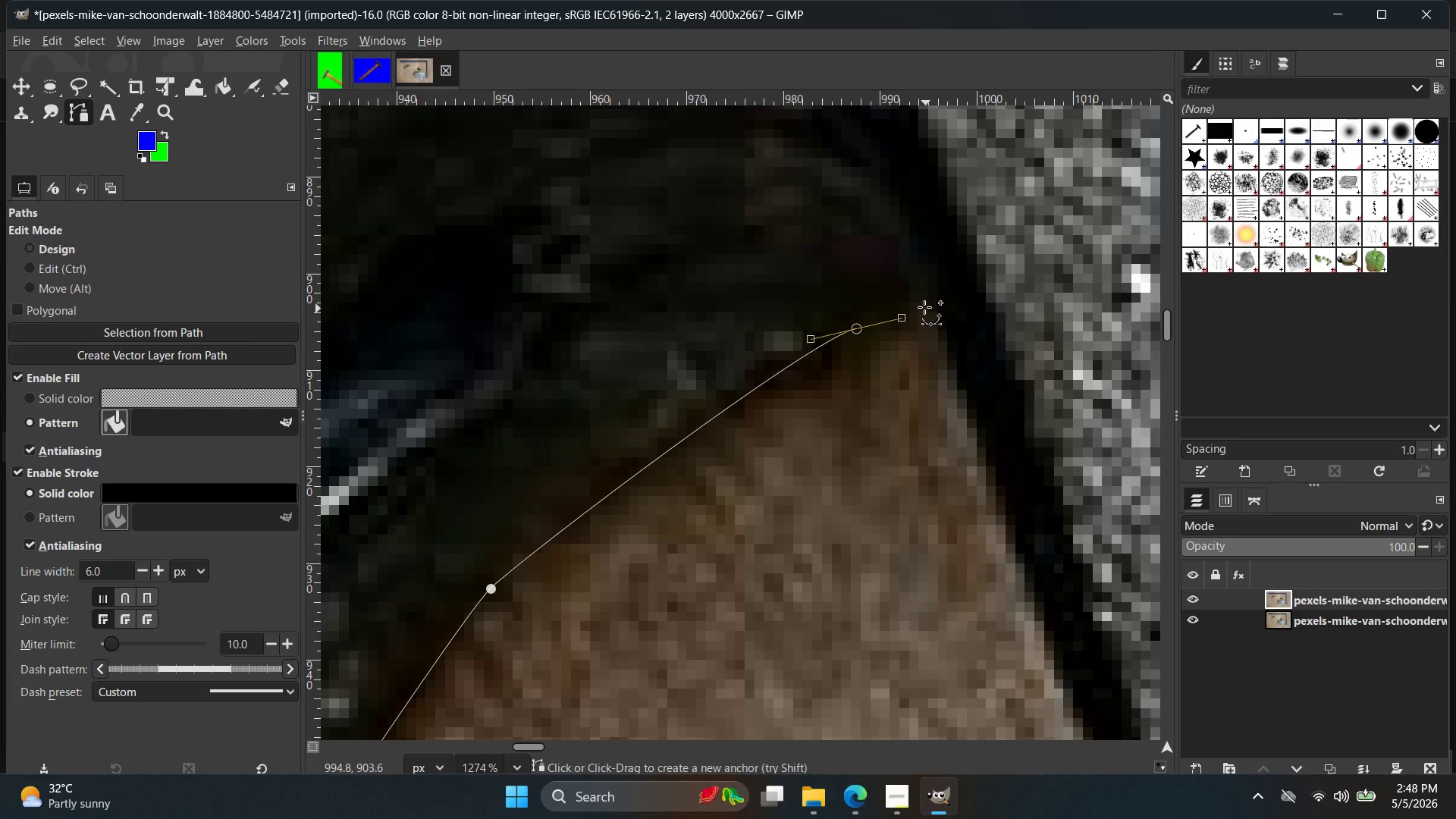 
left_click([924, 305])
 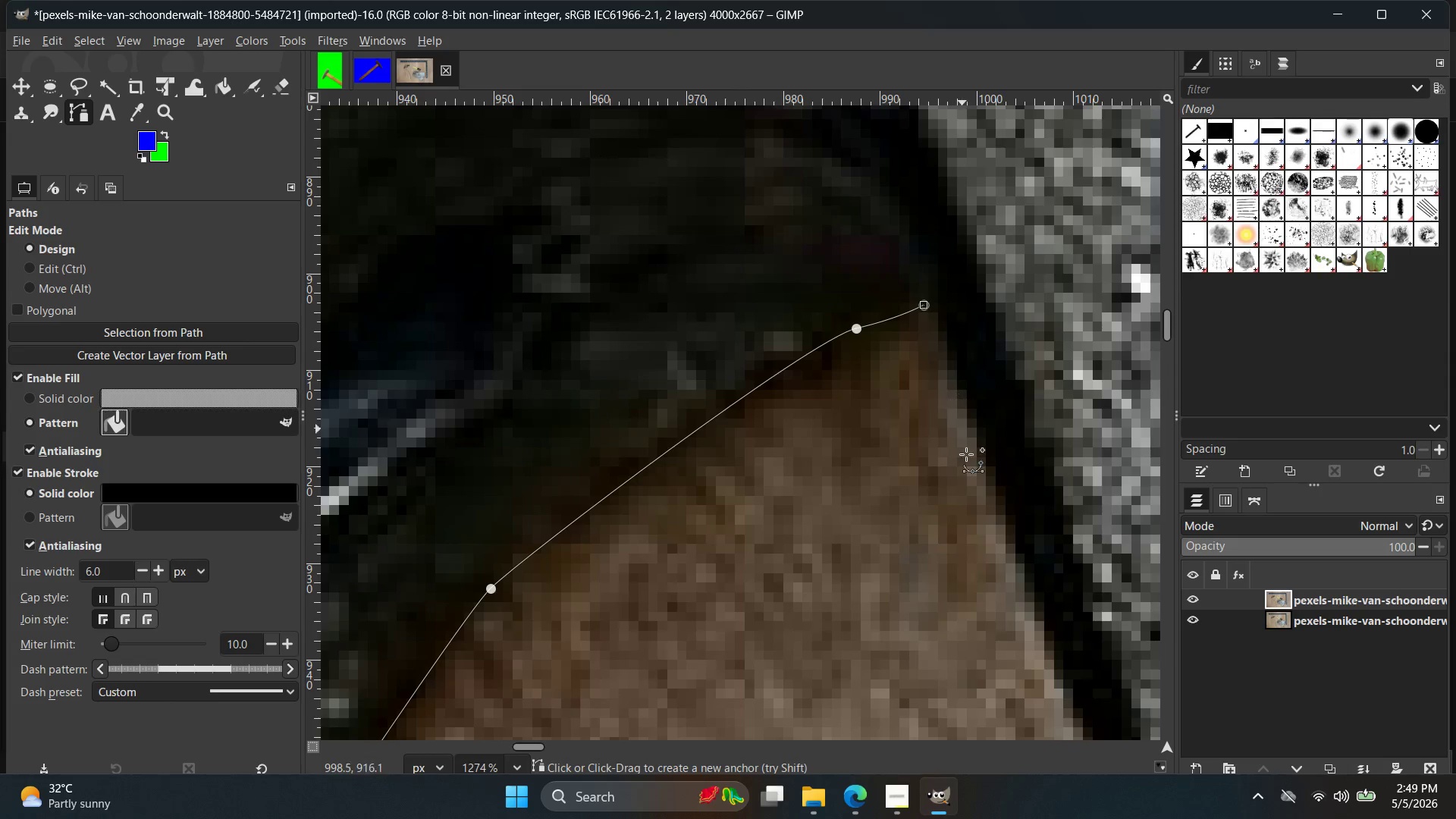 
key(Control+ControlLeft)
 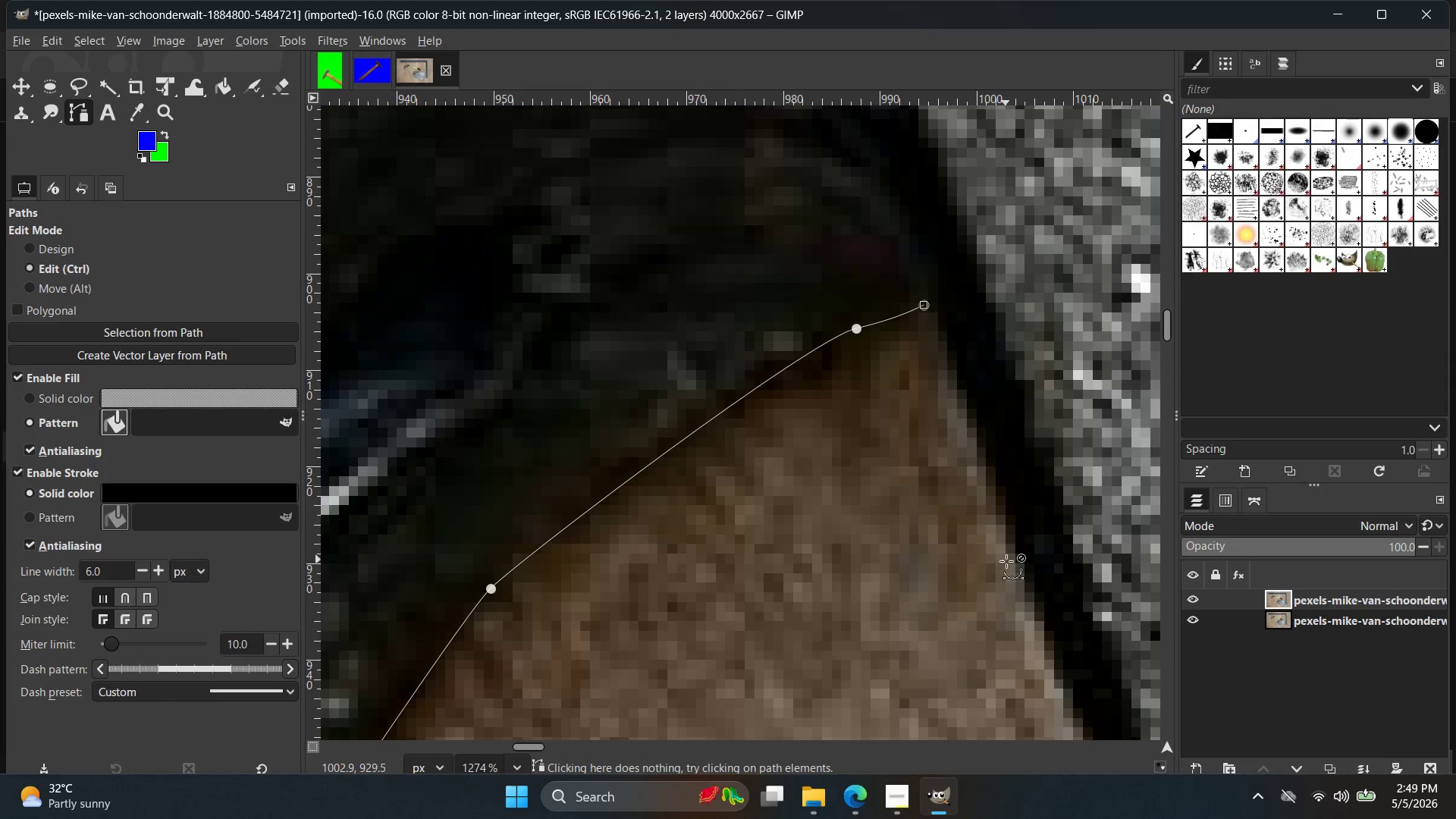 
left_click([1008, 564])
 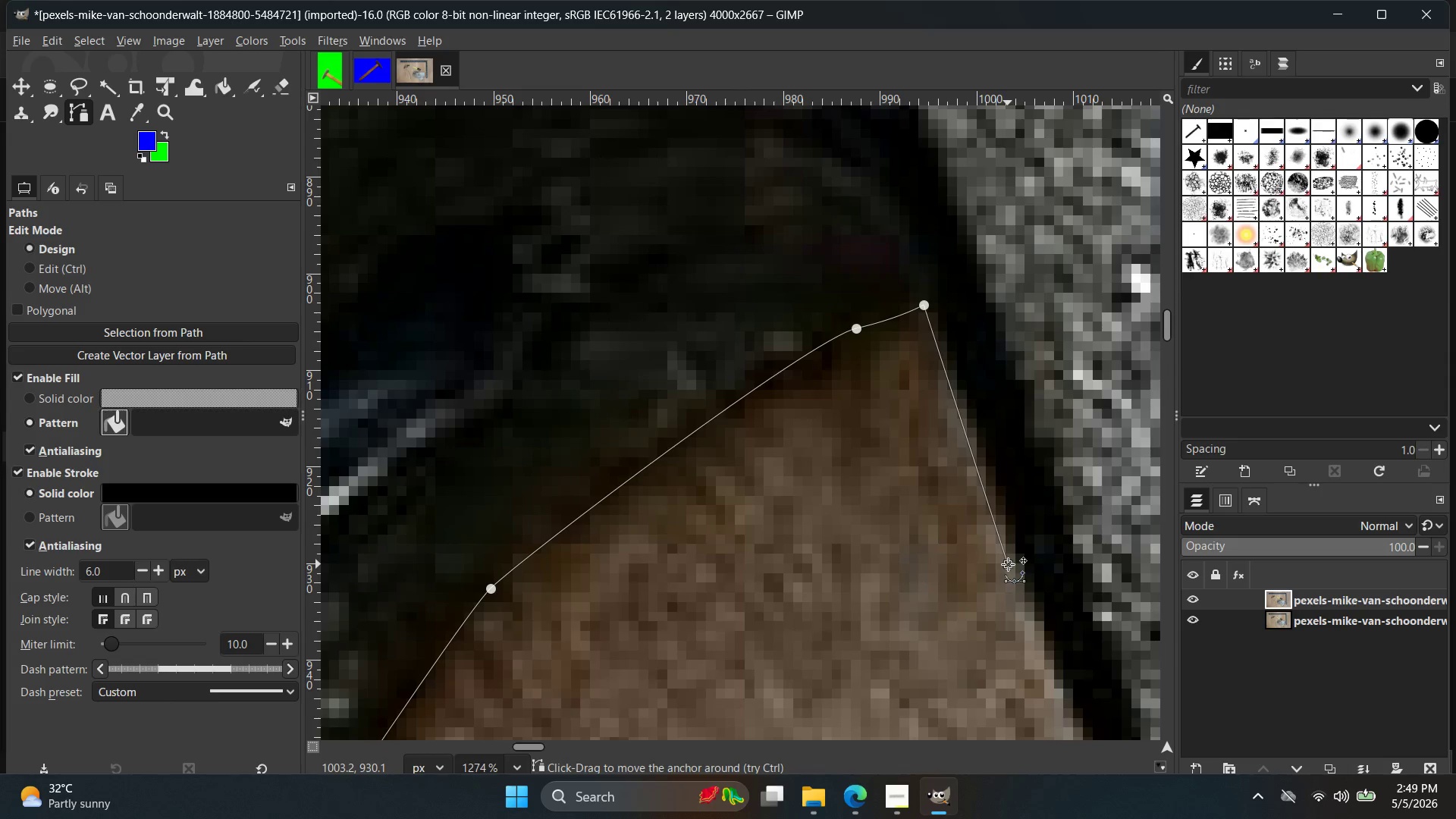 
hold_key(key=ControlLeft, duration=0.78)
 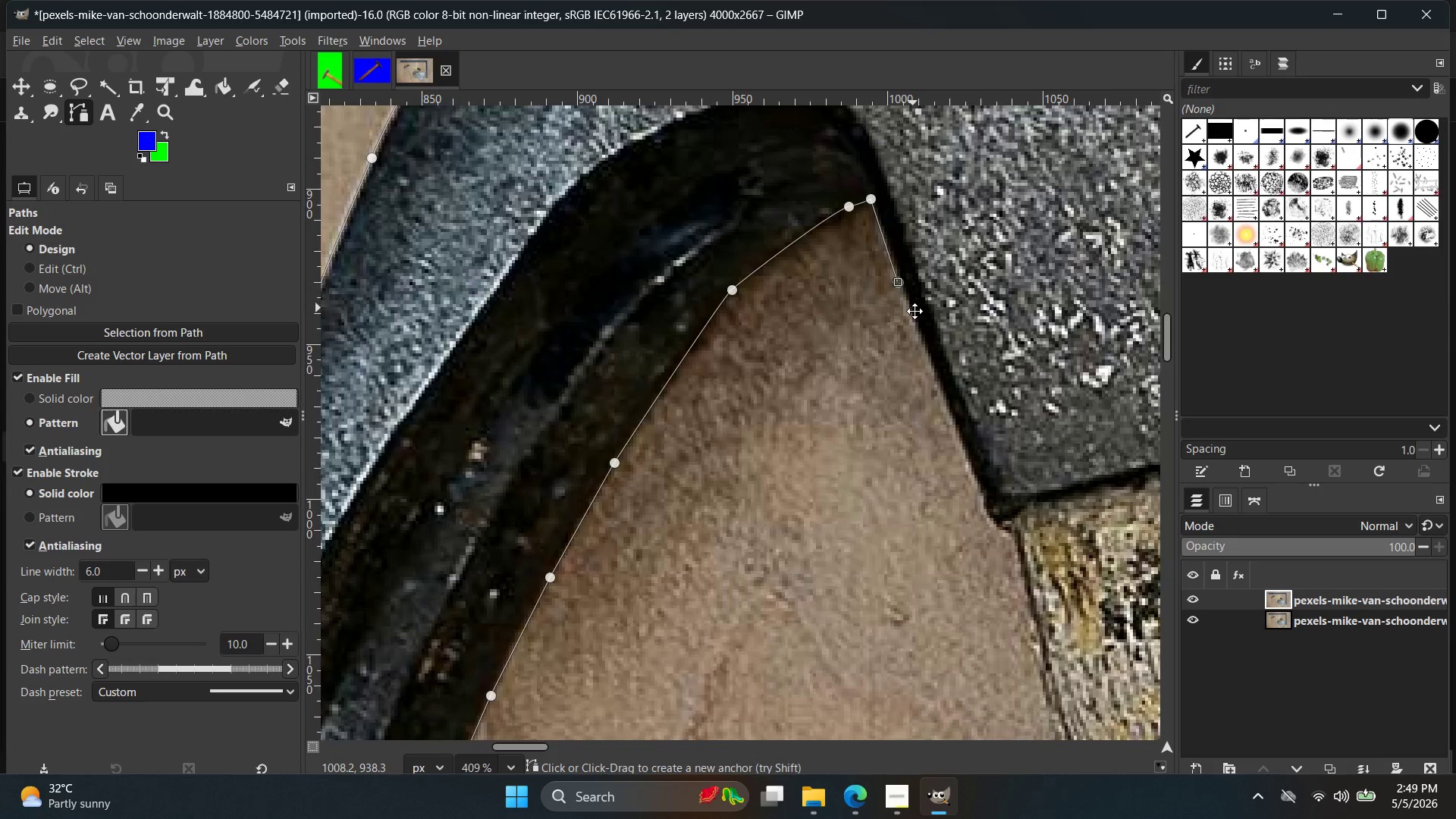 
hold_key(key=Space, duration=0.41)
 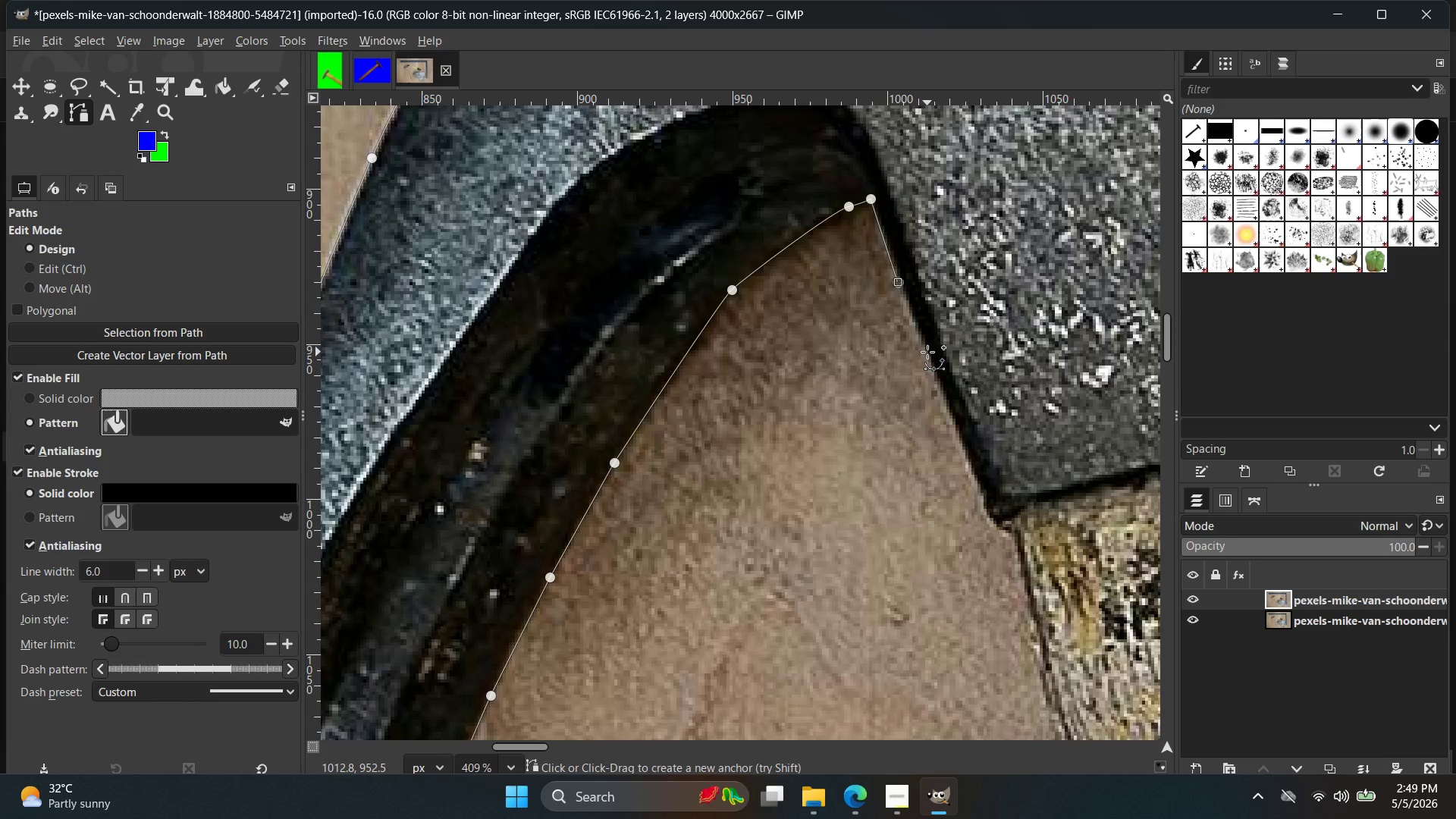 
scroll: coordinate [1028, 585], scroll_direction: down, amount: 12.0
 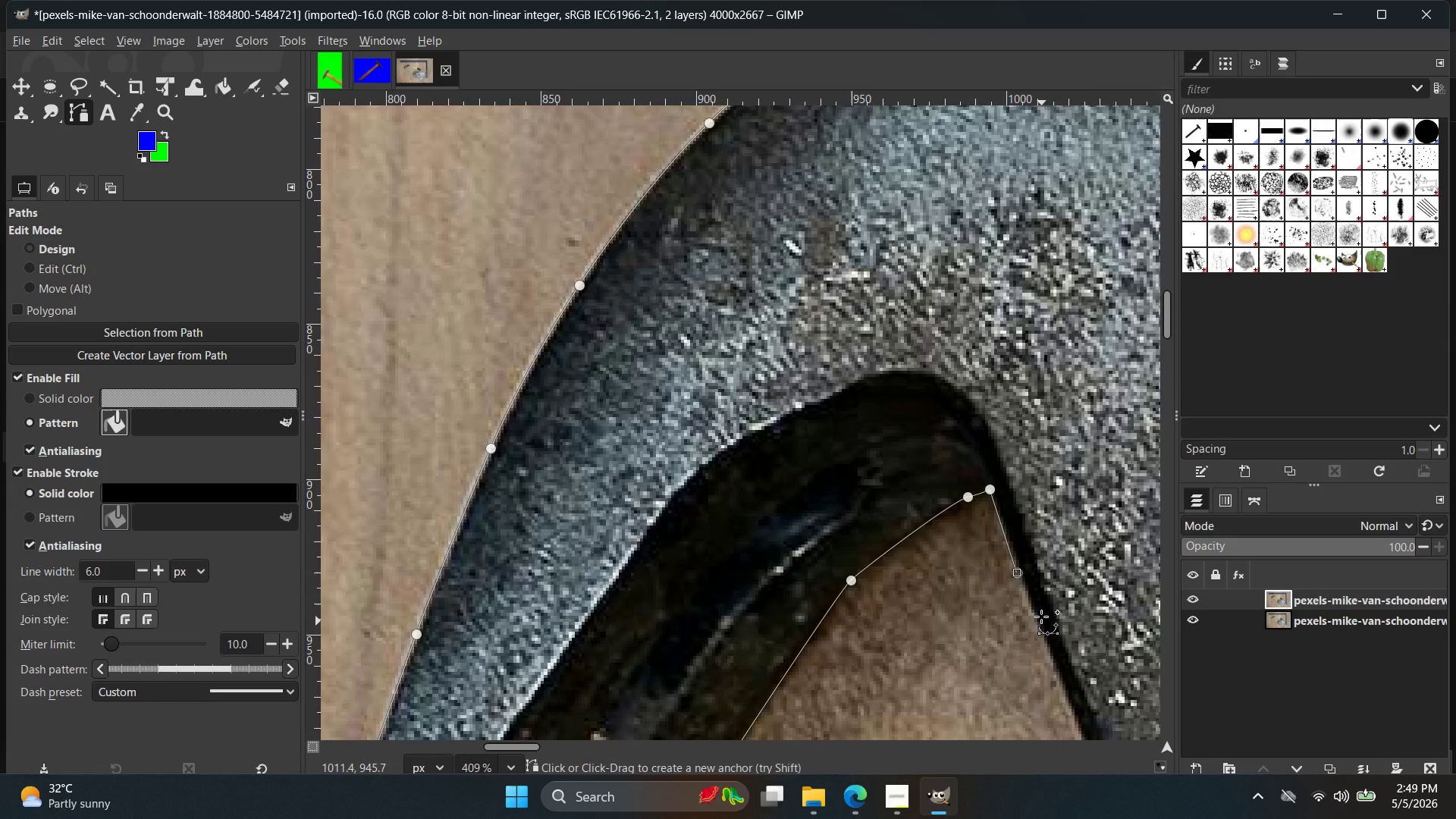 
left_click([927, 352])
 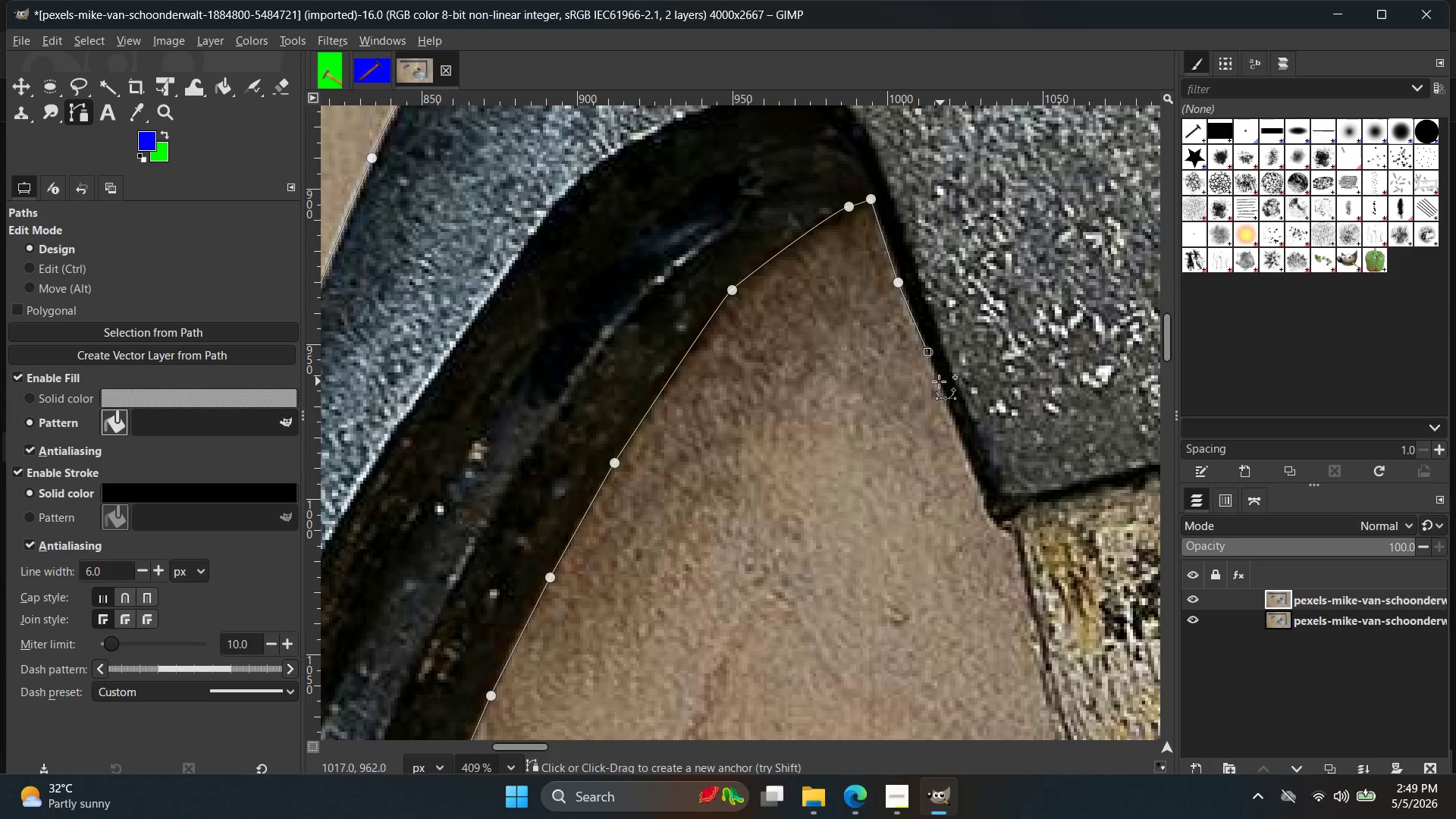 
key(Control+ControlLeft)
 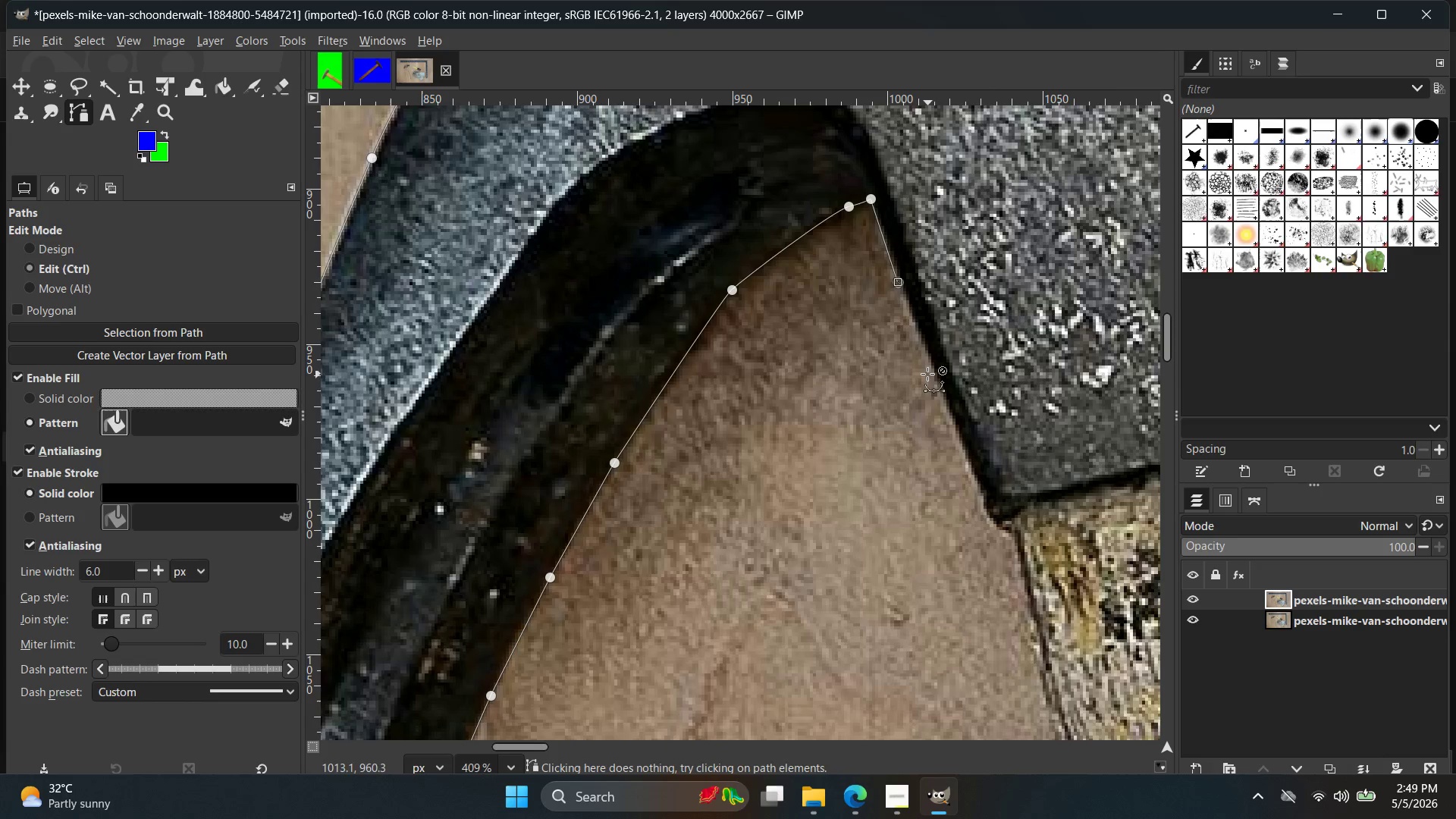 
key(Control+Z)
 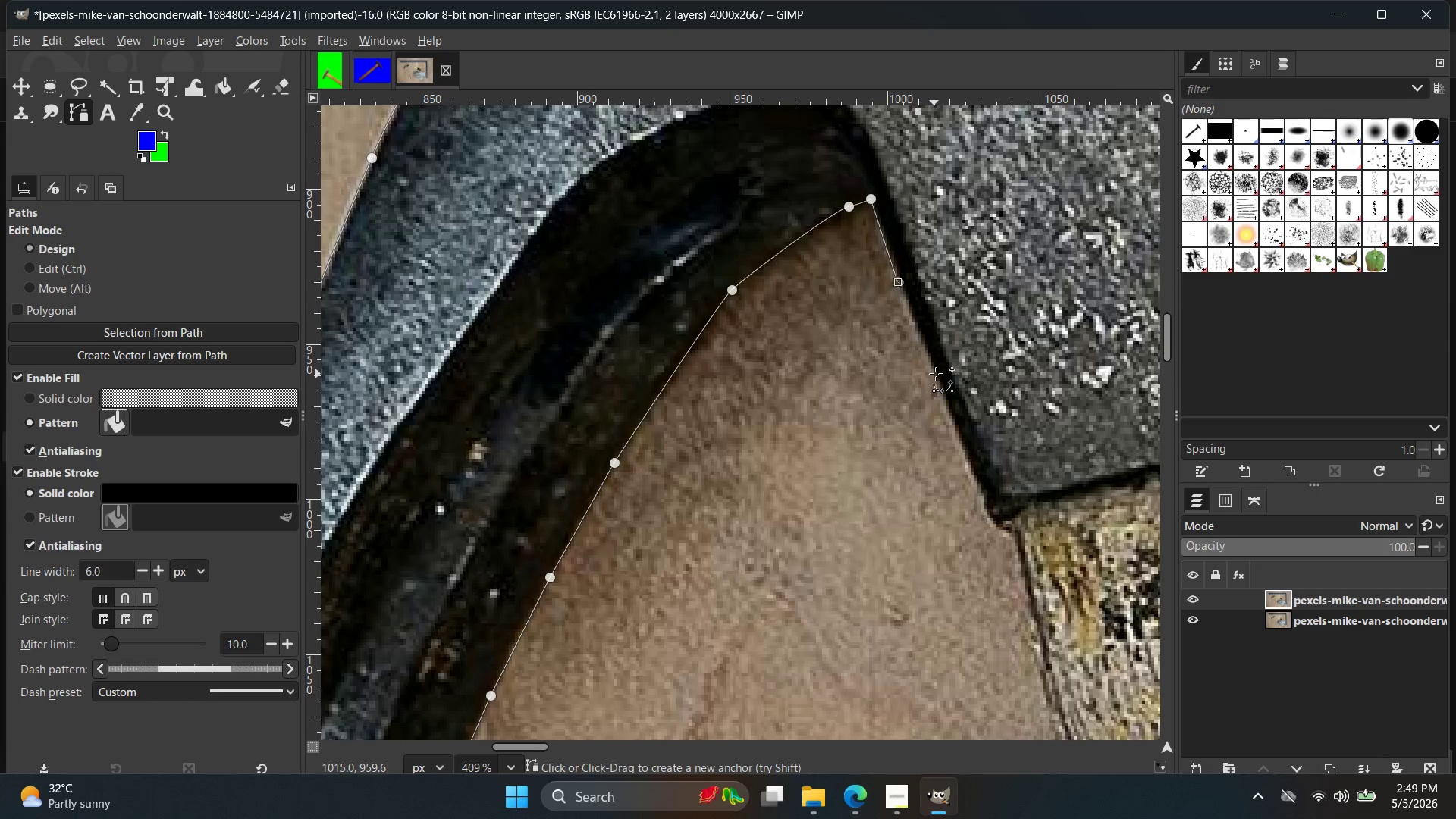 
left_click([936, 374])
 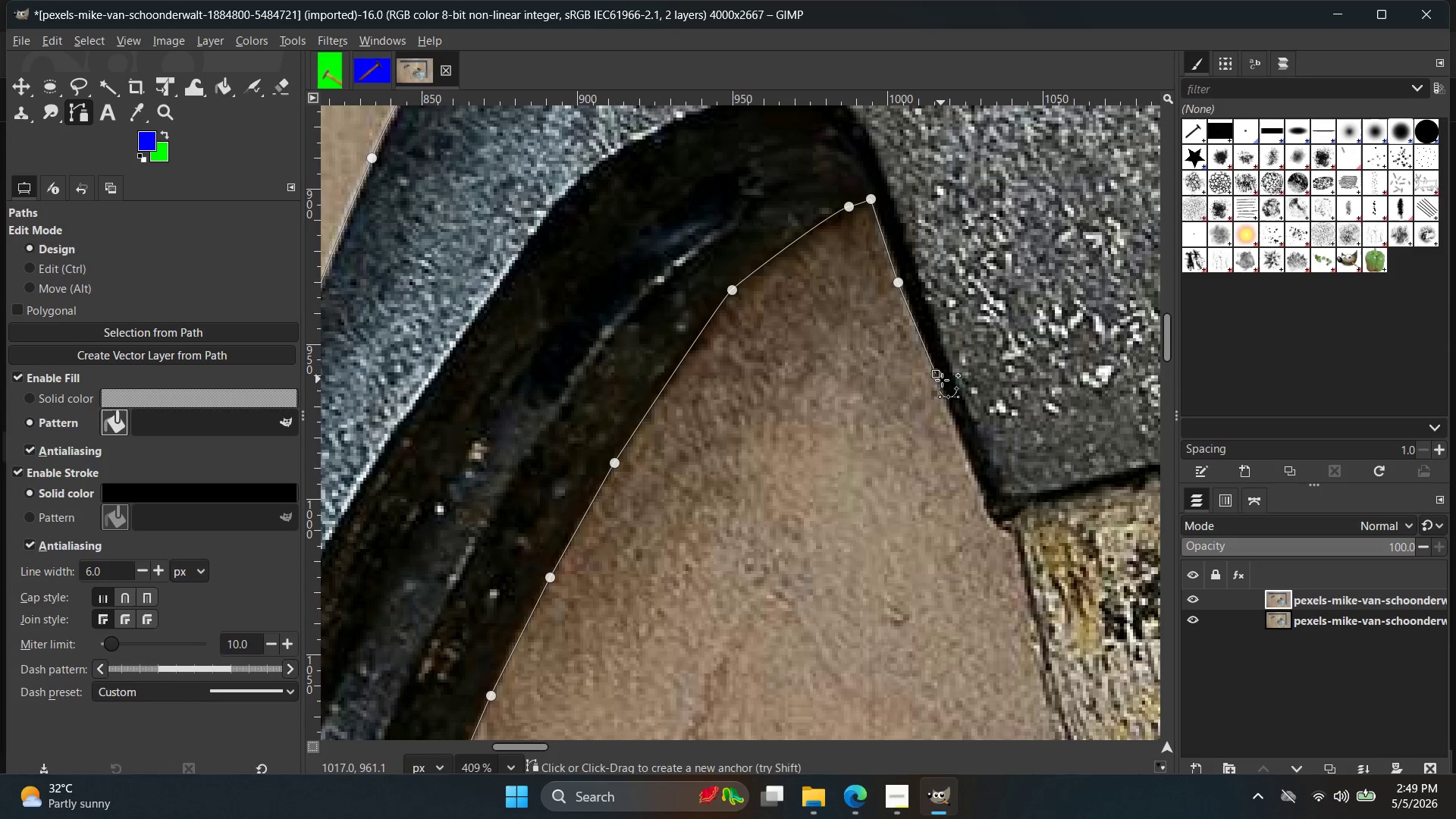 
key(Control+ControlLeft)
 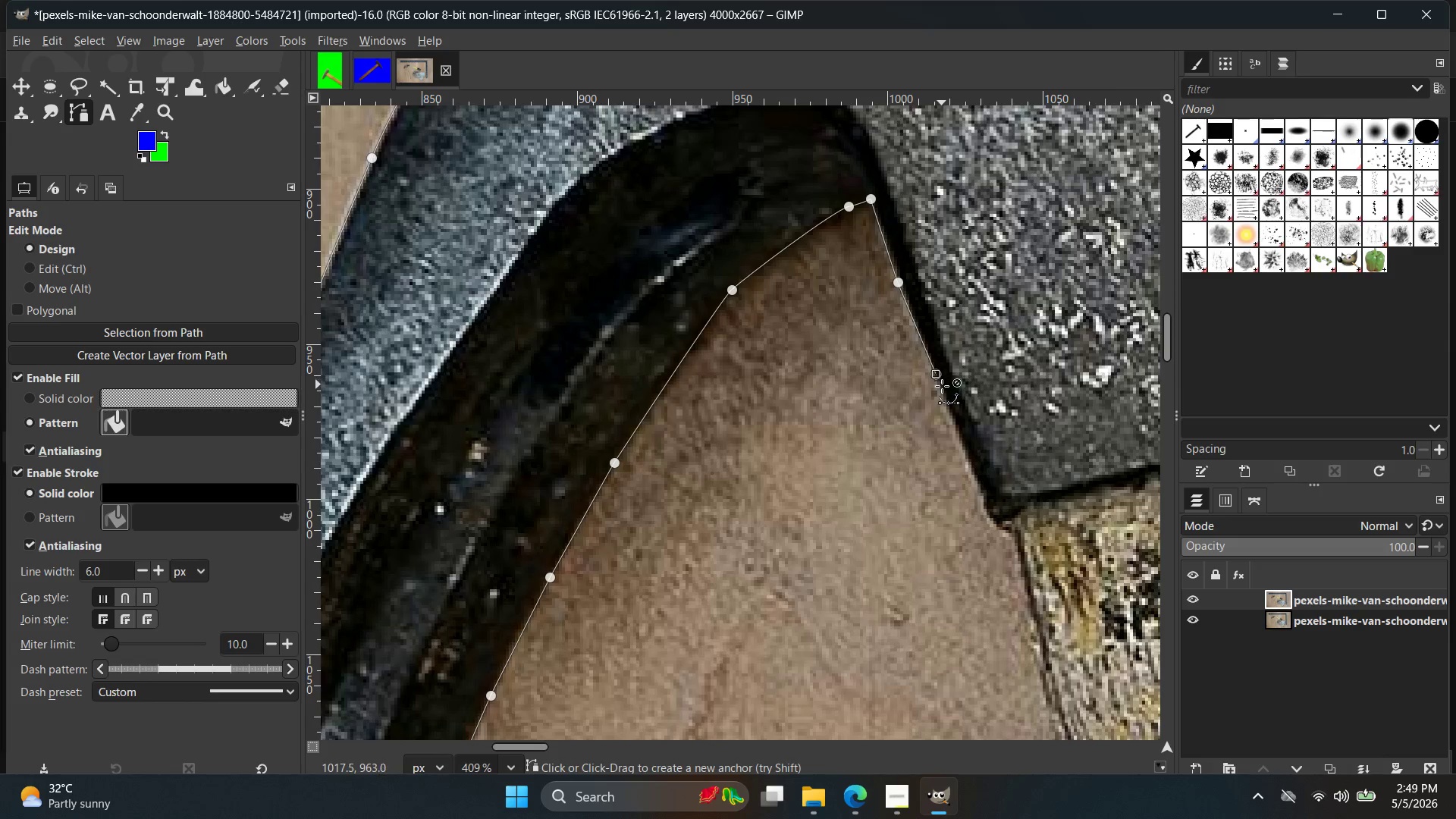 
key(Control+Z)
 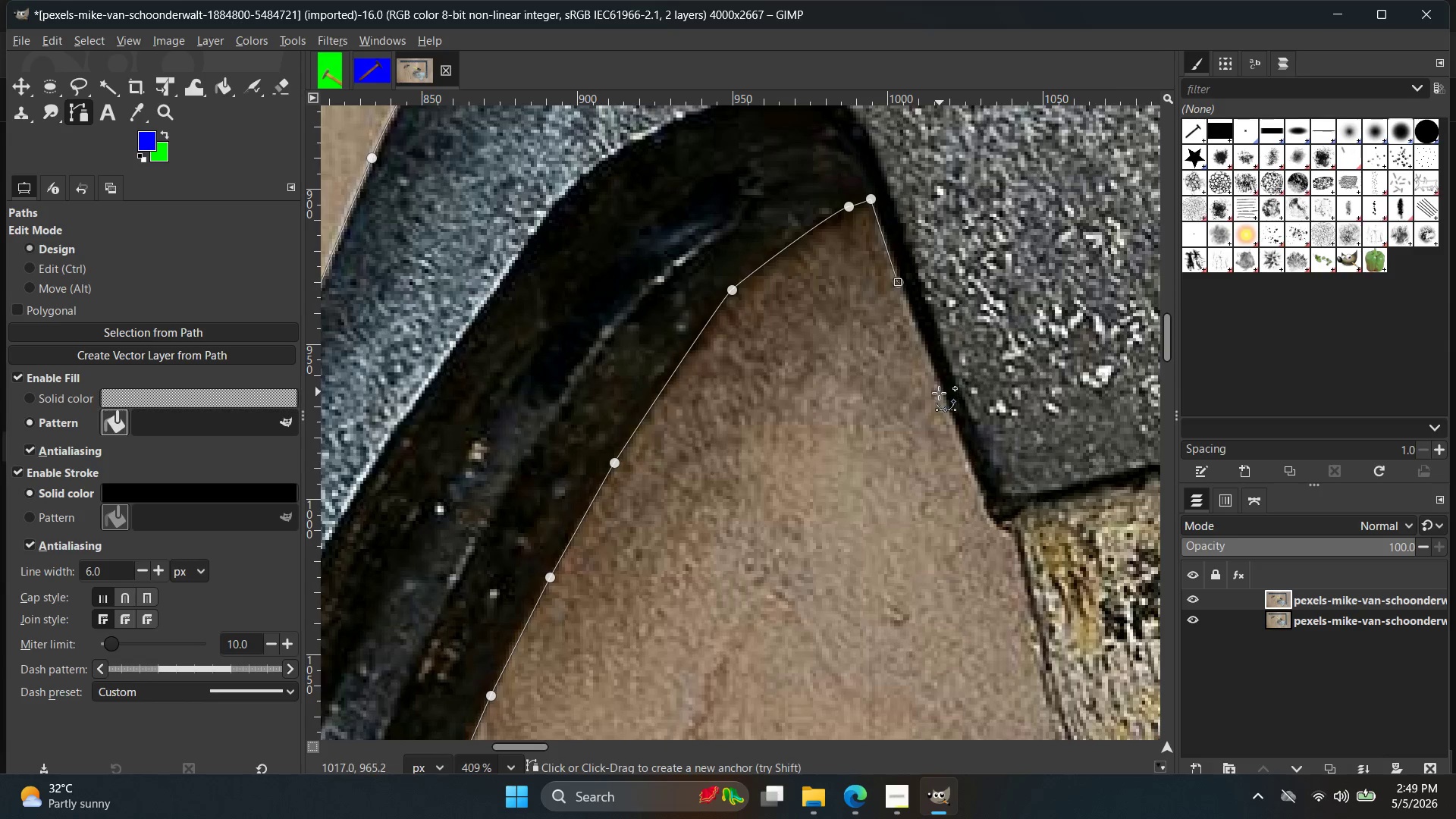 
left_click([939, 394])
 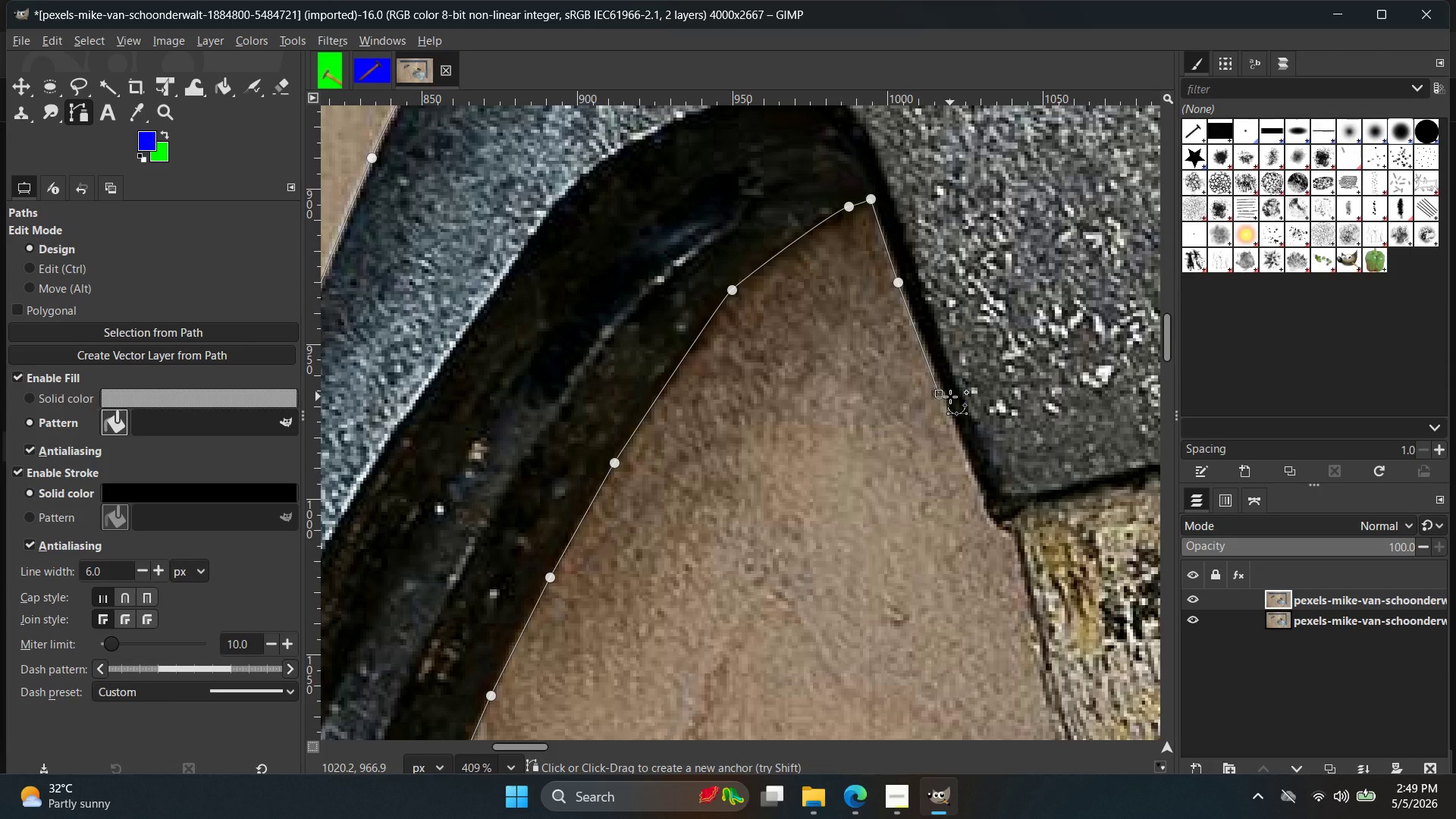 
hold_key(key=ControlLeft, duration=1.06)
 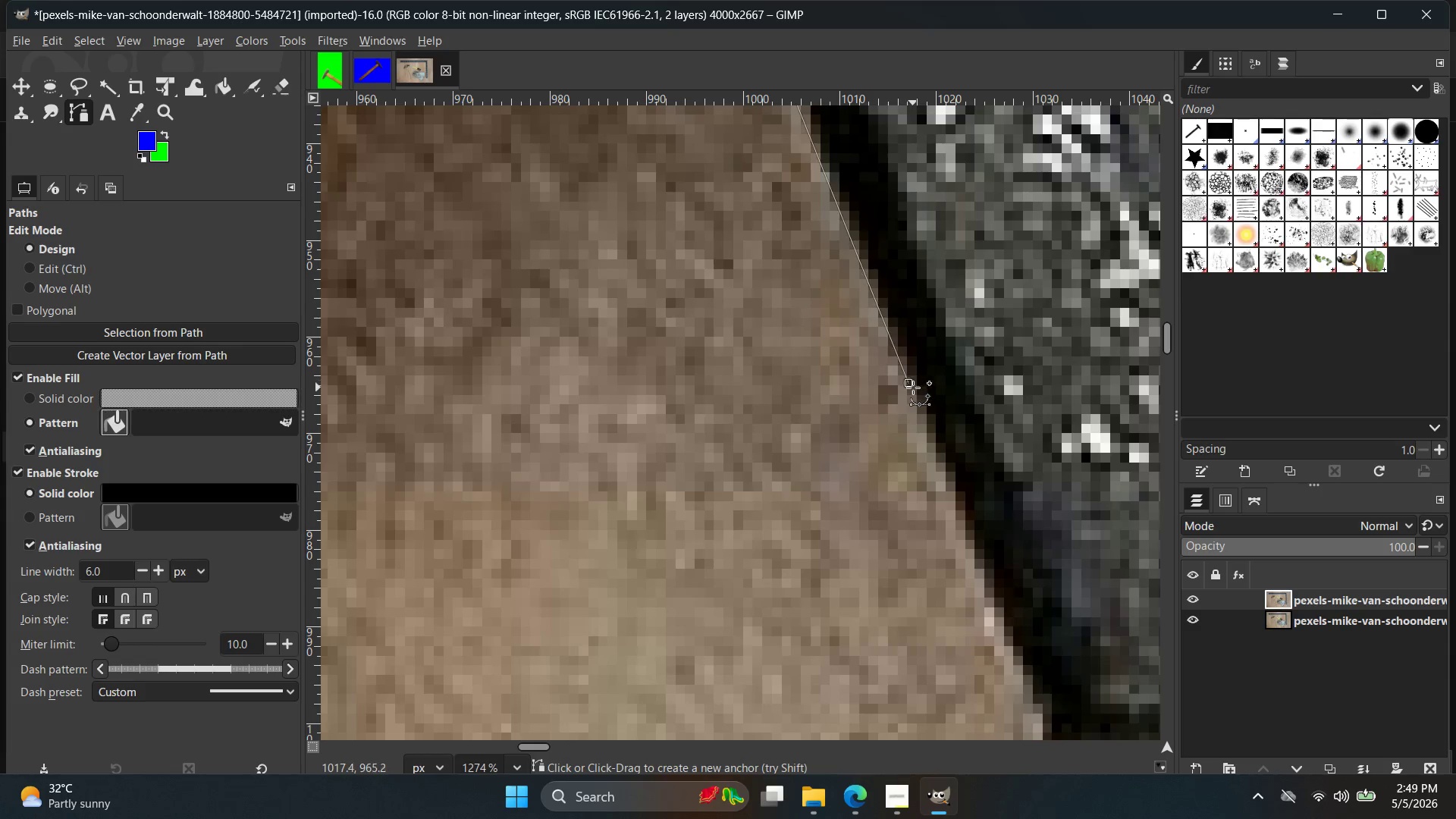 
left_click([908, 383])
 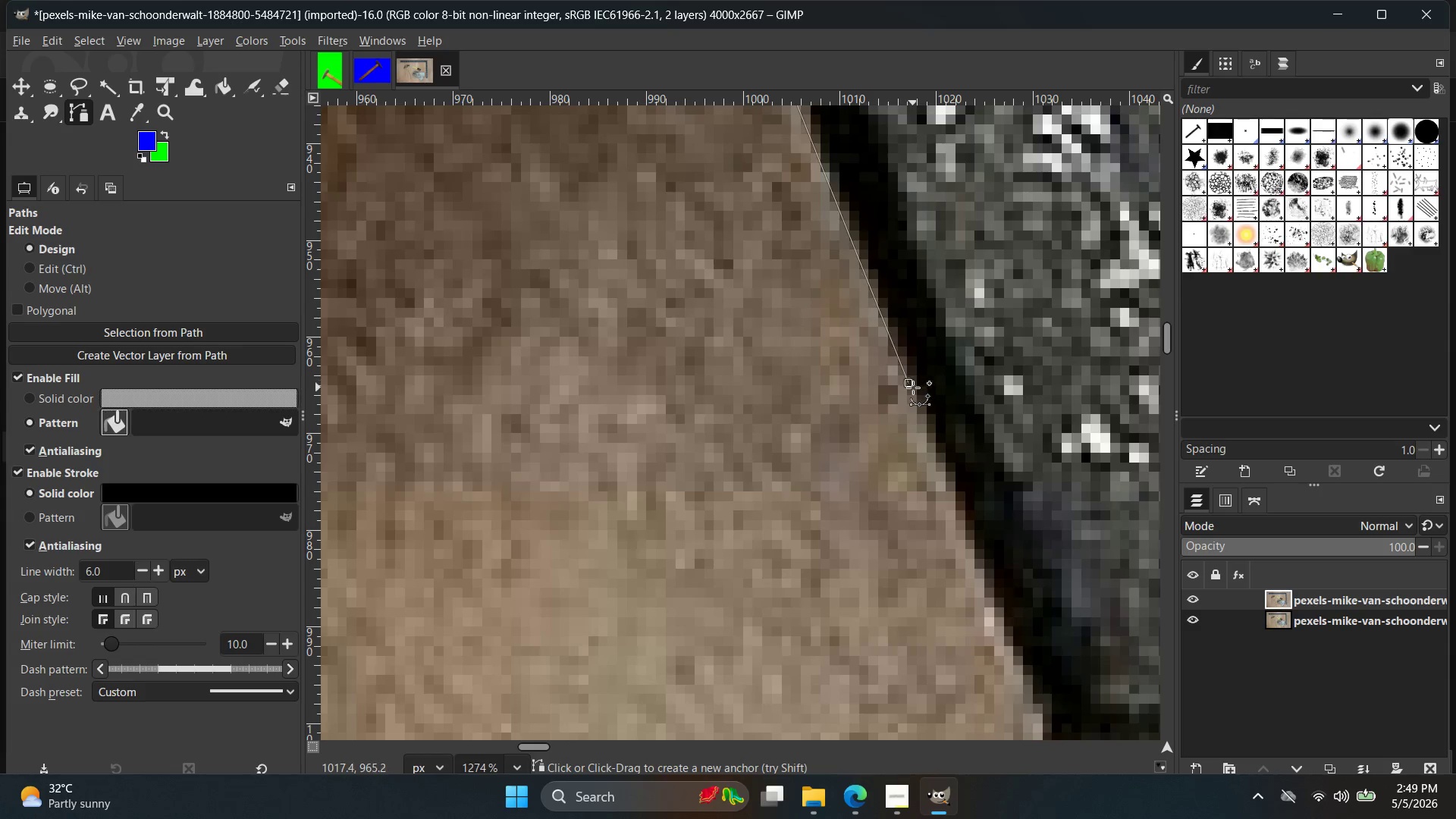 
scroll: coordinate [909, 384], scroll_direction: up, amount: 12.0
 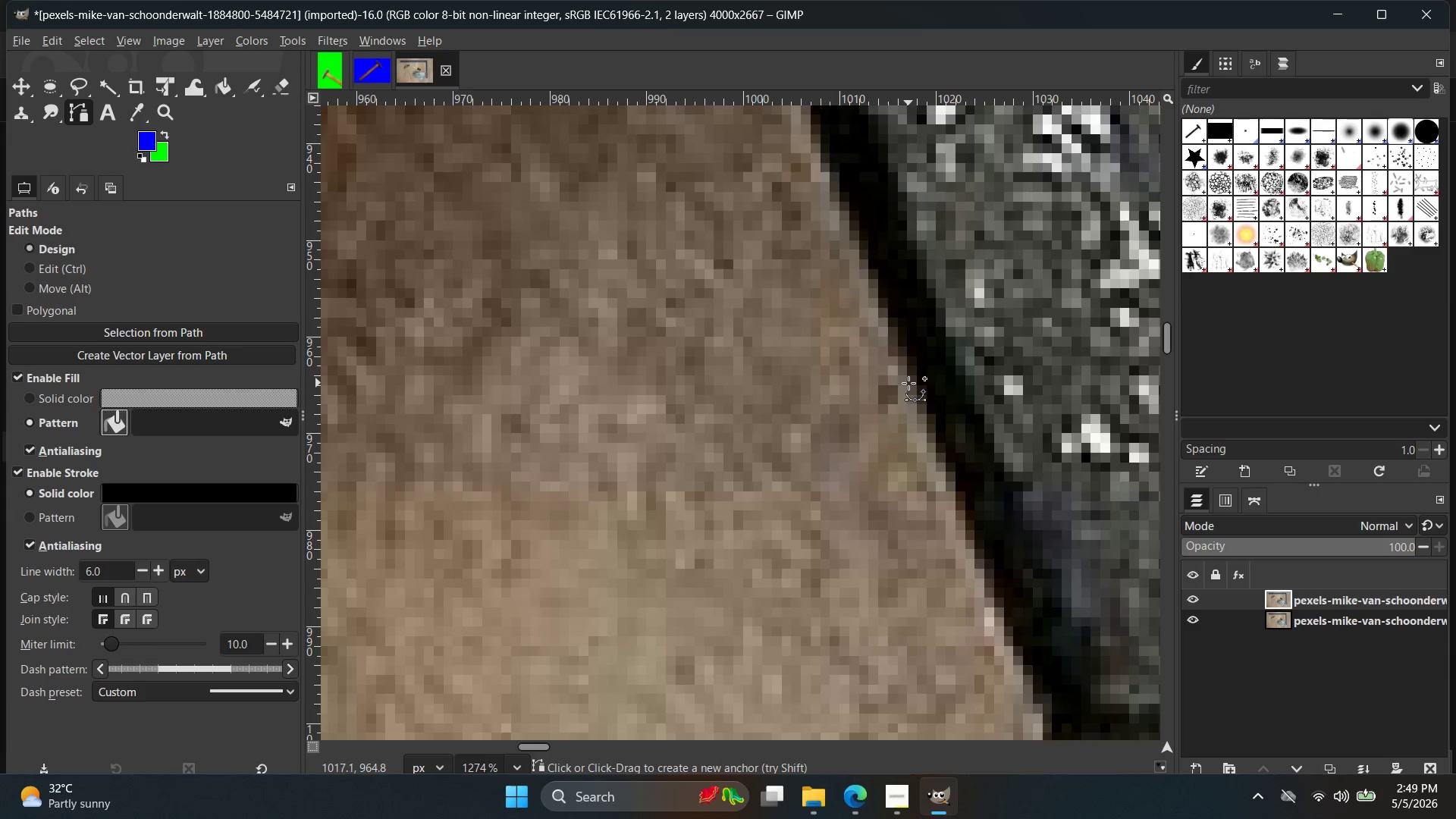 
hold_key(key=ControlLeft, duration=1.17)
scroll: coordinate [920, 389], scroll_direction: down, amount: 6.0
 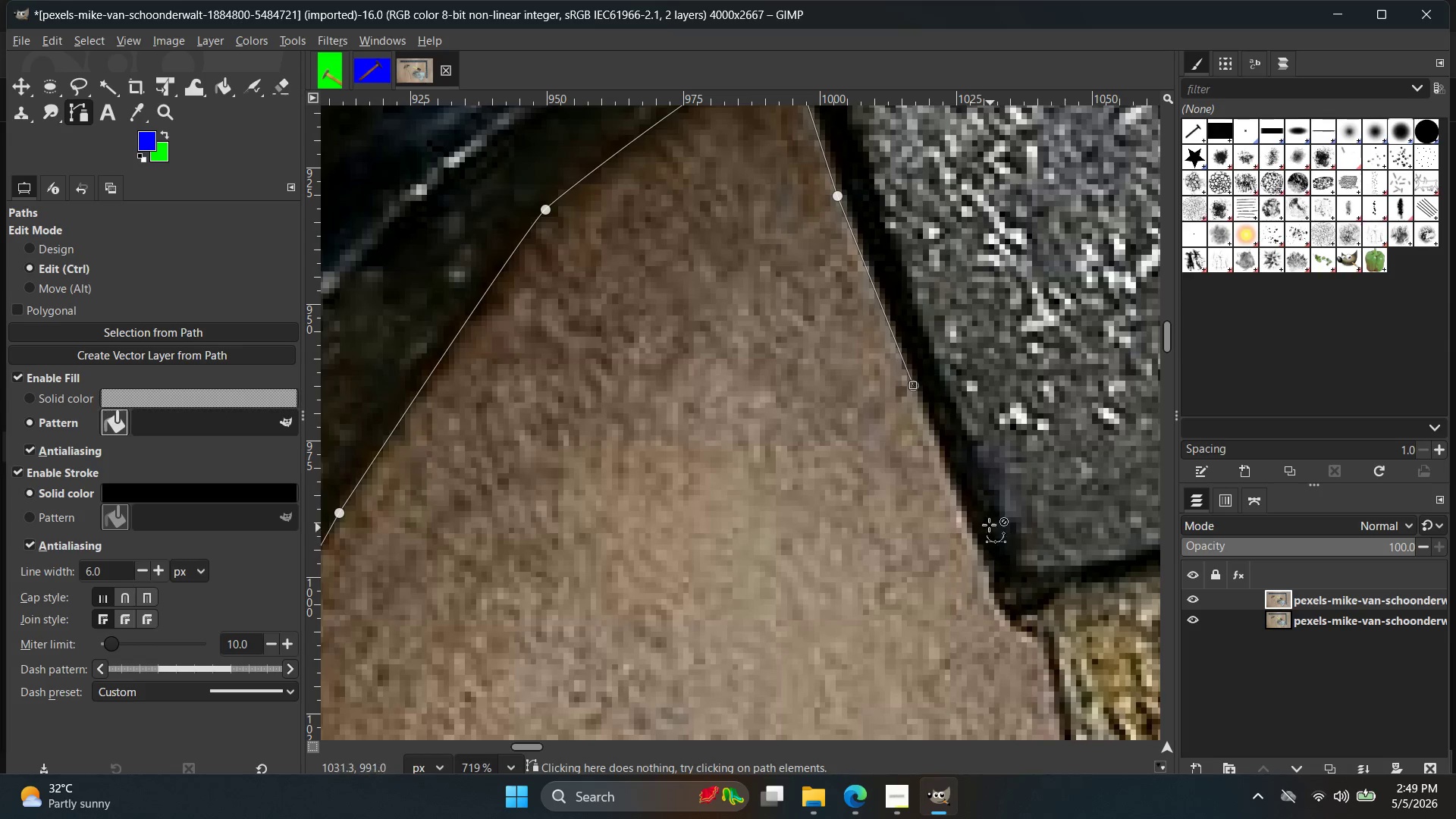 
key(Control+ControlLeft)
 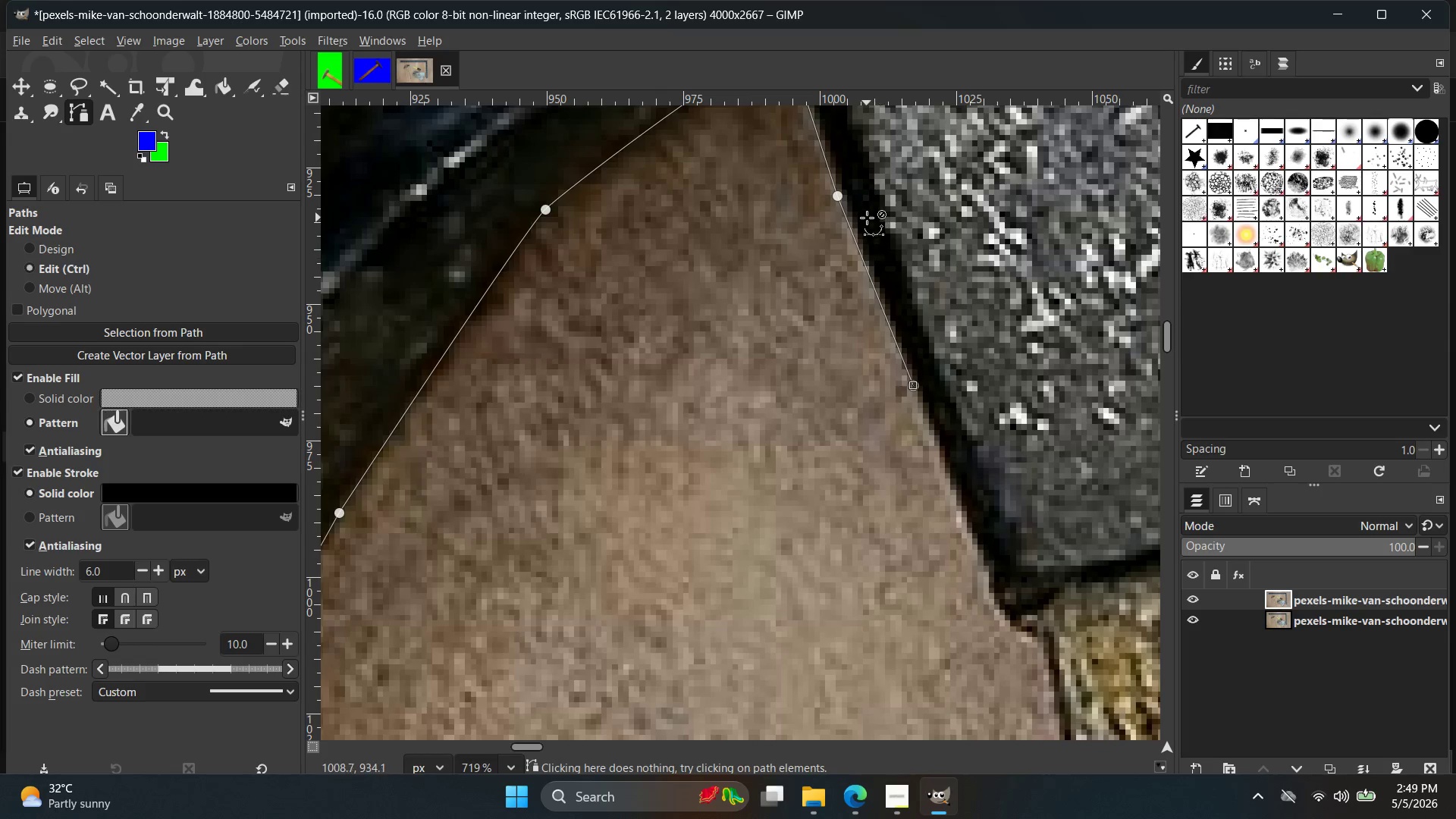 
hold_key(key=Space, duration=0.47)
 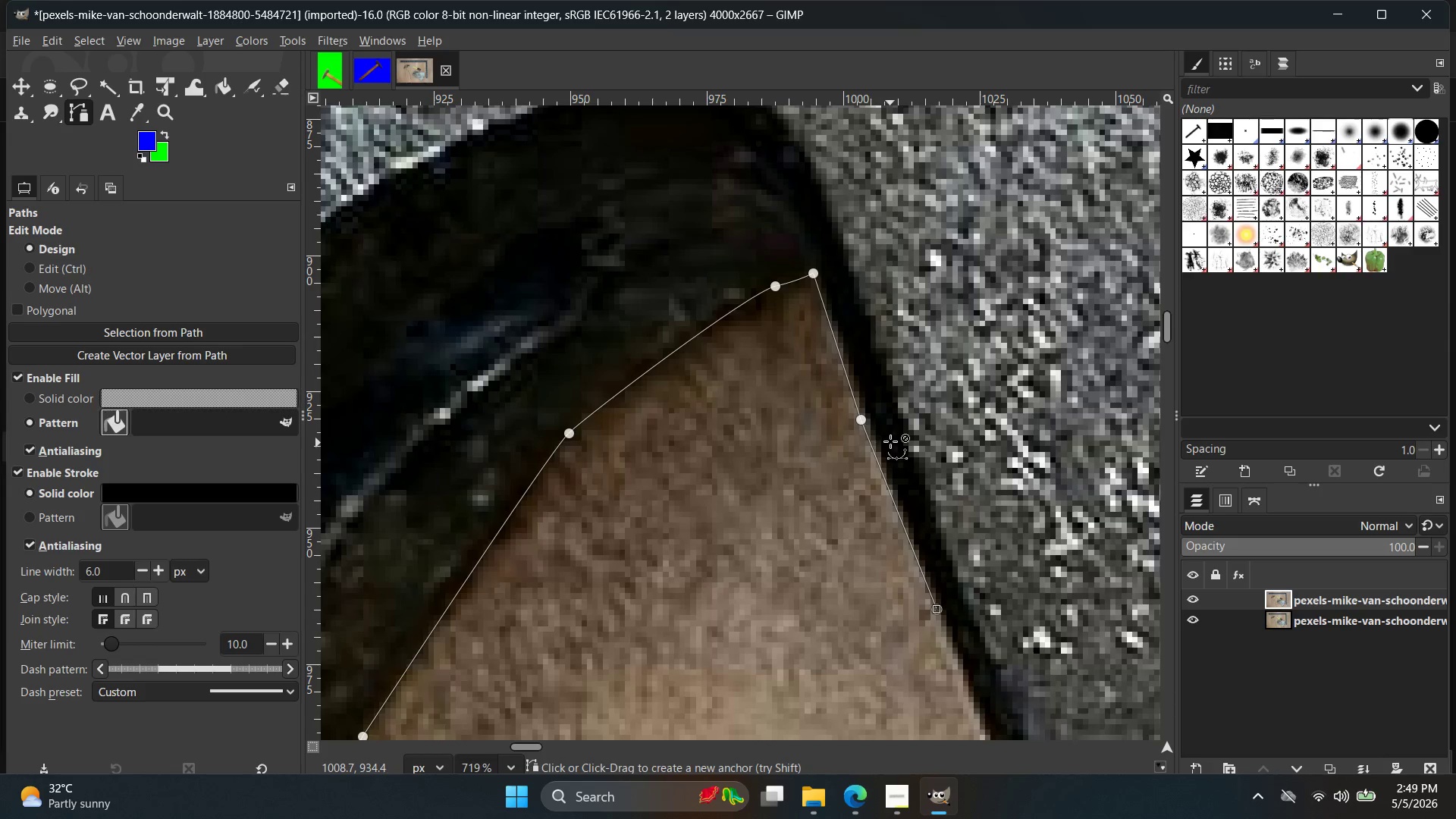 
key(Control+Z)
 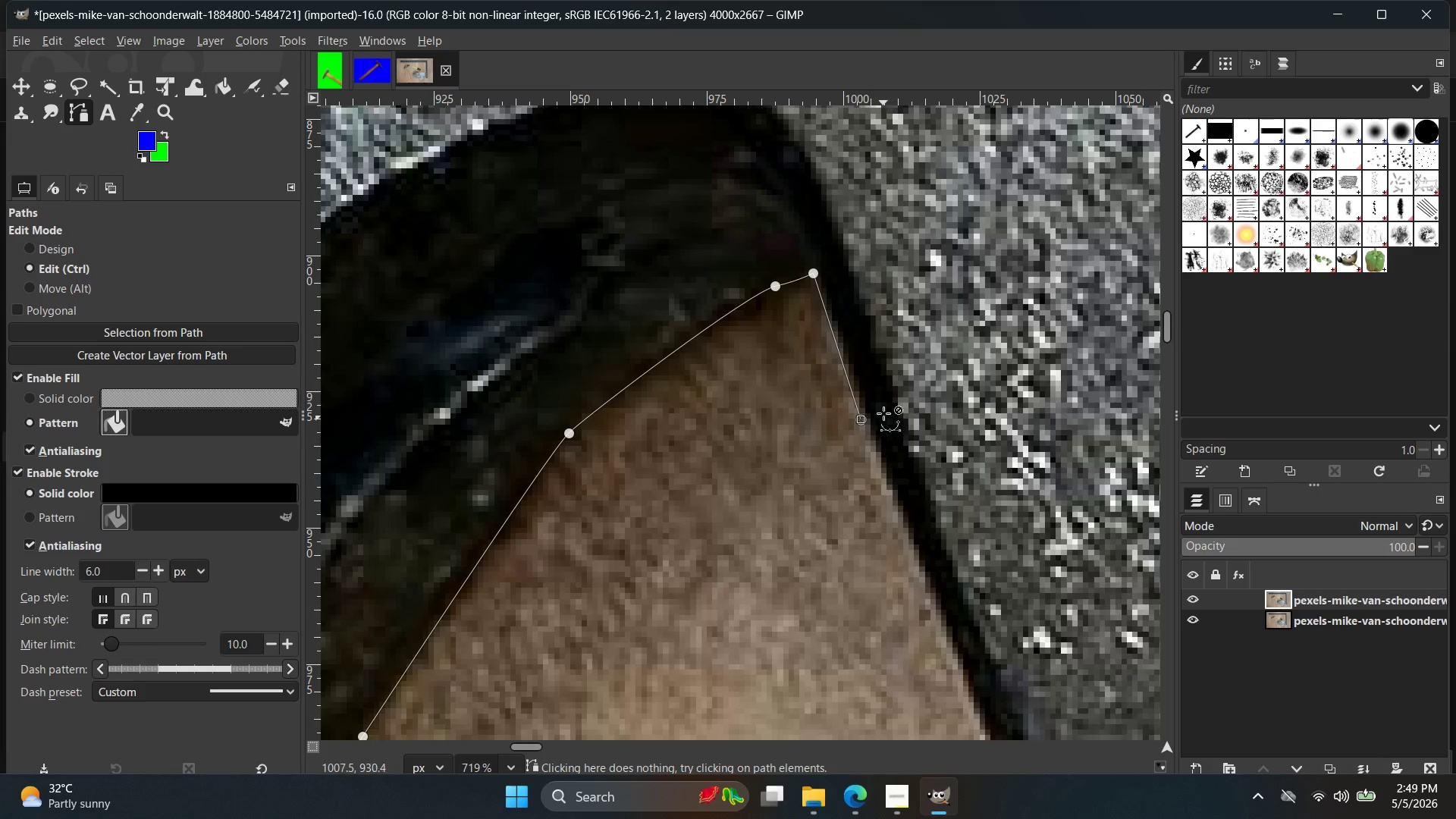 
key(Control+Z)
 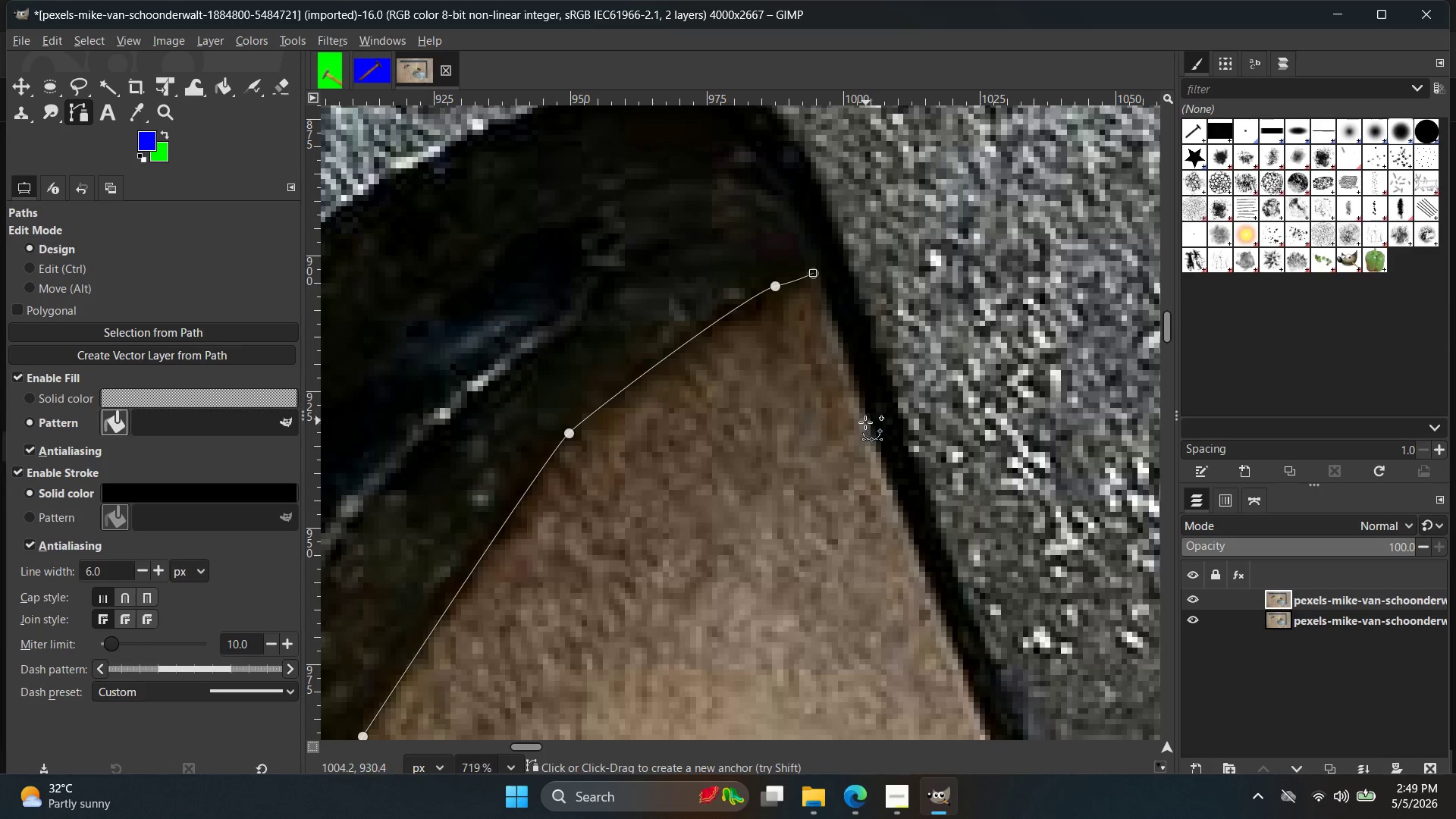 
left_click([874, 435])
 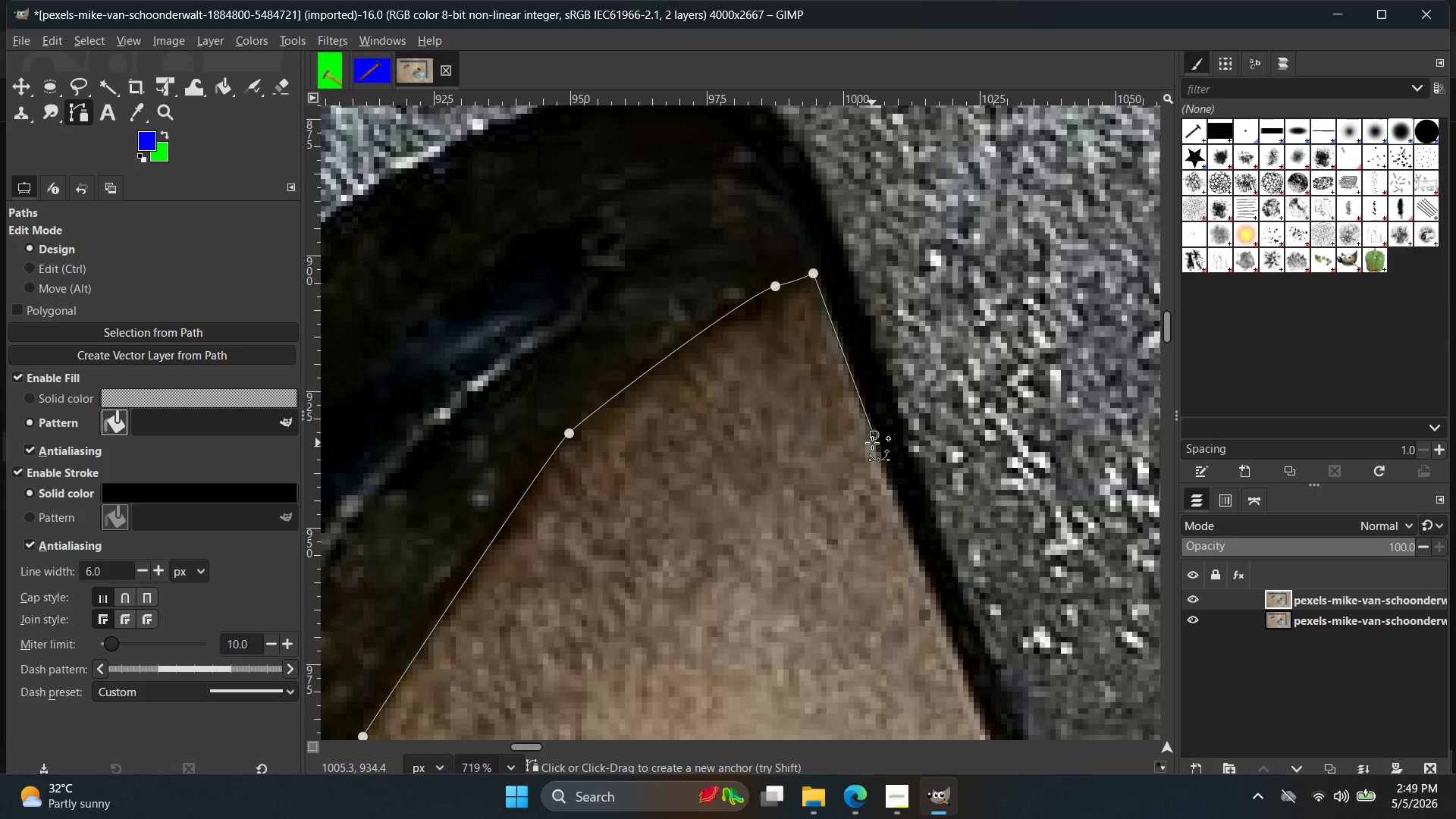 
key(Control+ControlLeft)
 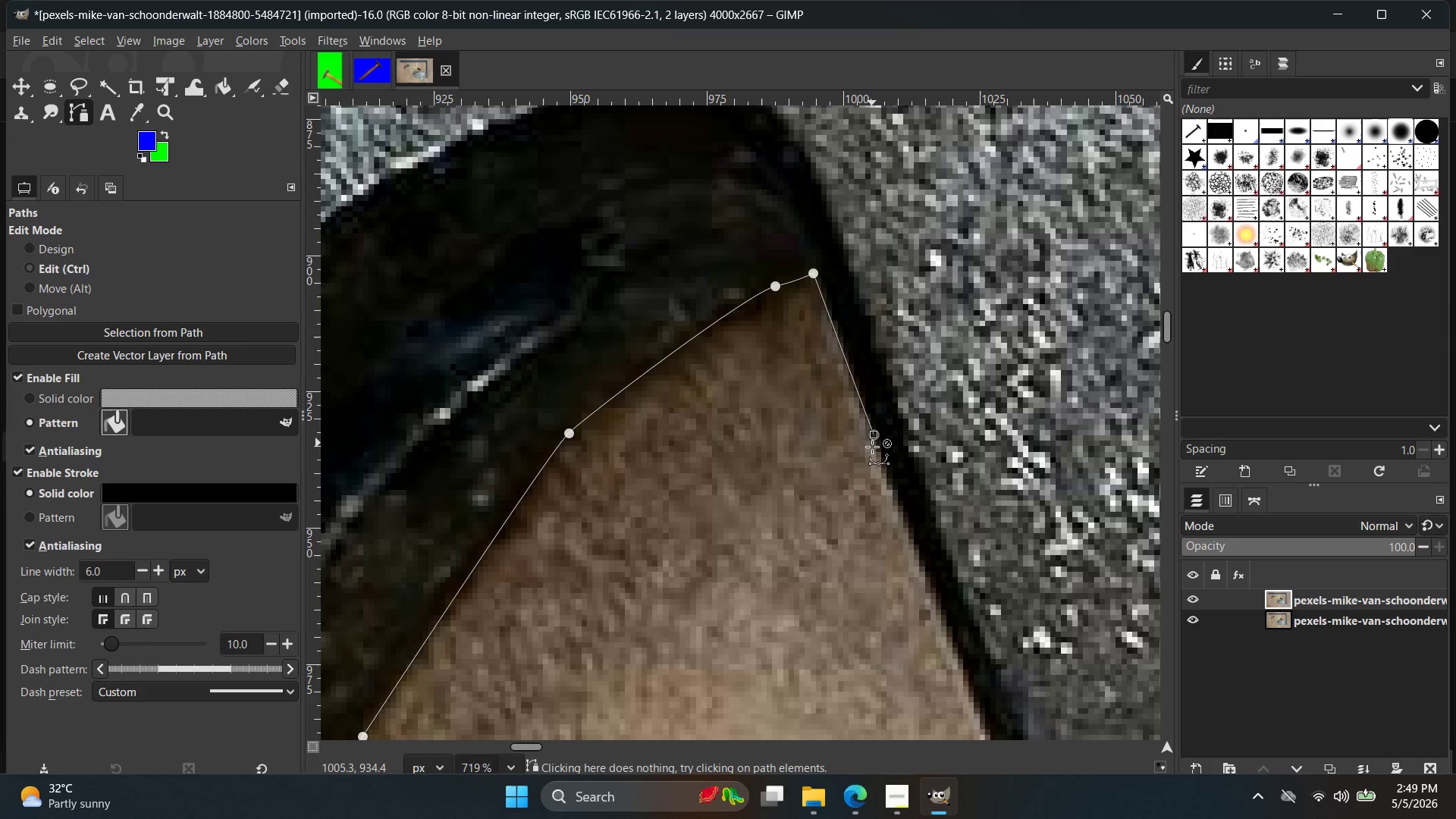 
key(Control+Z)
 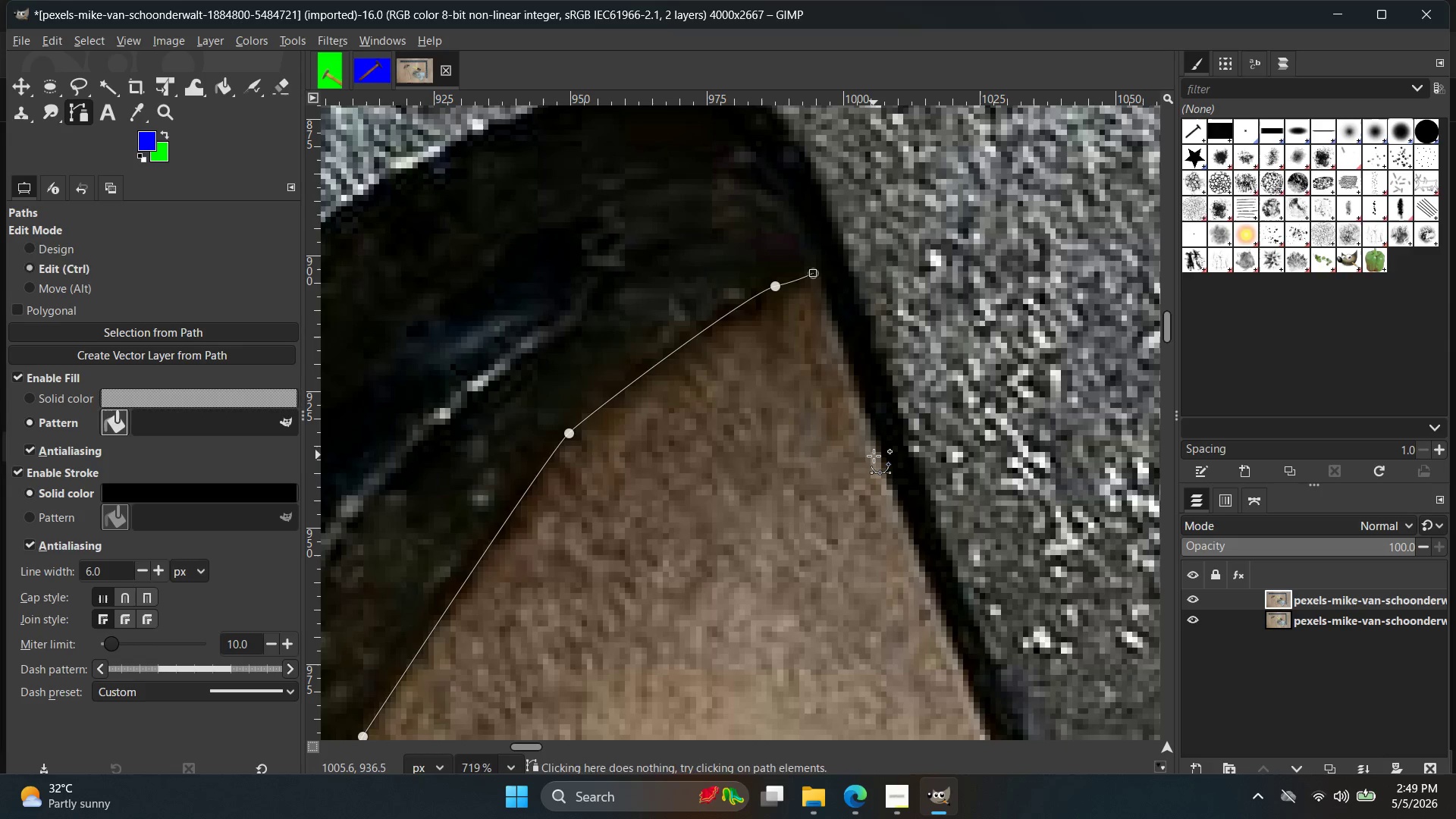 
left_click([874, 456])
 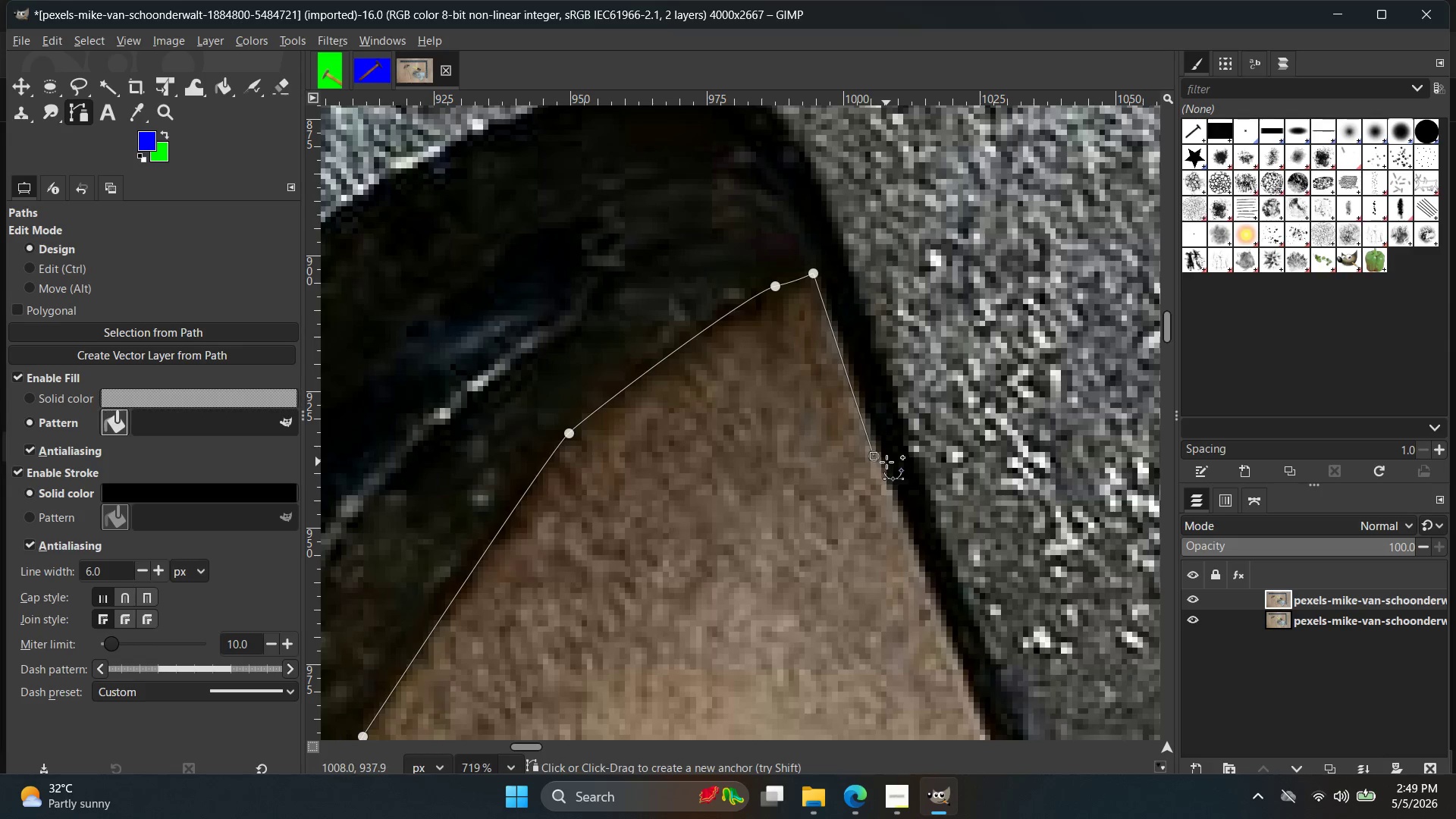 
key(Control+ControlLeft)
 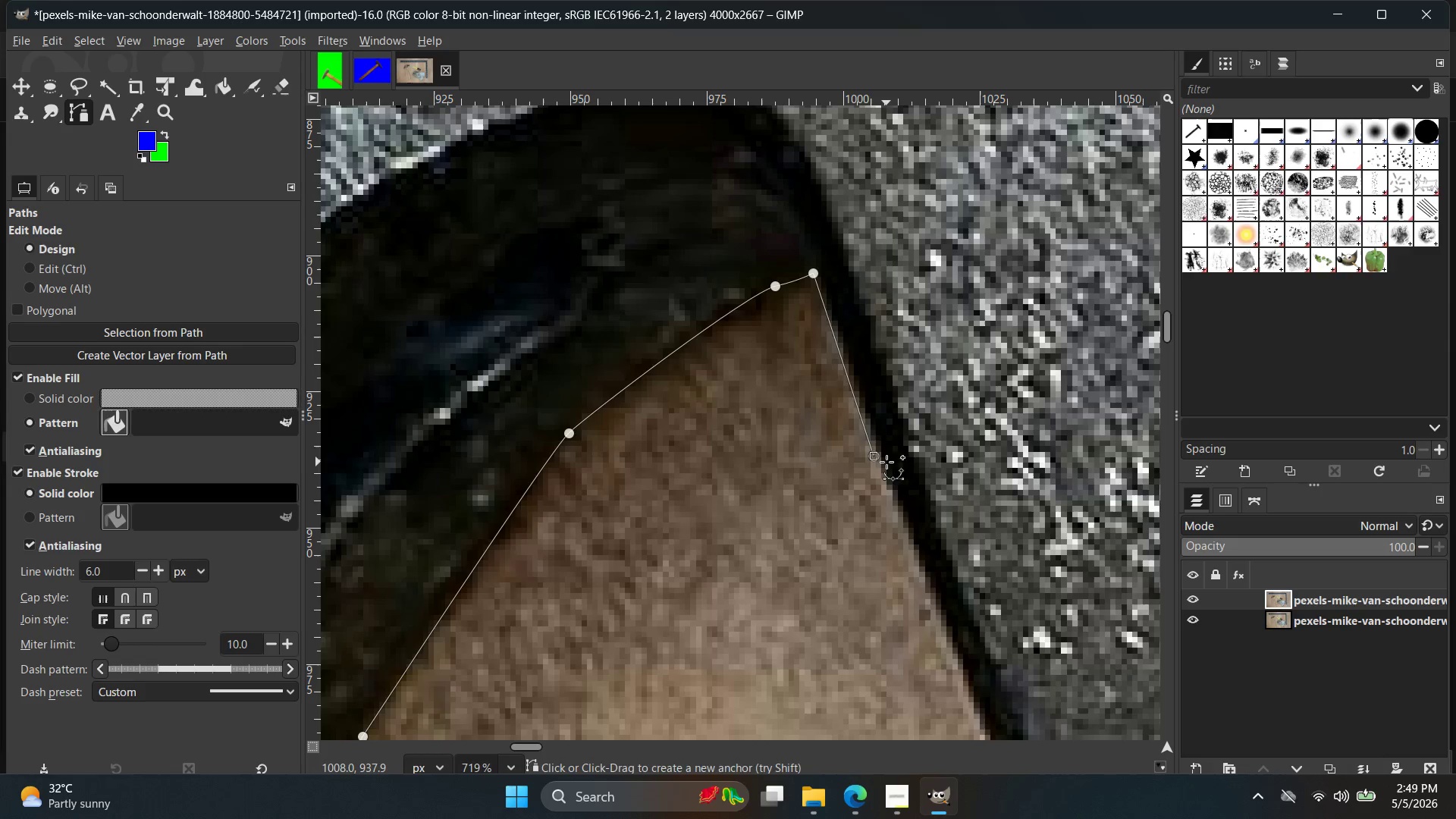 
key(Control+Z)
 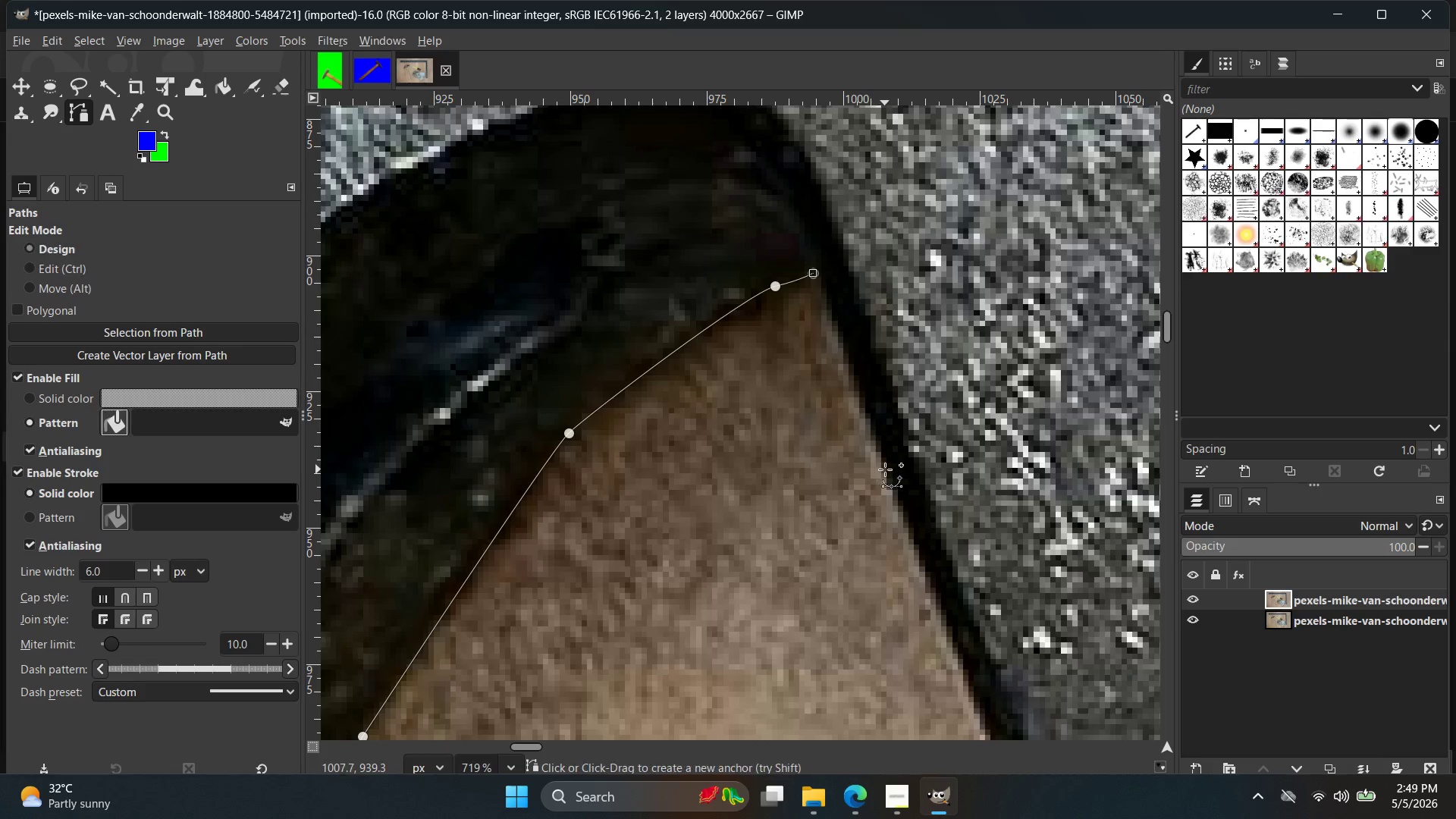 
double_click([885, 469])
 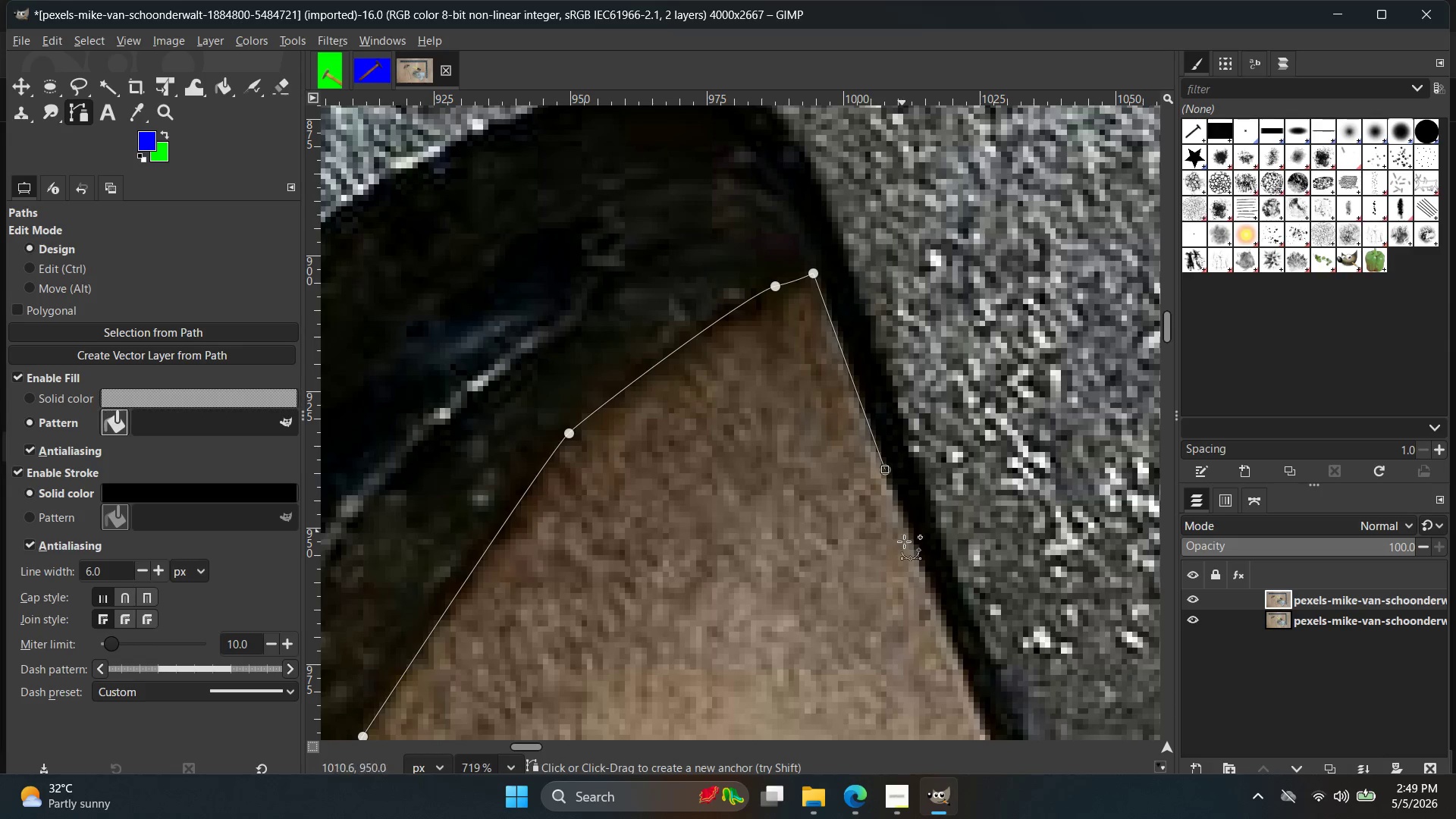 
hold_key(key=Space, duration=0.41)
 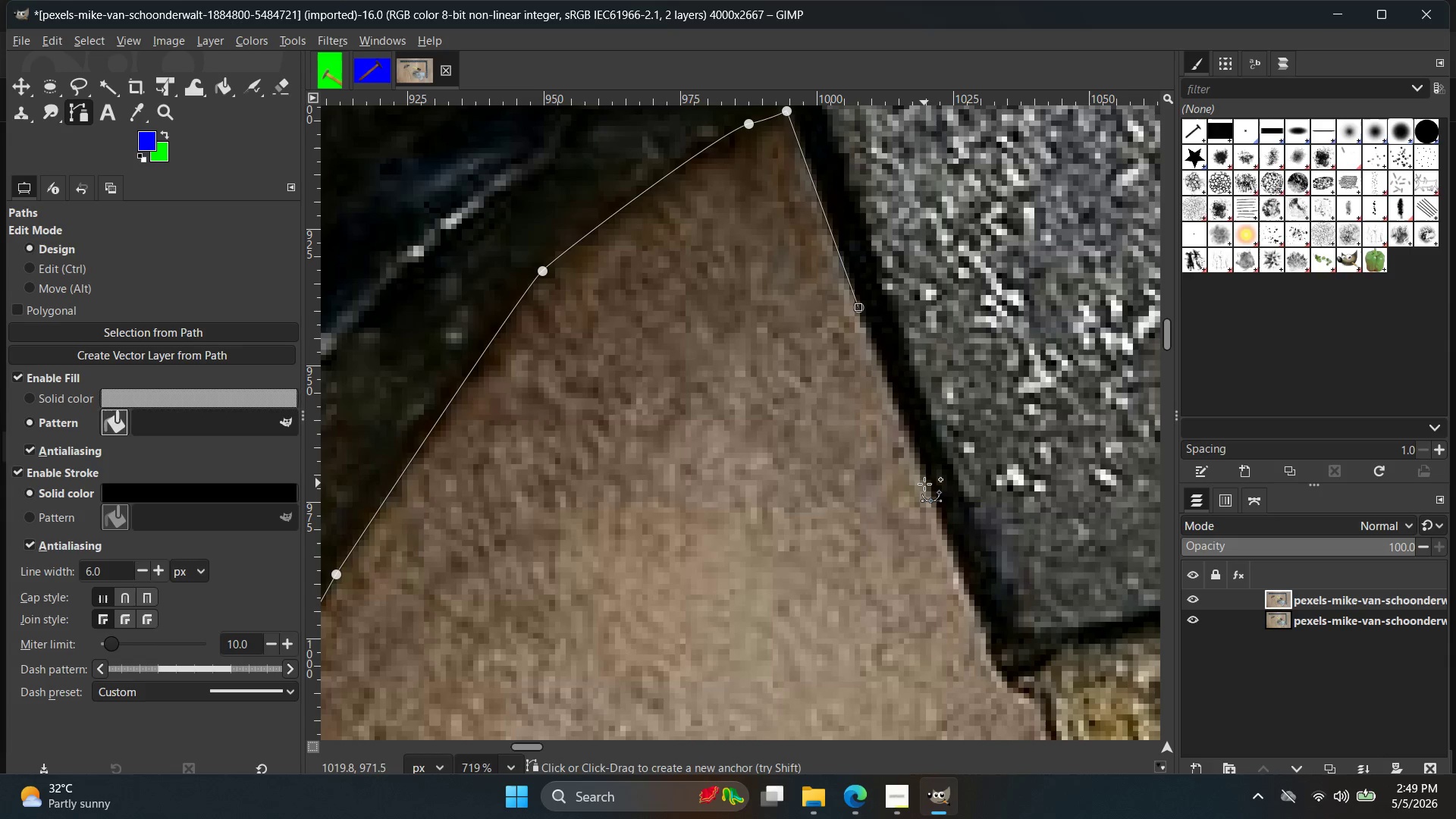 
left_click([925, 485])
 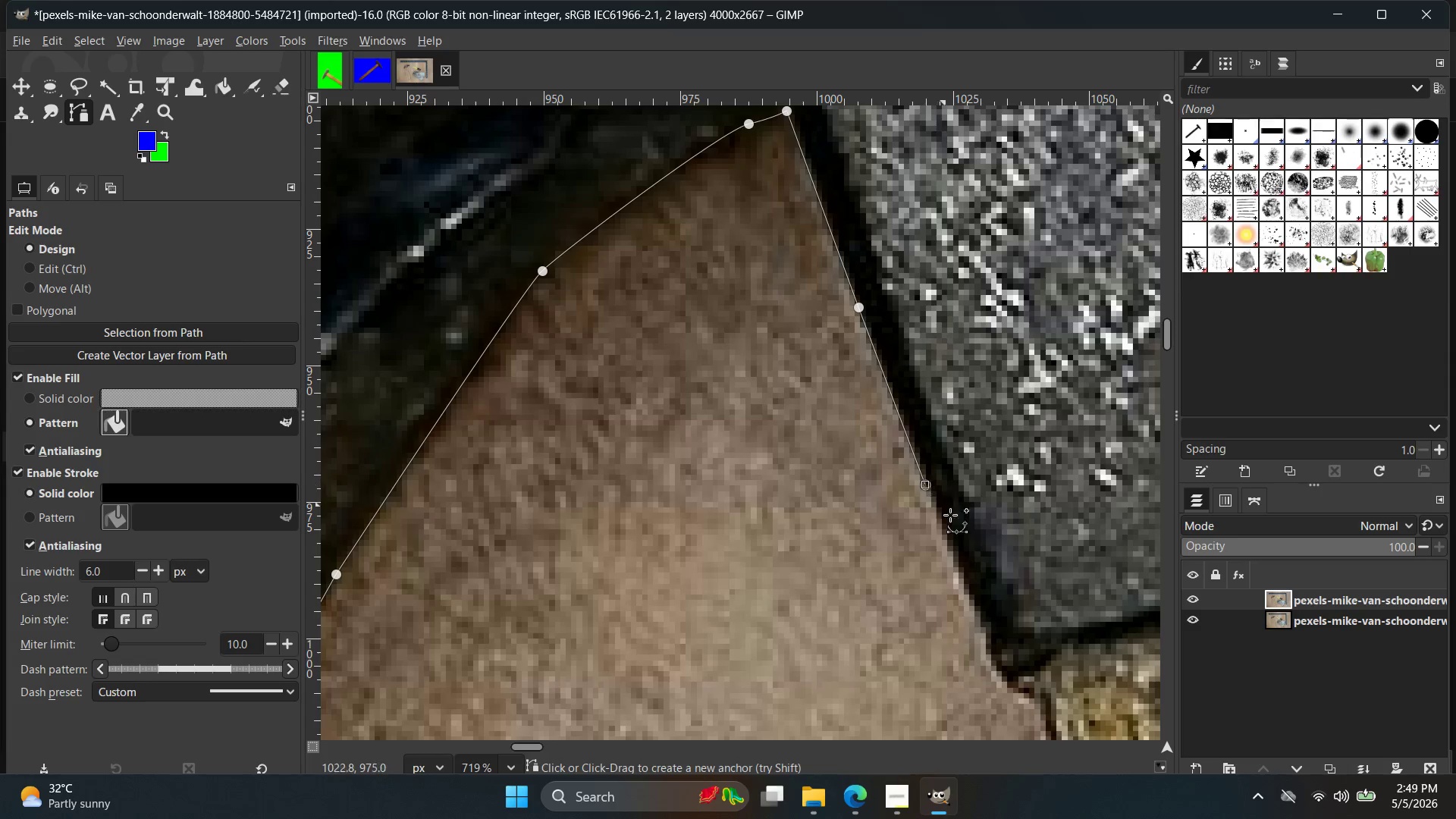 
hold_key(key=Space, duration=0.41)
 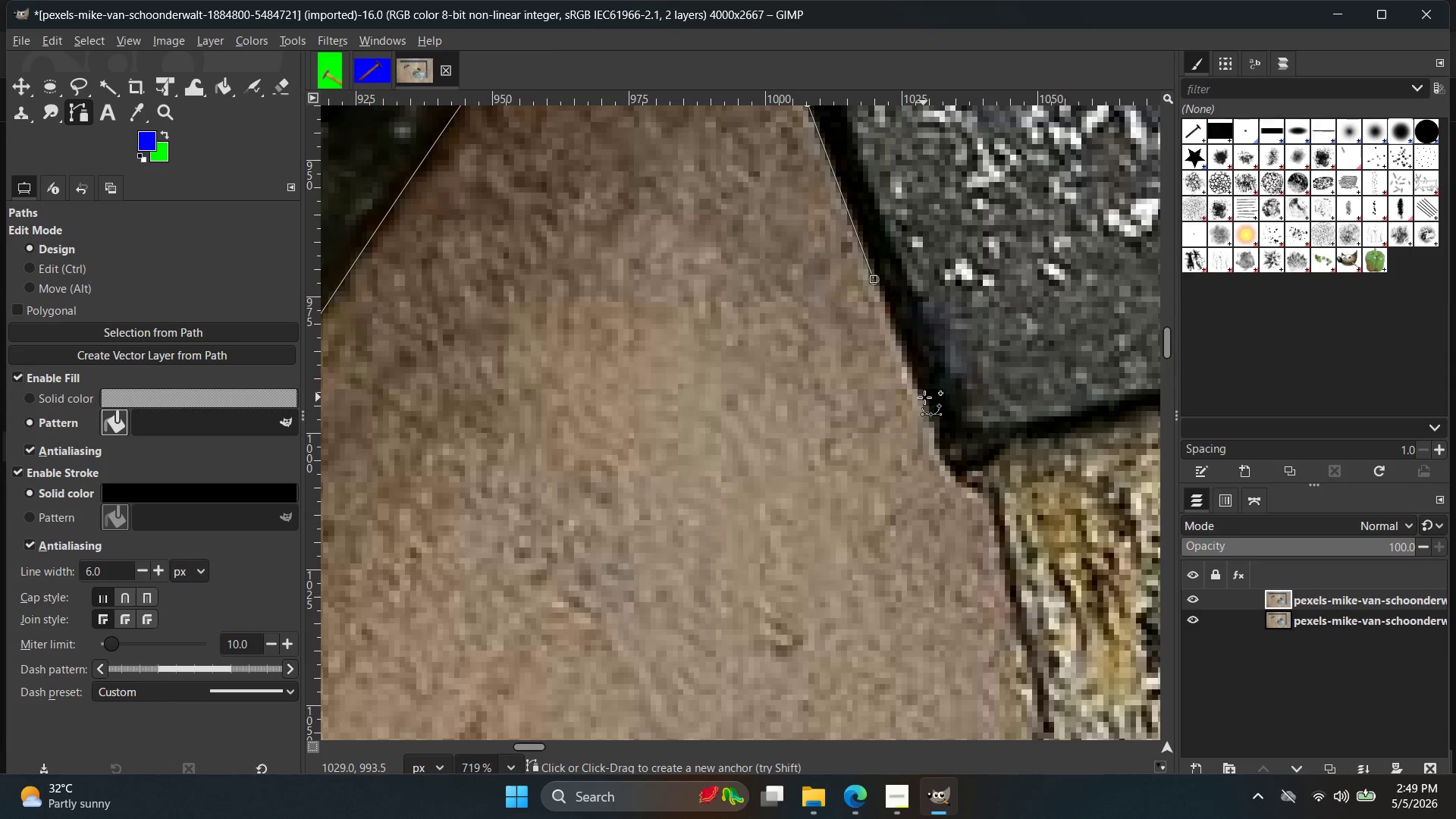 
left_click([924, 397])
 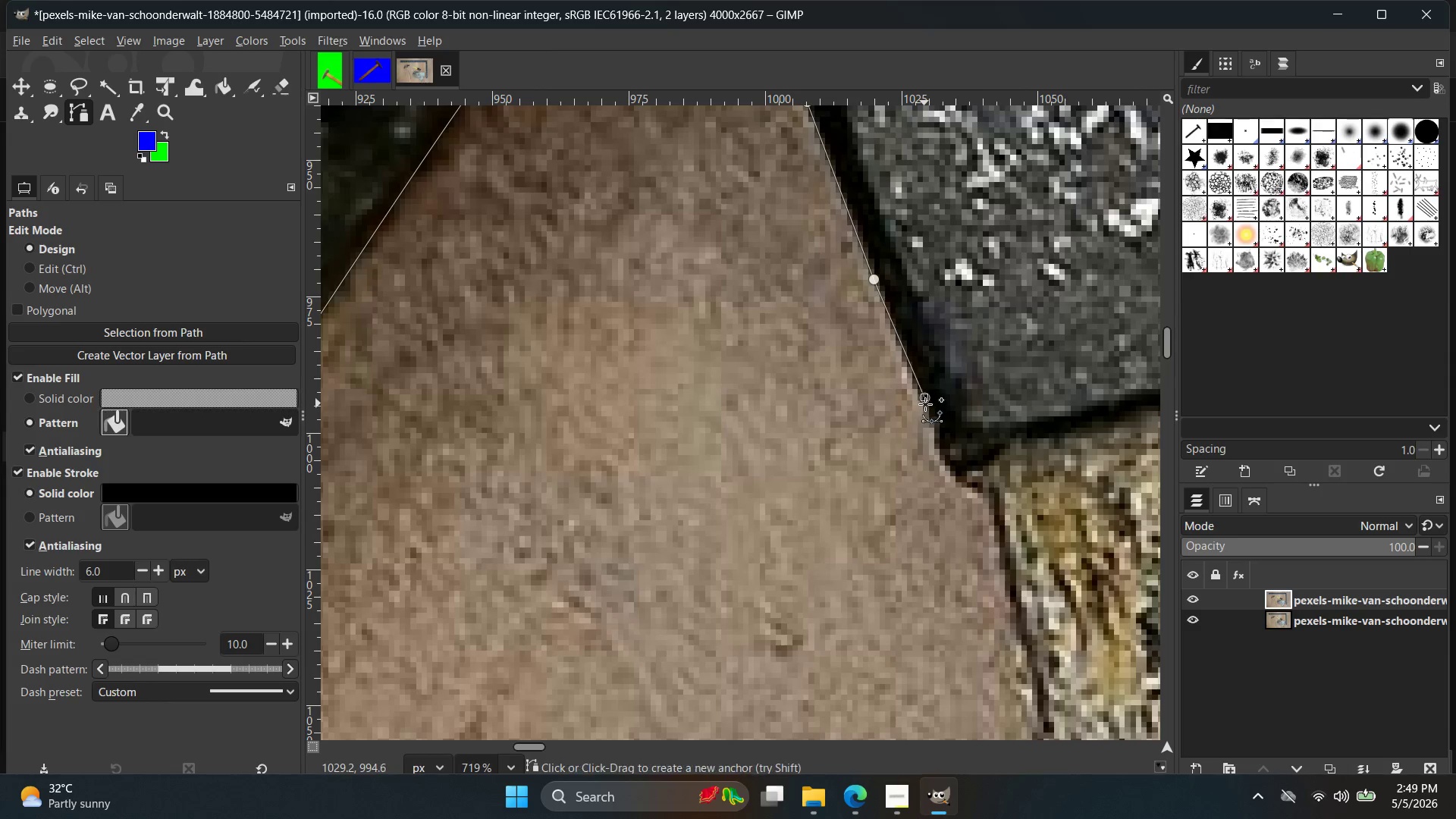 
key(Control+ControlLeft)
 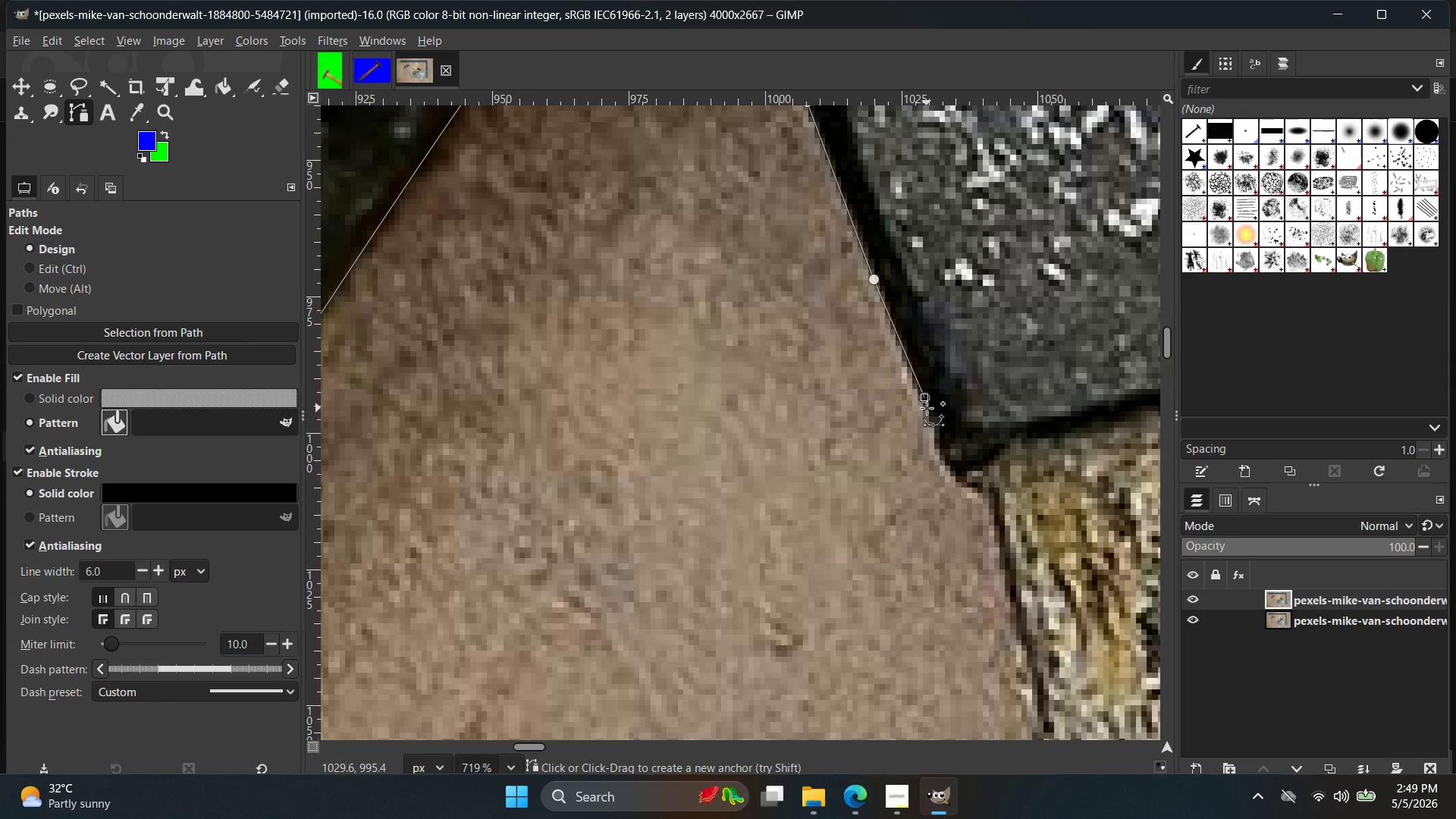 
key(Control+Z)
 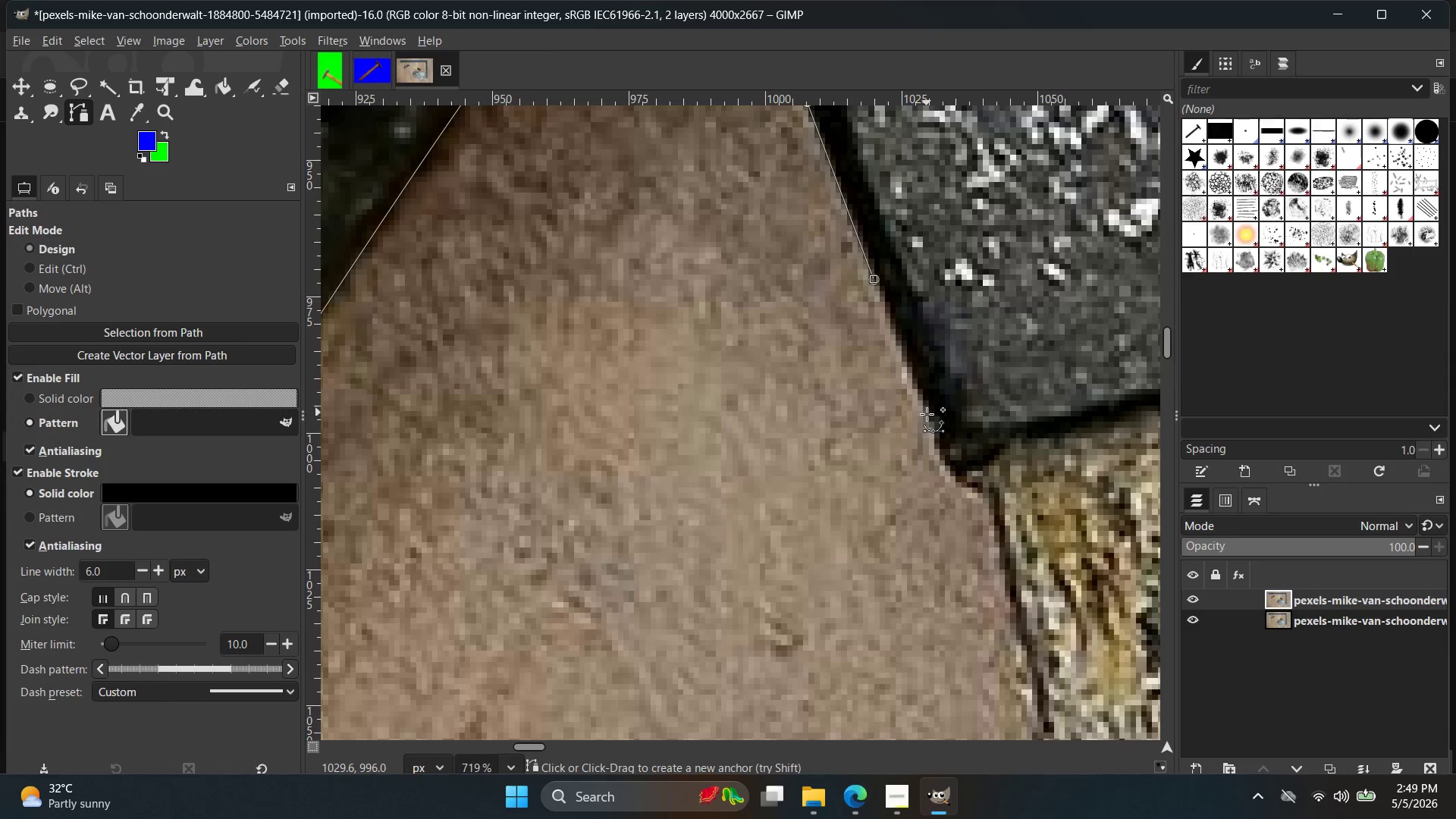 
left_click([927, 414])
 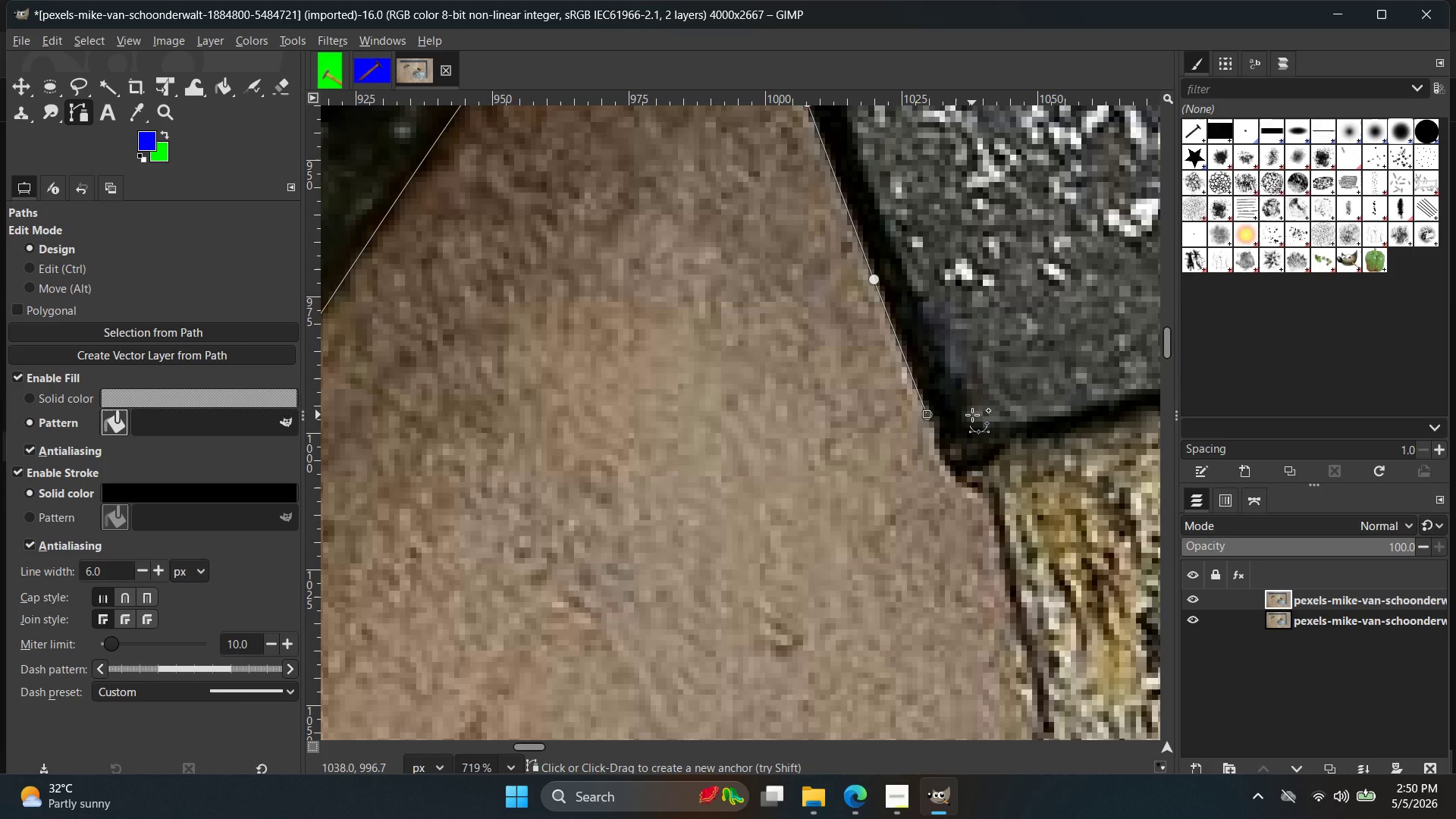 
wait(90.44)
 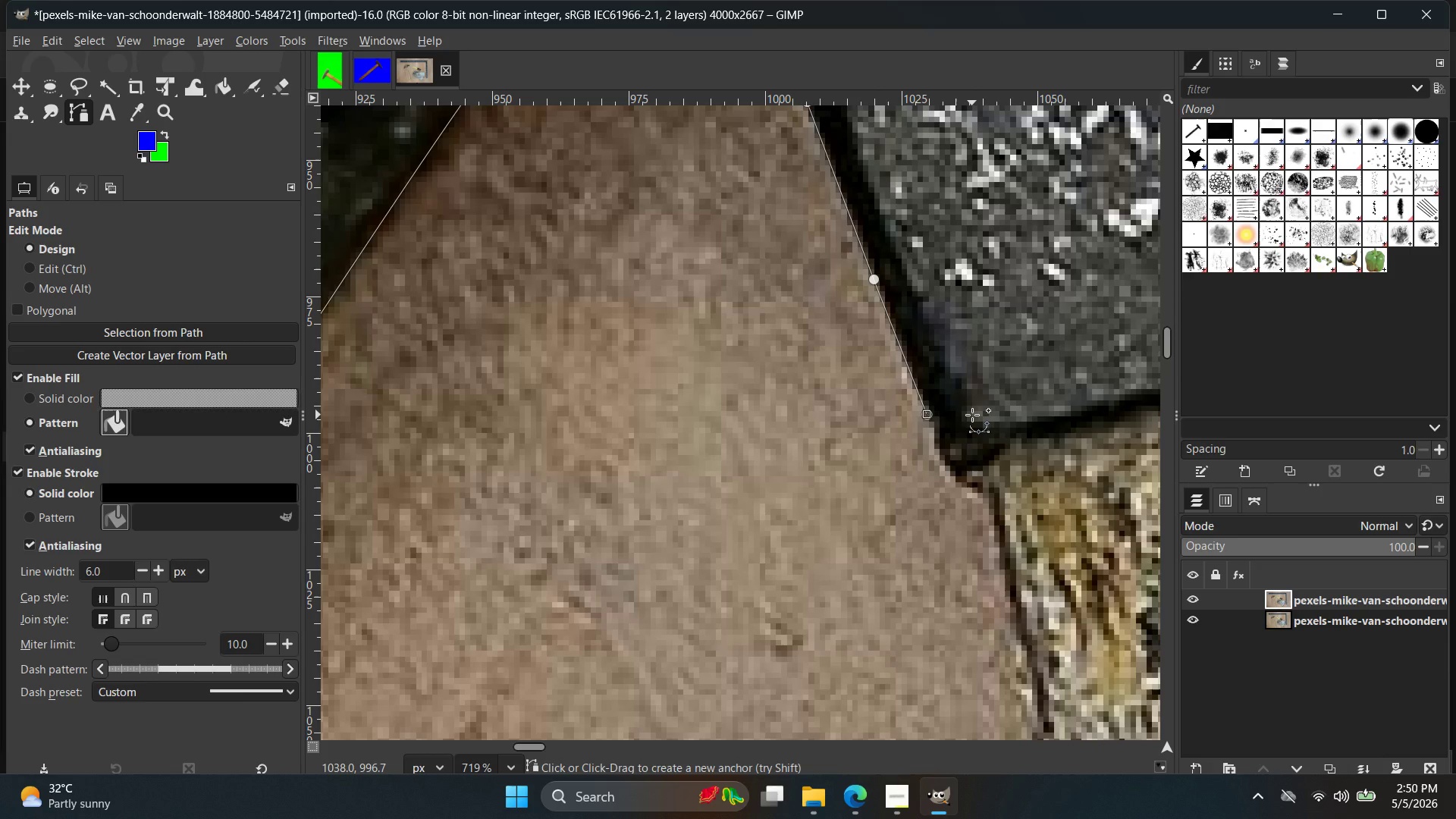 
hold_key(key=ControlLeft, duration=0.33)
 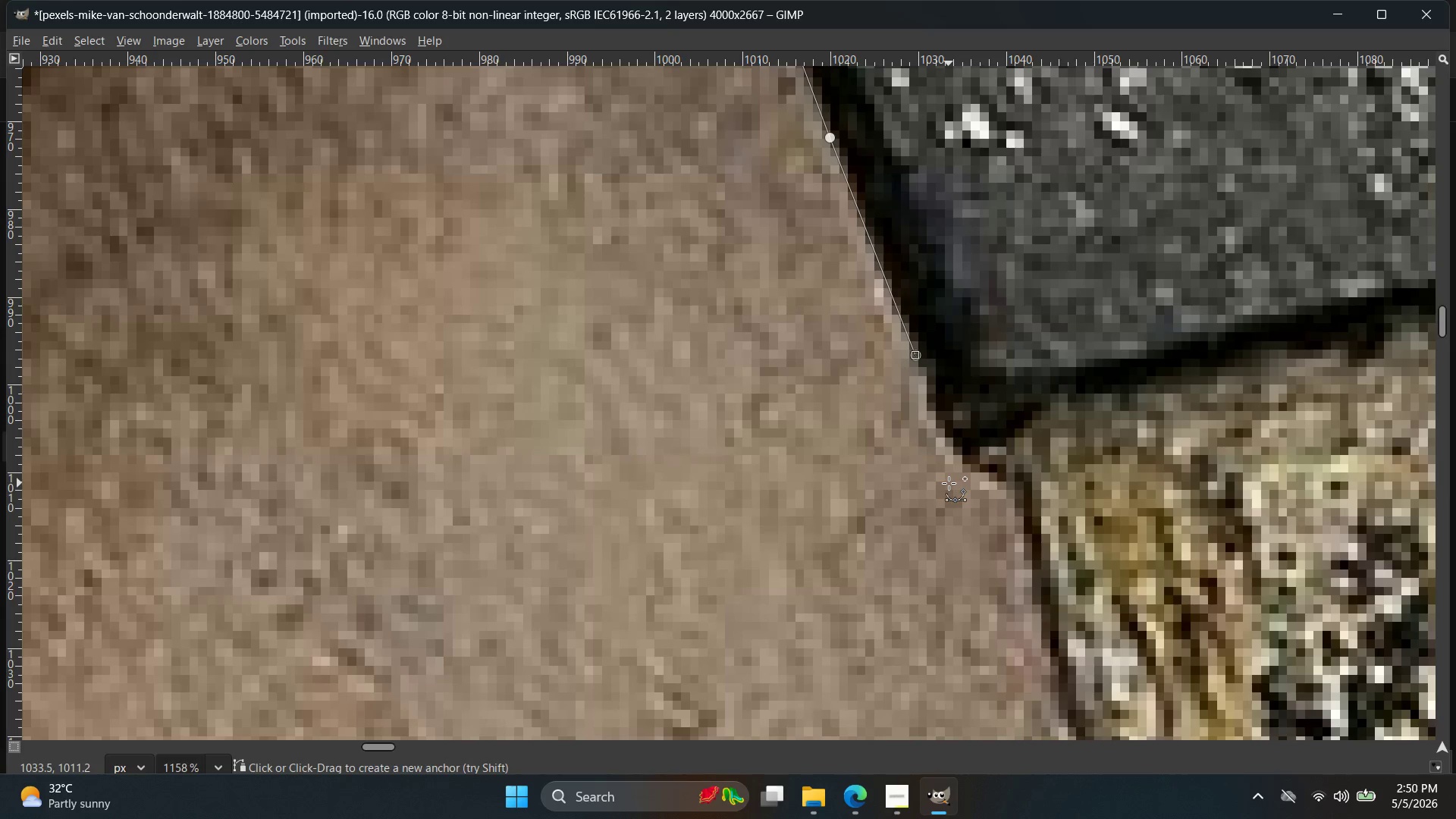 
key(Escape)
 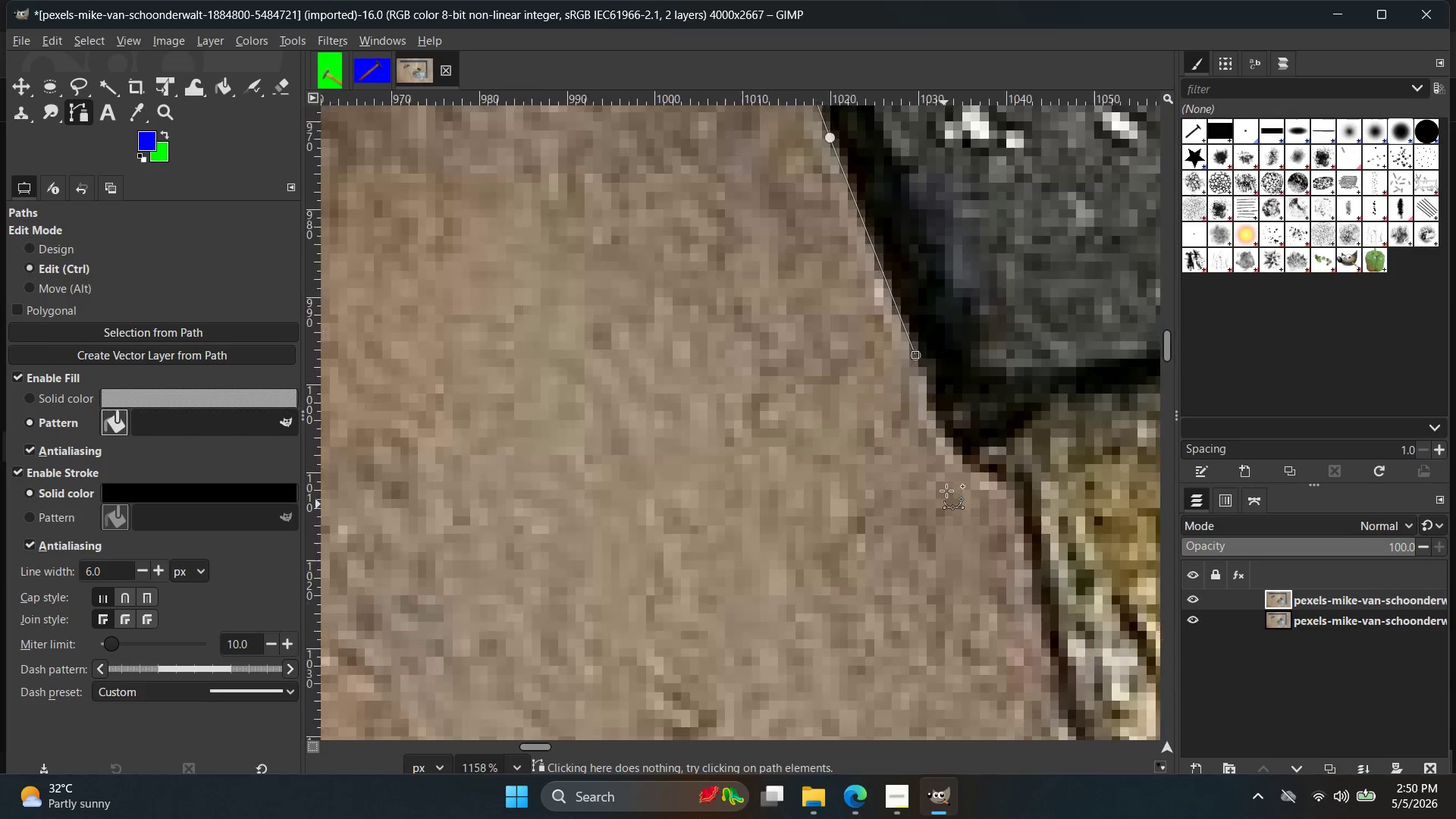 
key(Tab)
 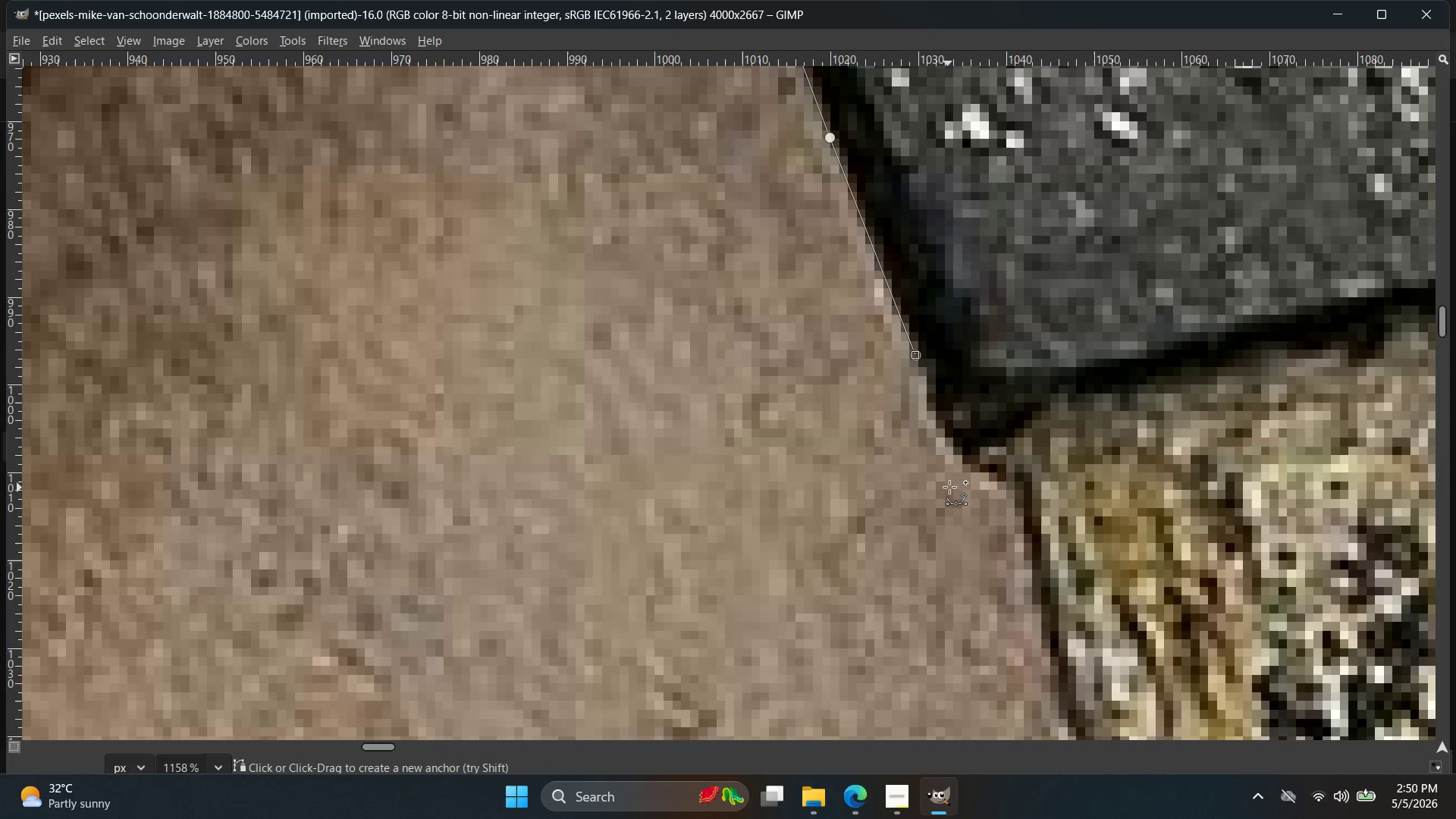 
hold_key(key=Escape, duration=0.97)
 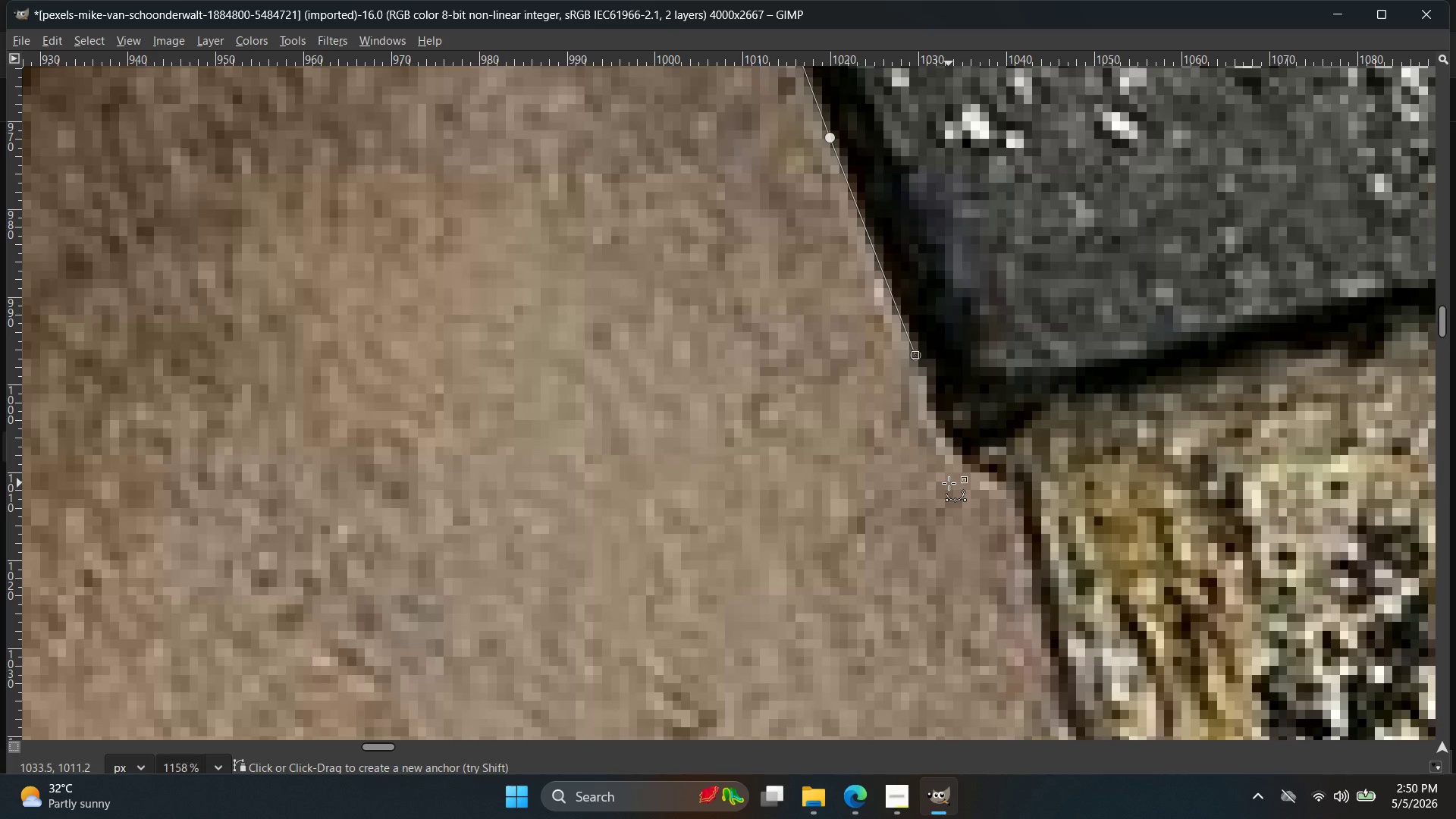 
scroll: coordinate [944, 504], scroll_direction: up, amount: 5.0
 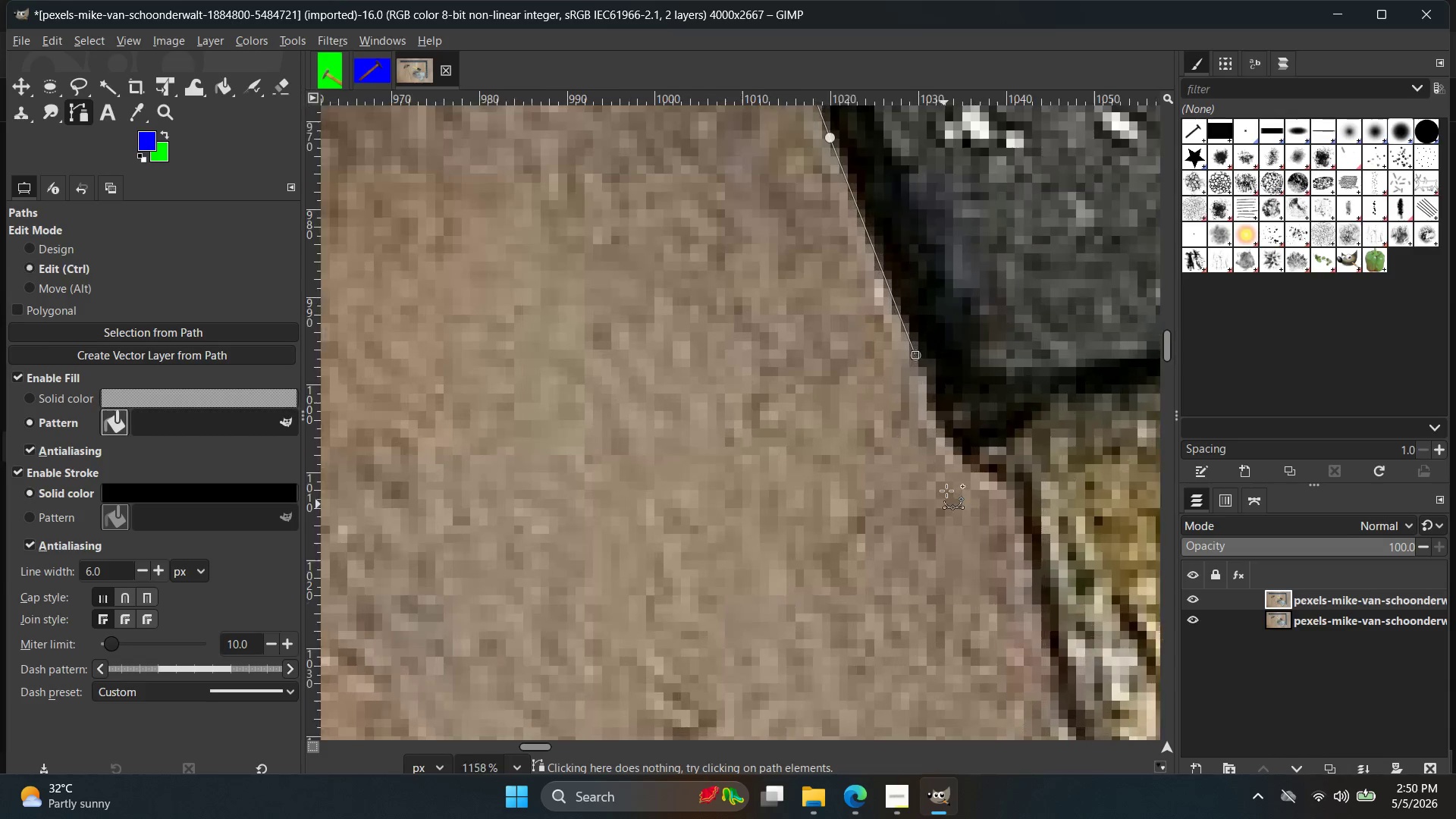 
key(Shift+ShiftLeft)
 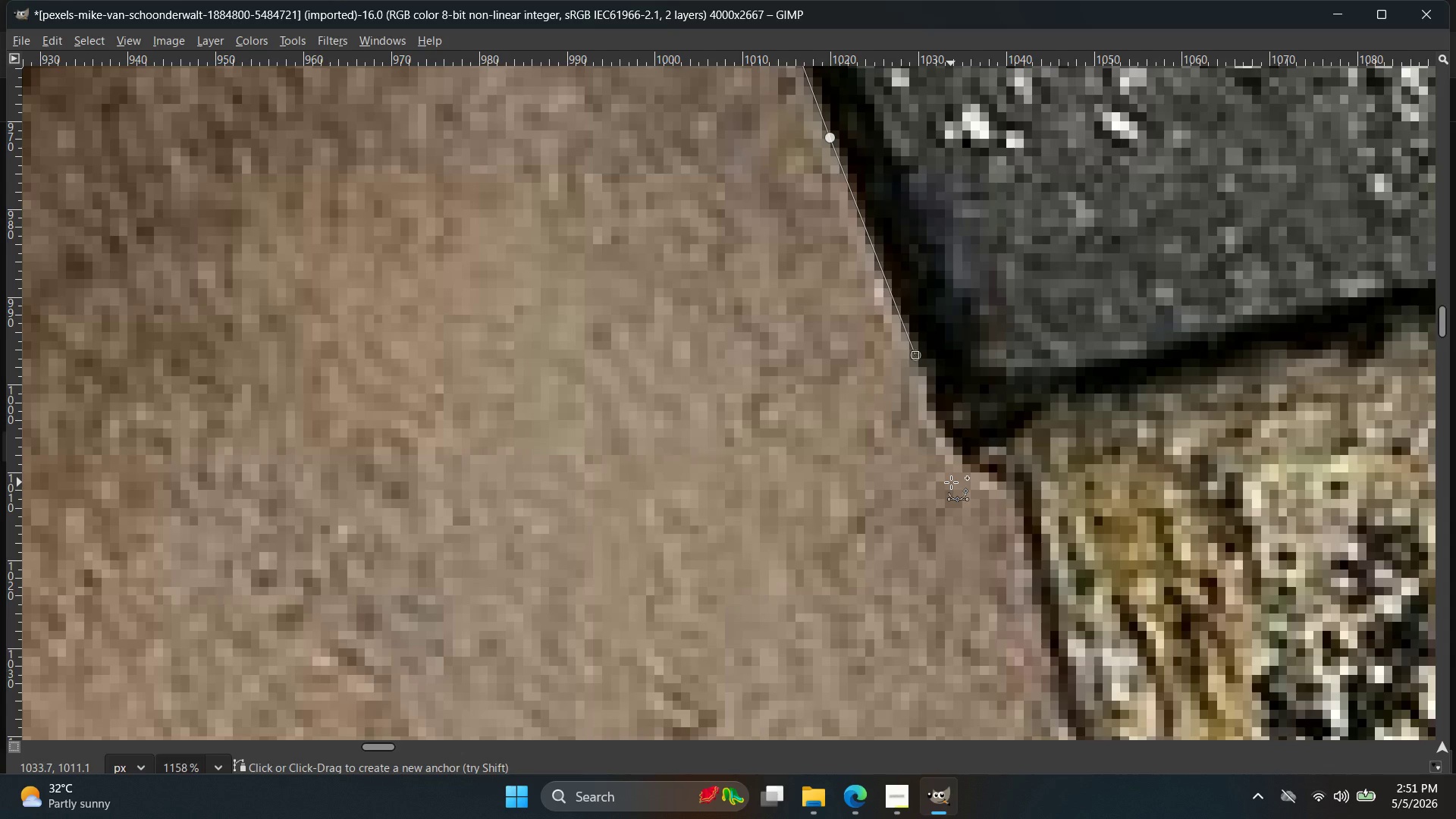 
wait(18.94)
 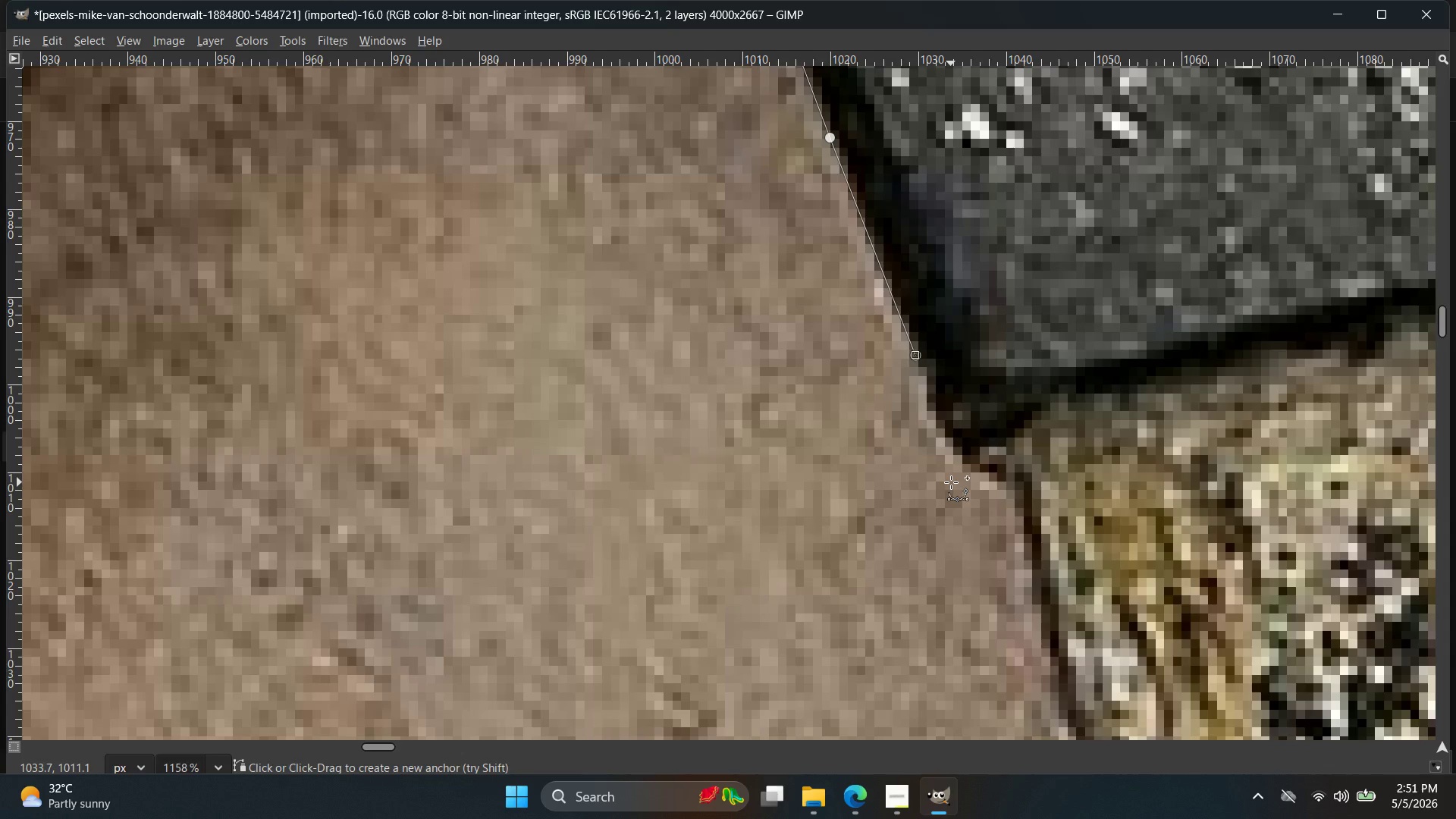 
hold_key(key=ControlLeft, duration=0.61)
scroll: coordinate [943, 463], scroll_direction: up, amount: 6.0
 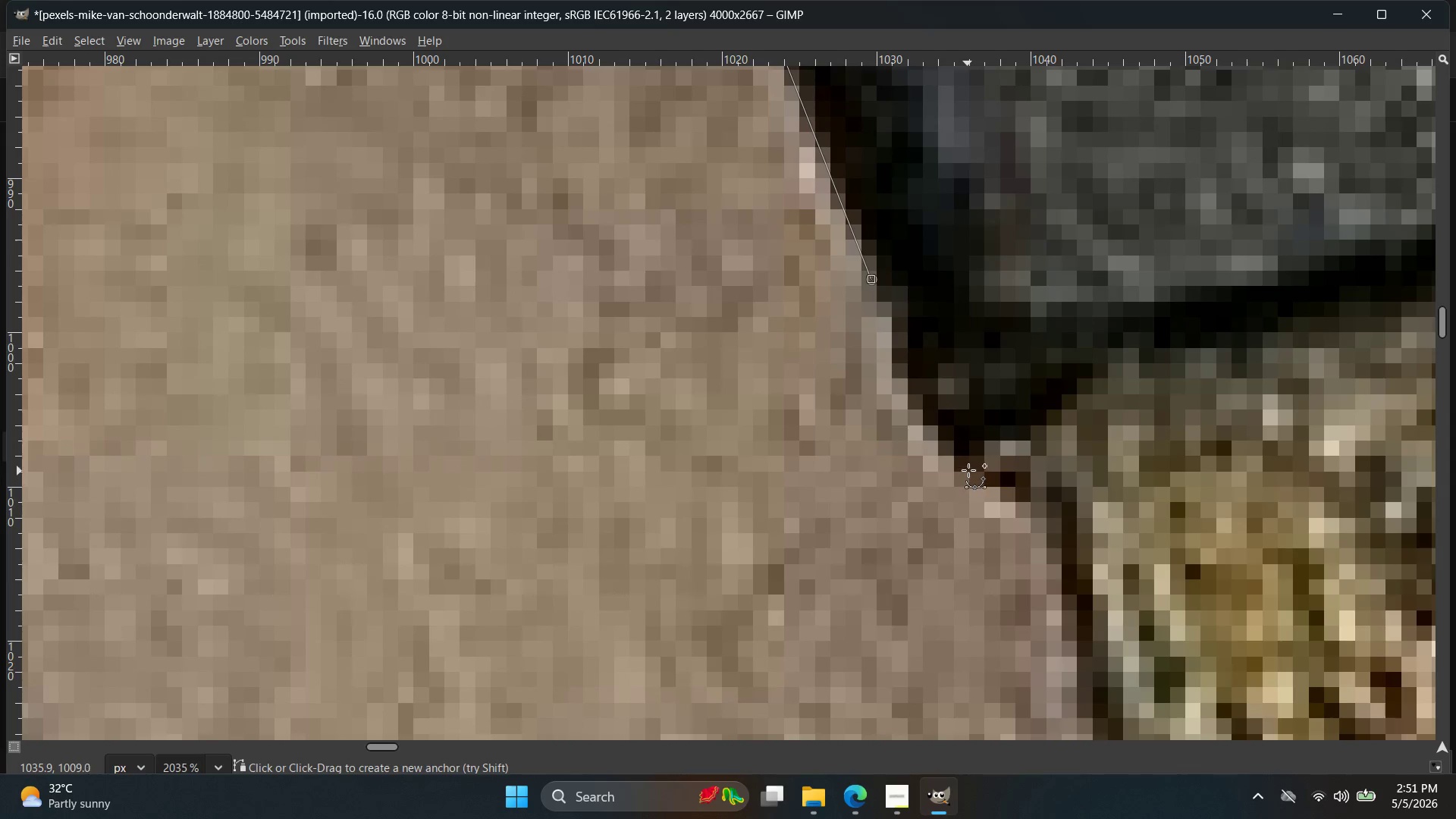 
left_click_drag(start_coordinate=[968, 470], to_coordinate=[1006, 490])
 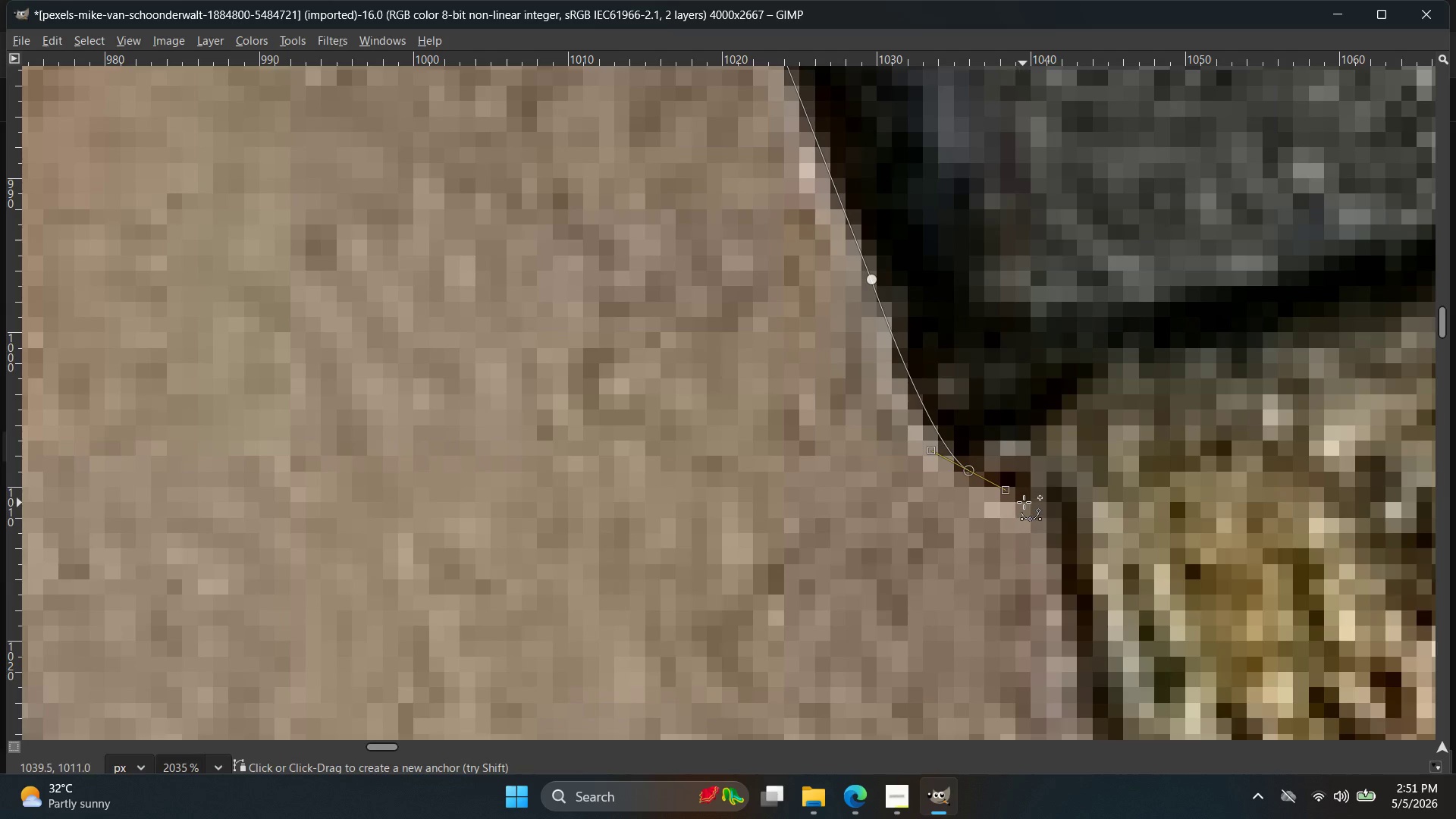 
left_click([1024, 502])
 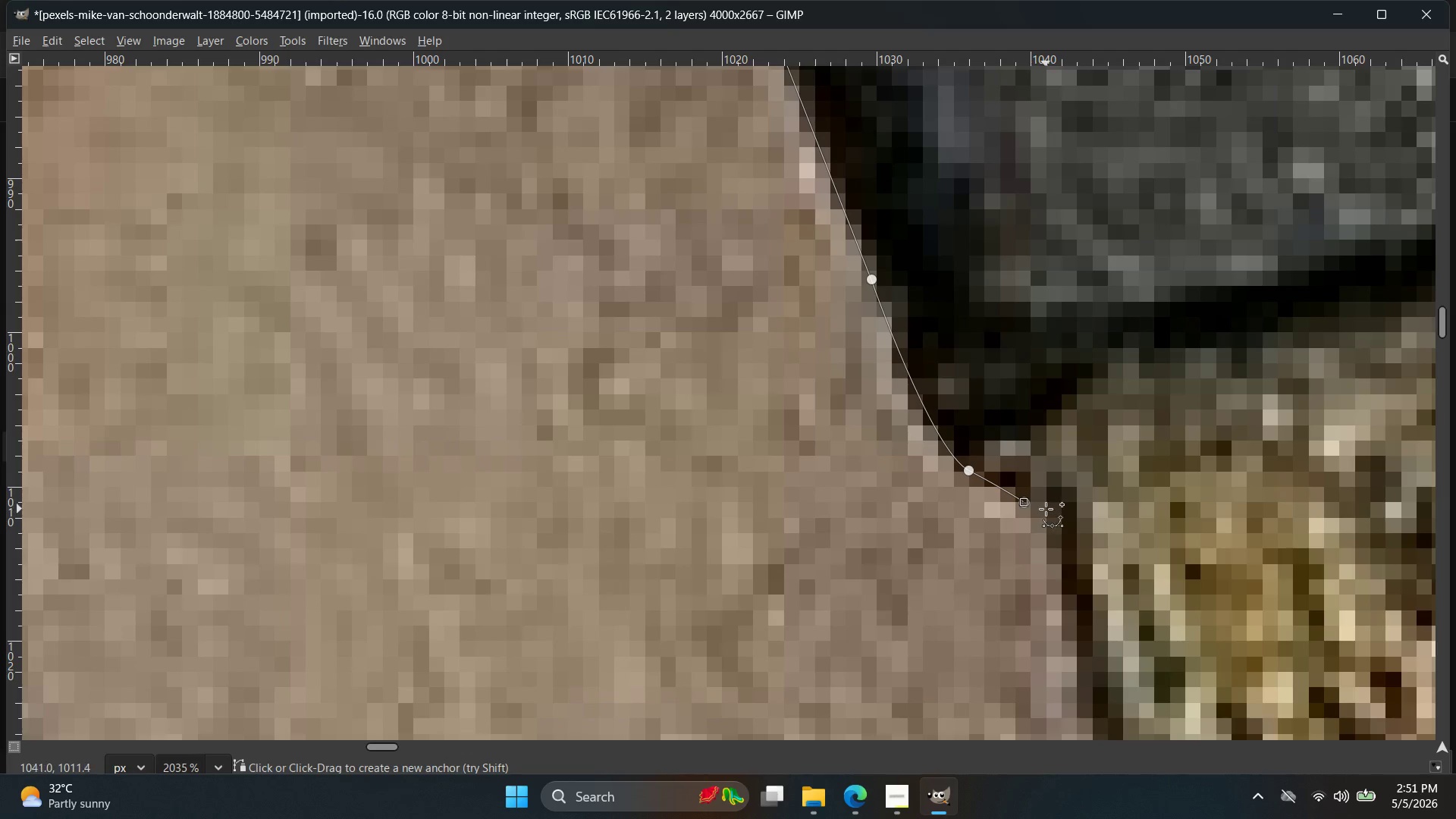 
hold_key(key=ControlLeft, duration=0.67)
scroll: coordinate [1071, 551], scroll_direction: none, amount: 0.0
 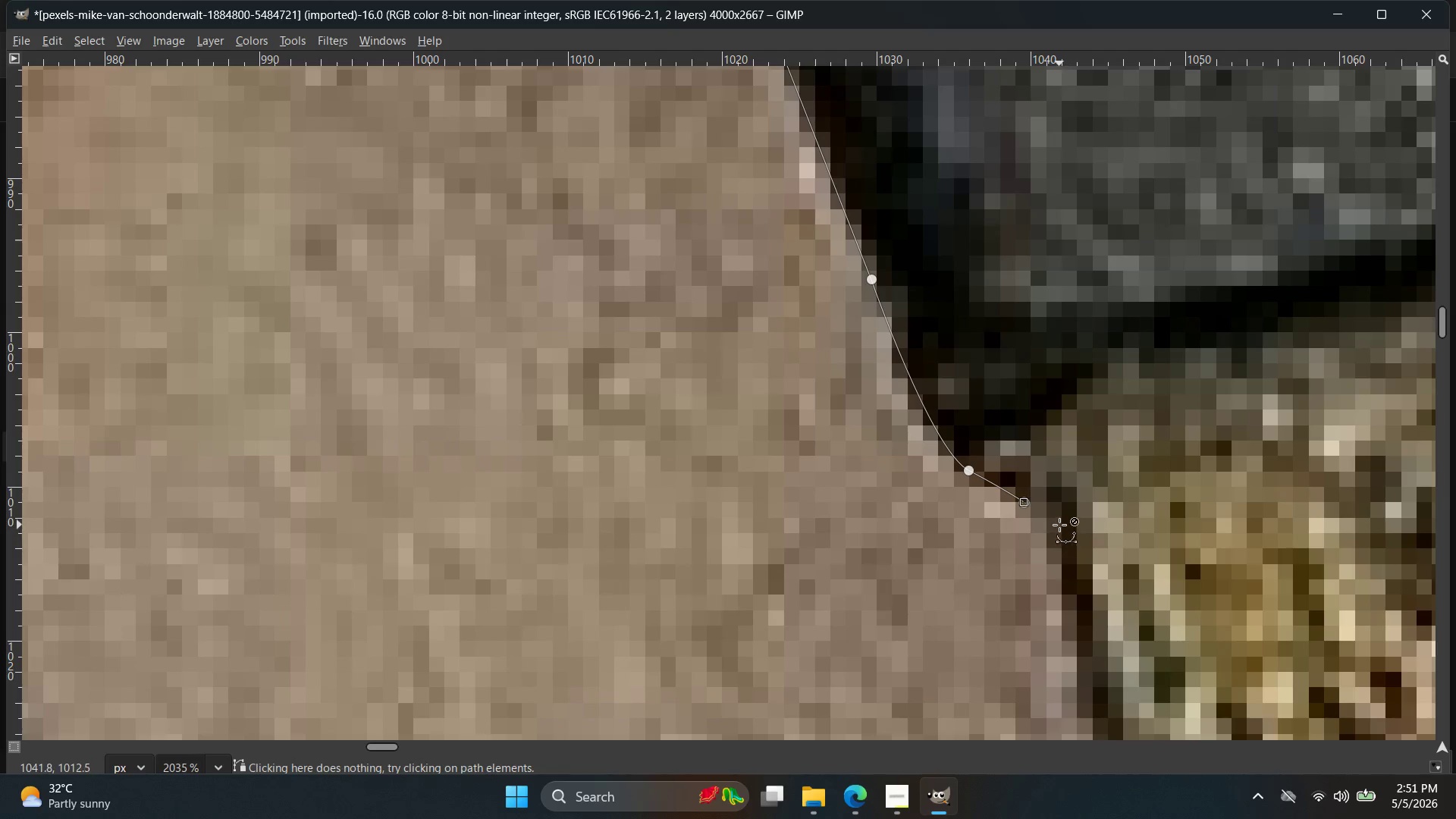 
hold_key(key=ControlLeft, duration=1.12)
 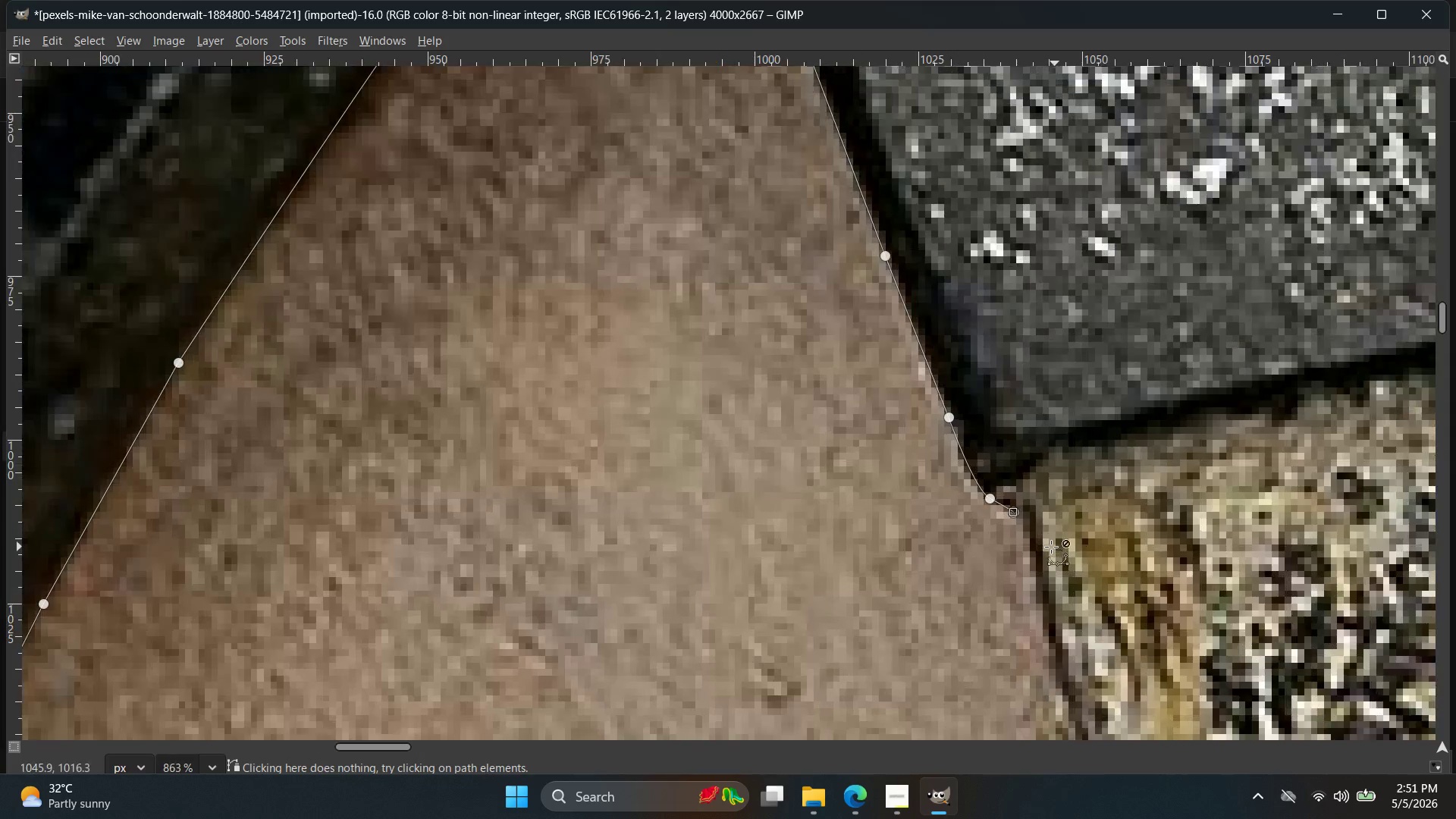 
hold_key(key=ControlLeft, duration=0.55)
 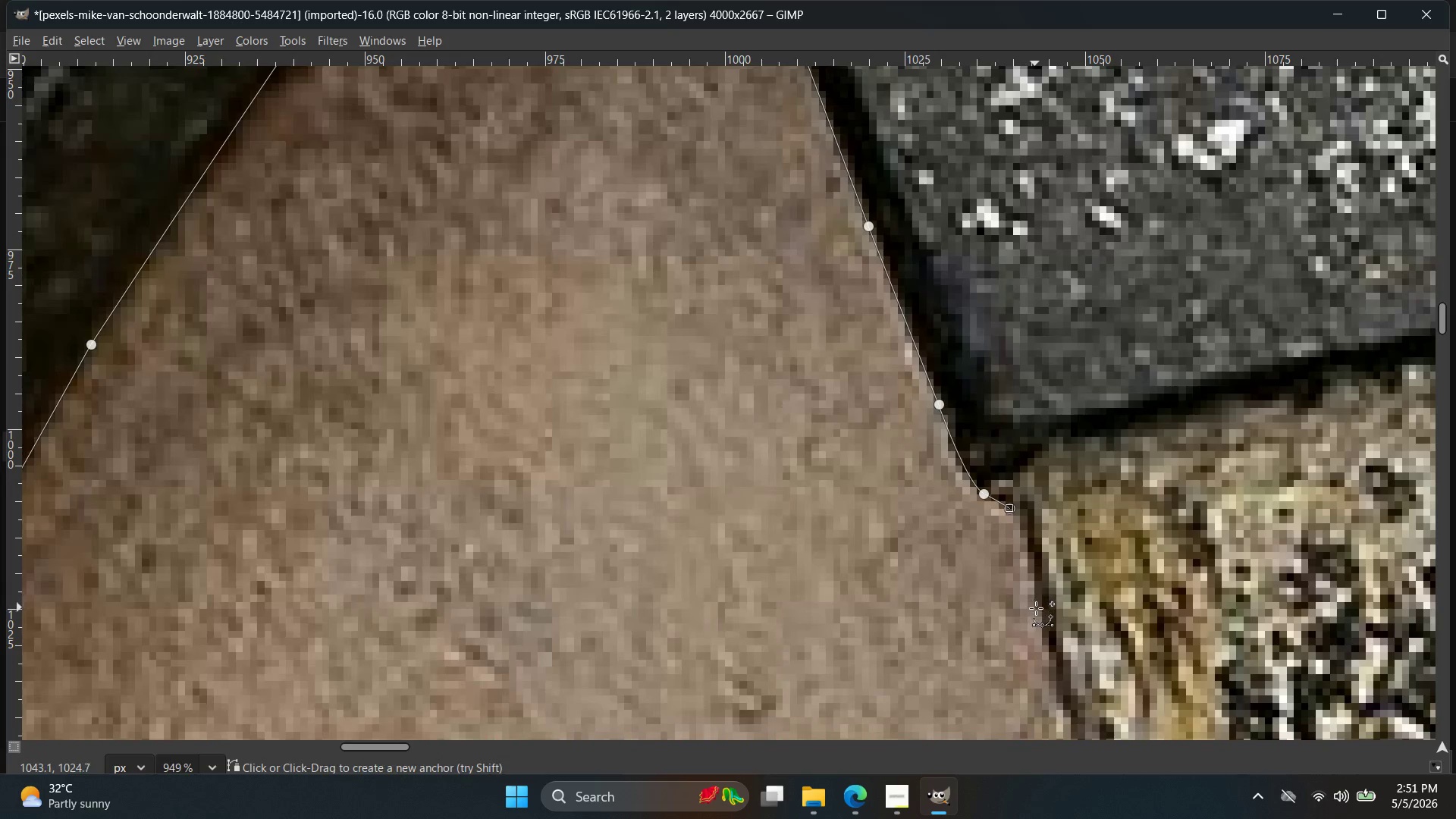 
left_click([1038, 612])
 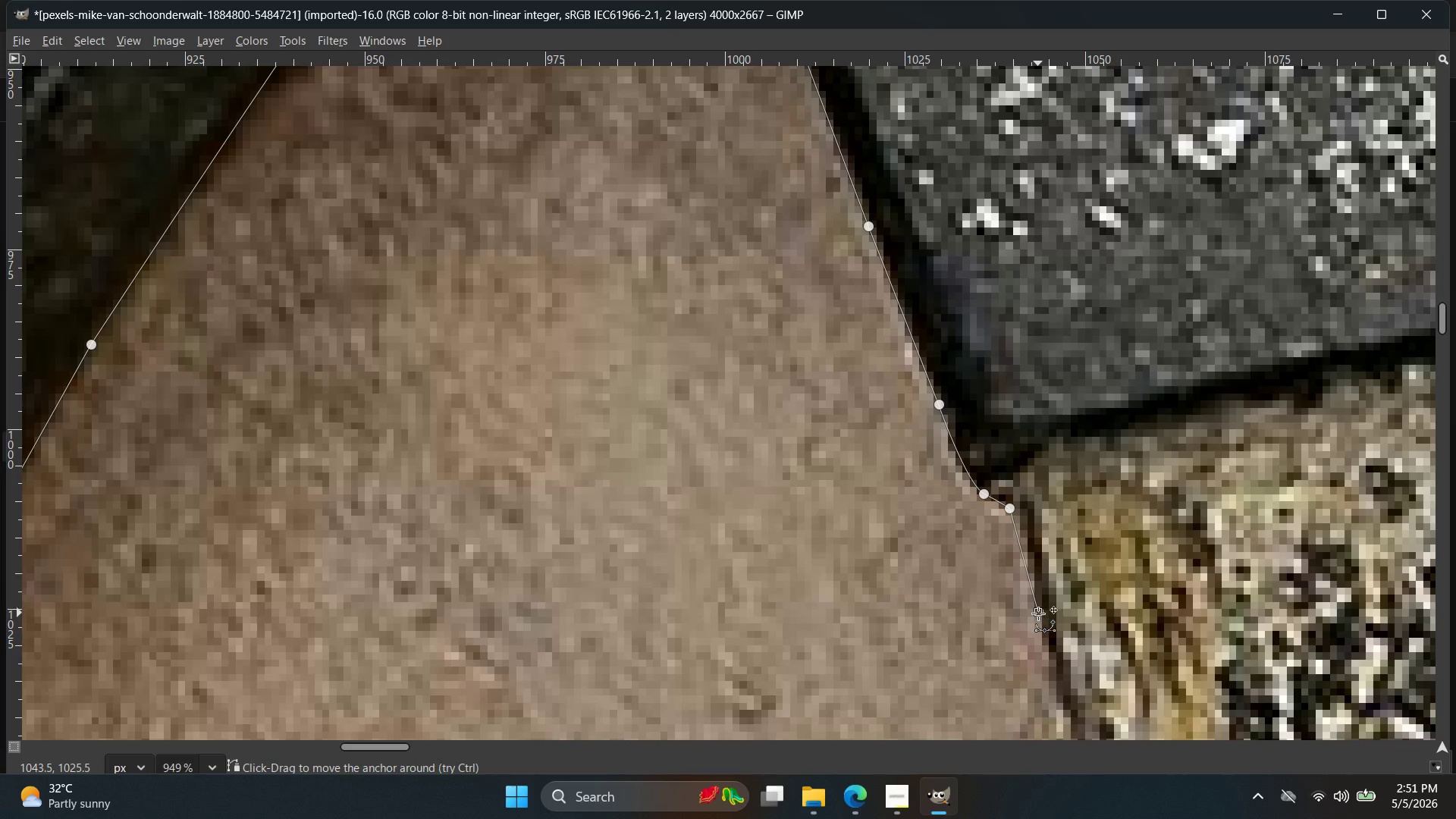 
scroll: coordinate [1050, 547], scroll_direction: down, amount: 8.0
 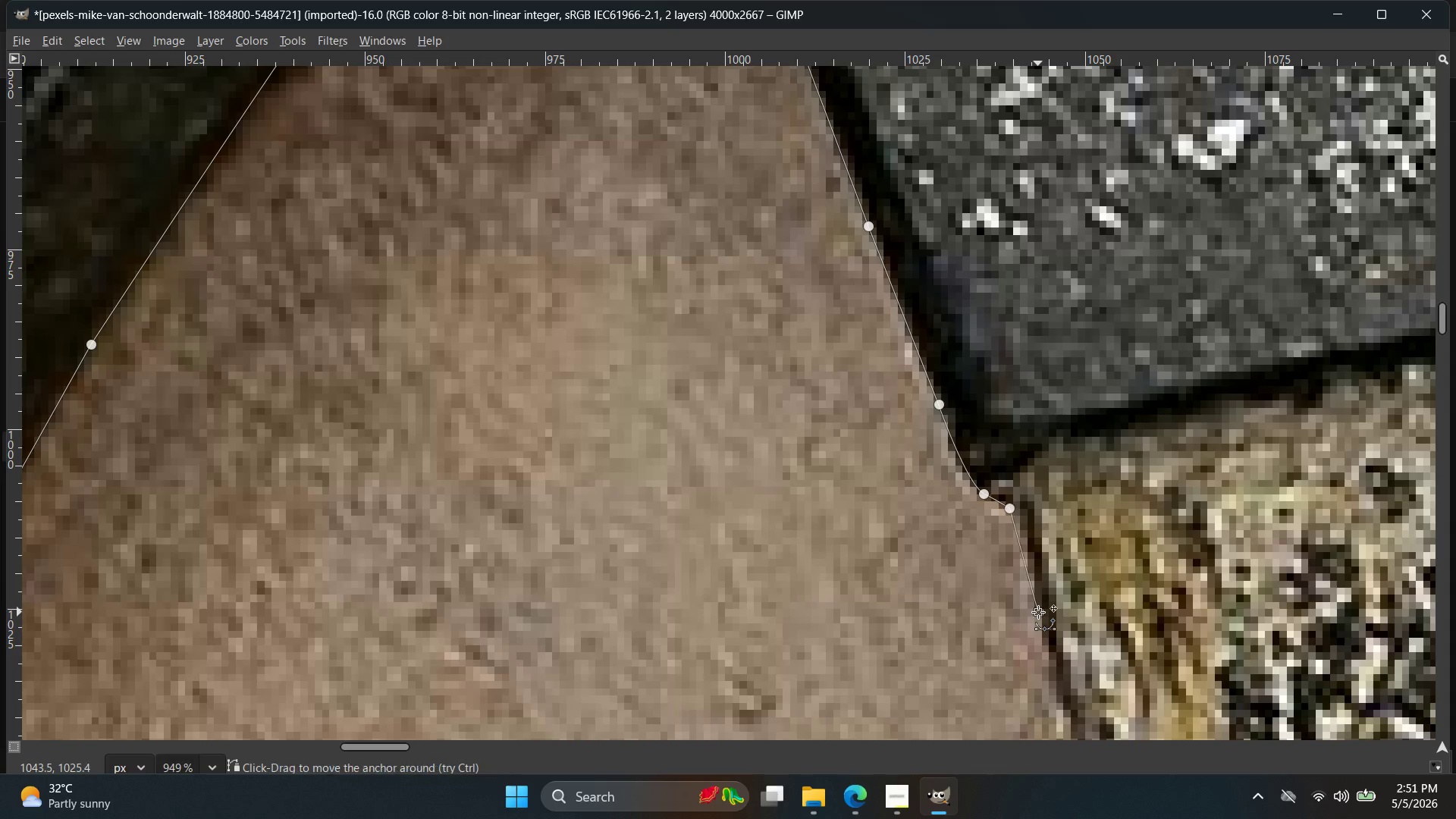 
key(Control+ControlLeft)
 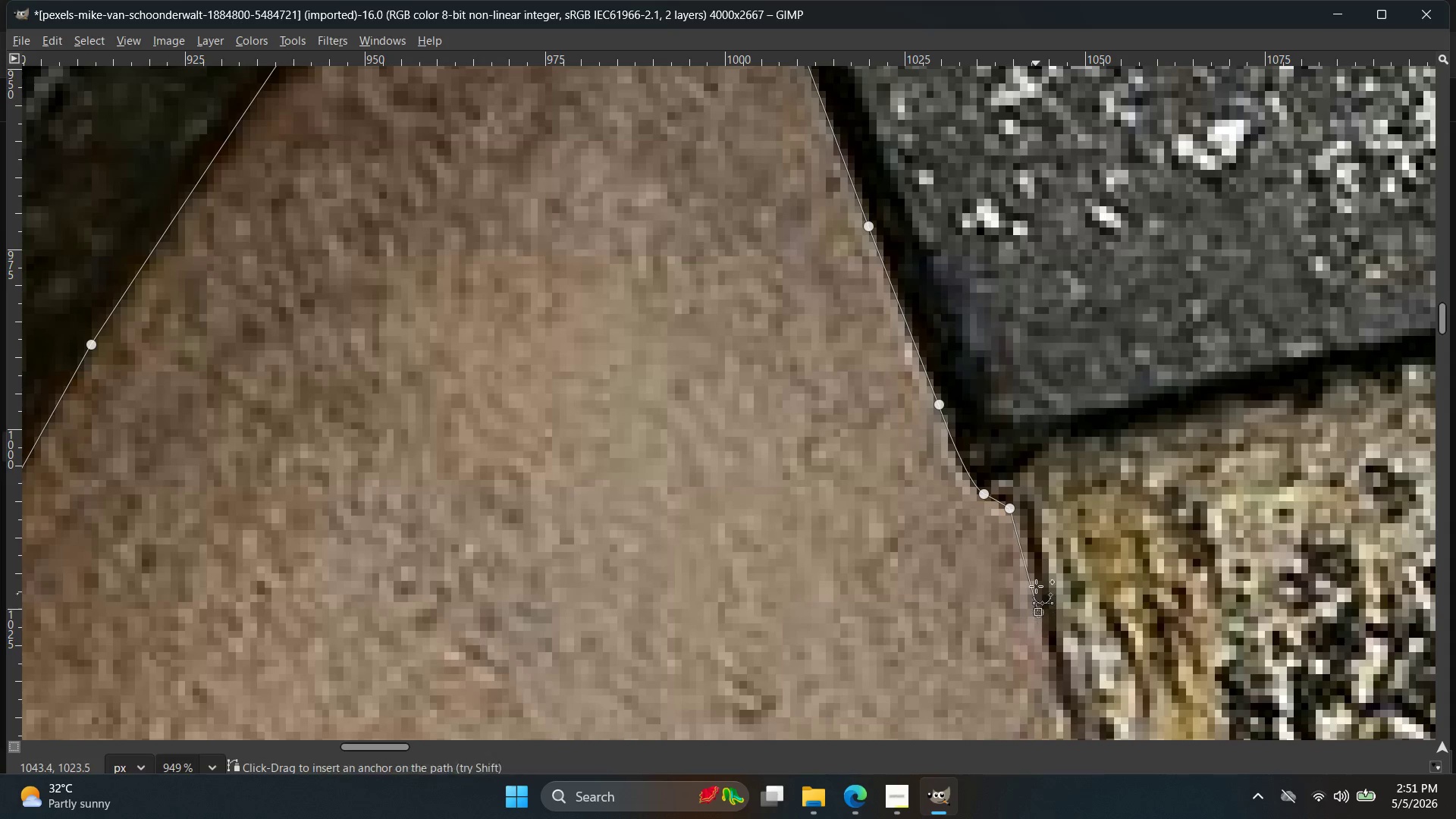 
key(Control+Z)
 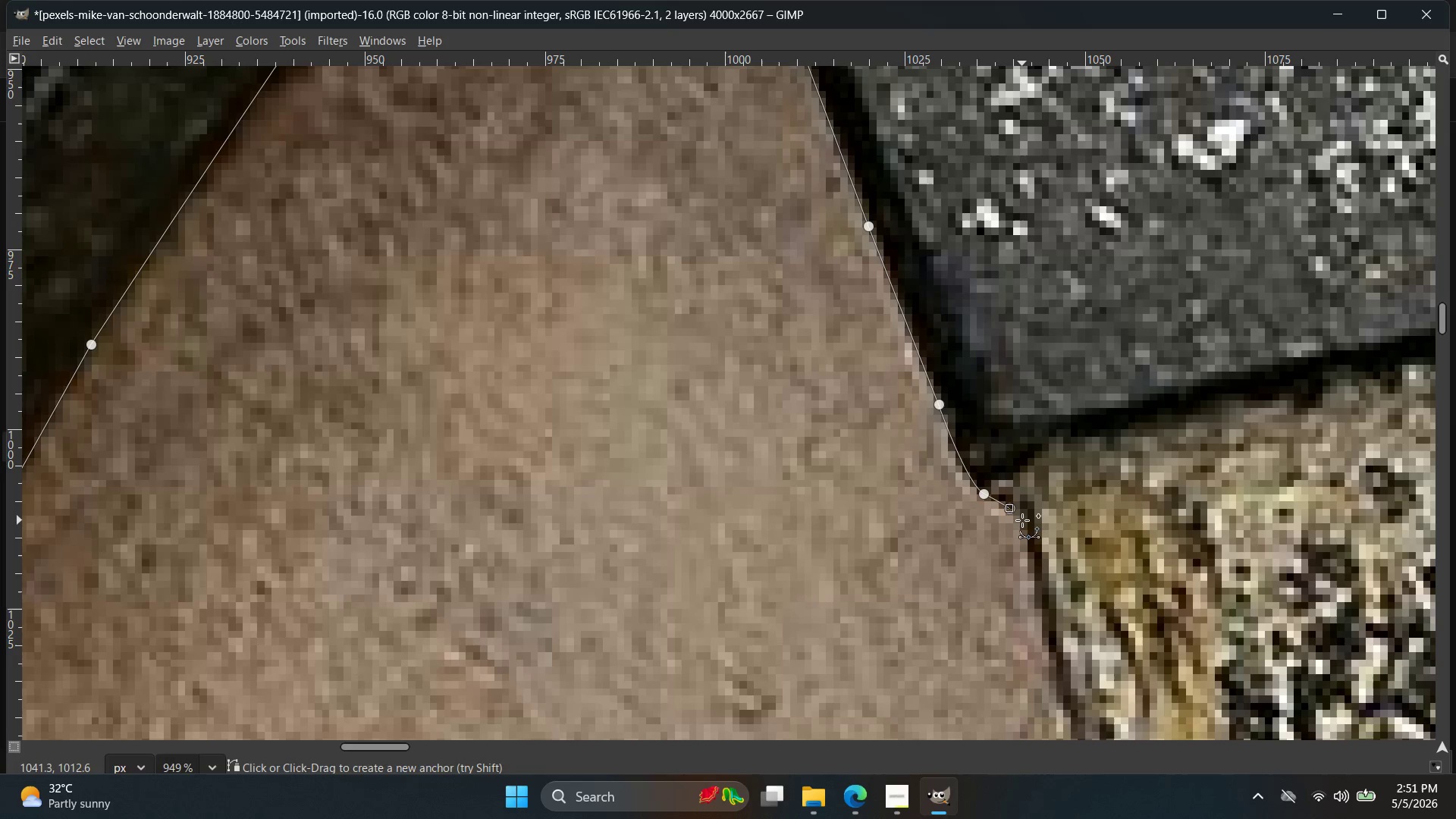 
left_click([1021, 519])
 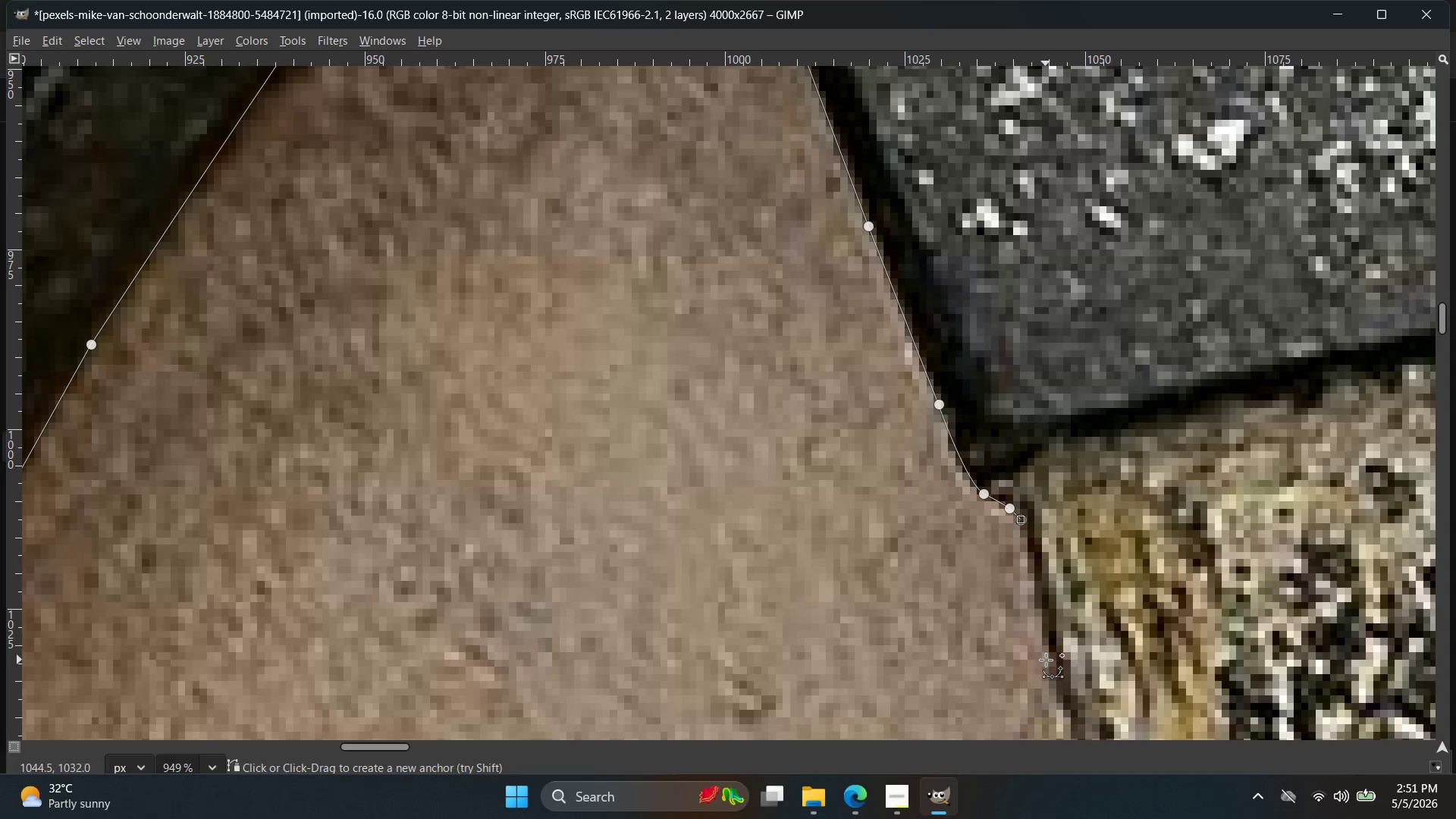 
left_click([1051, 664])
 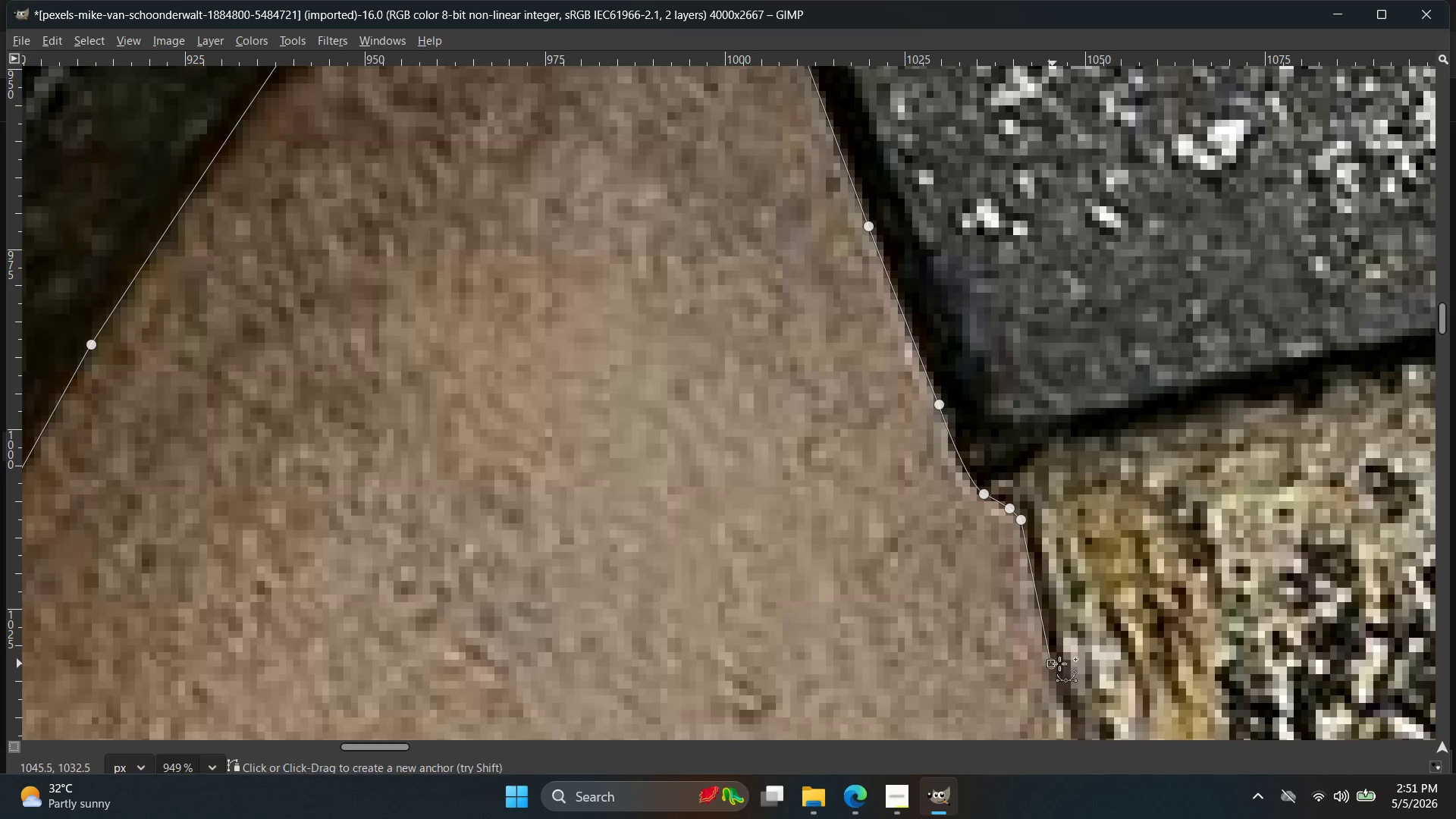 
hold_key(key=ControlLeft, duration=0.59)
 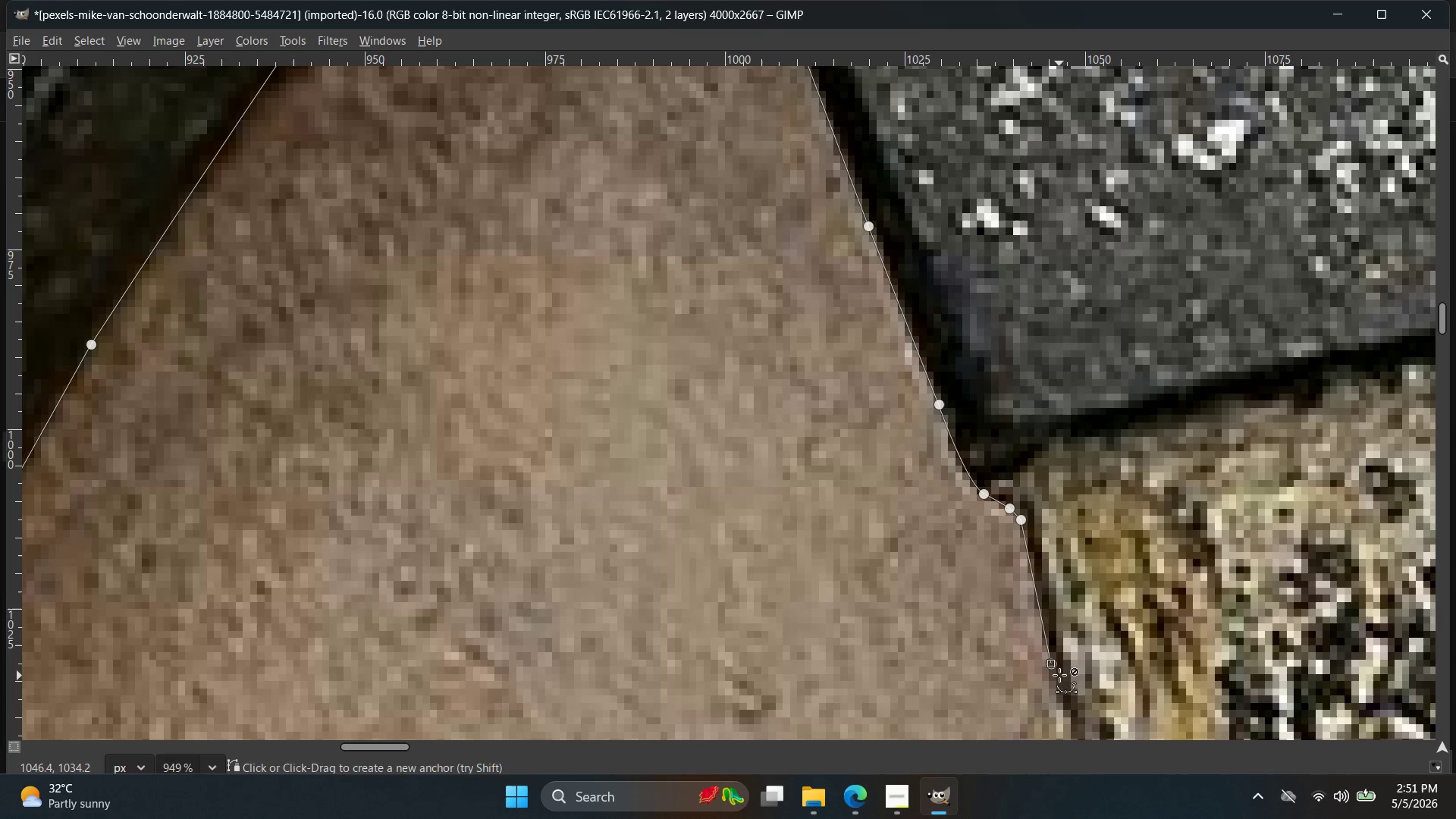 
hold_key(key=ControlLeft, duration=0.61)
 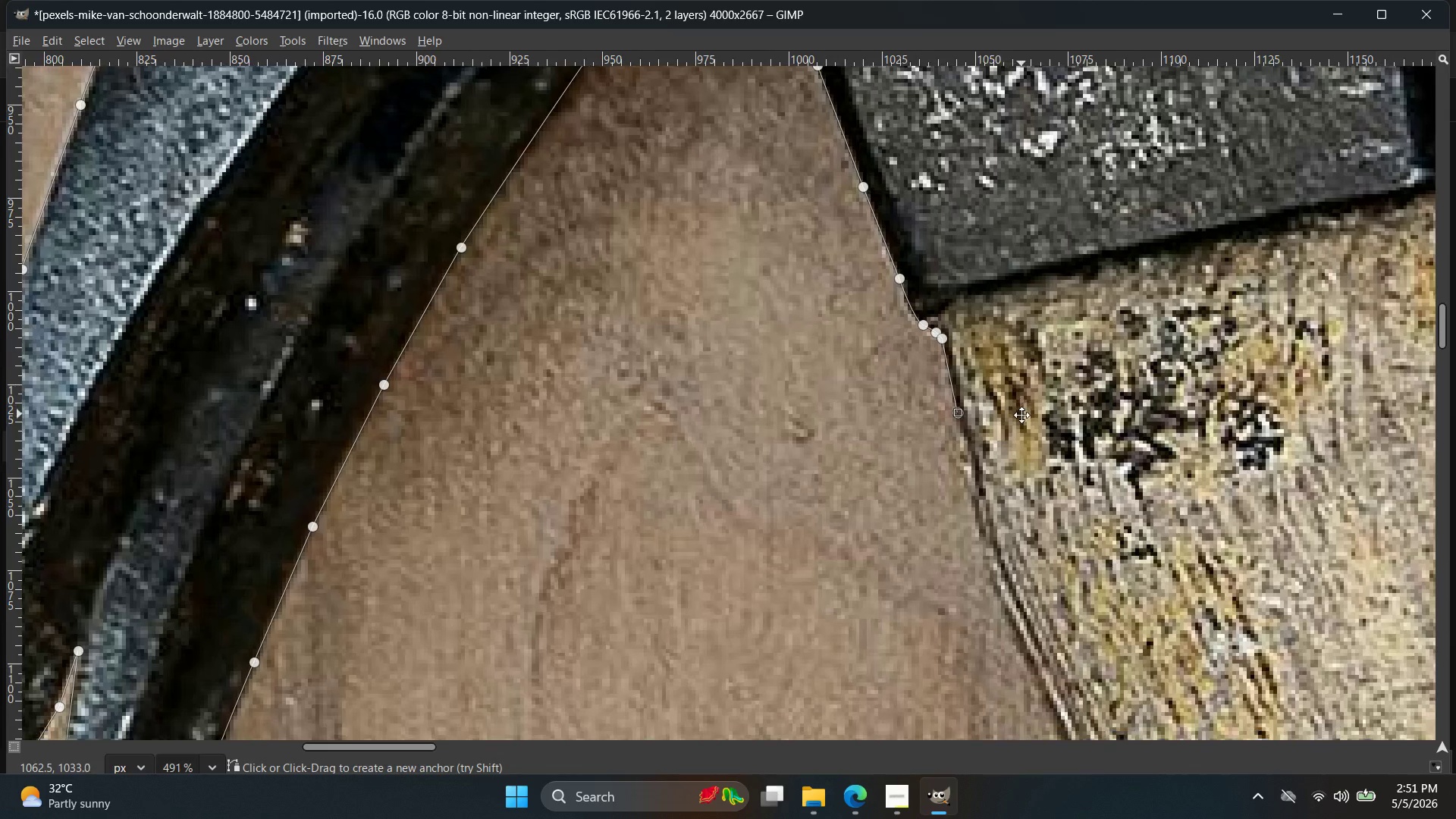 
hold_key(key=Space, duration=0.47)
 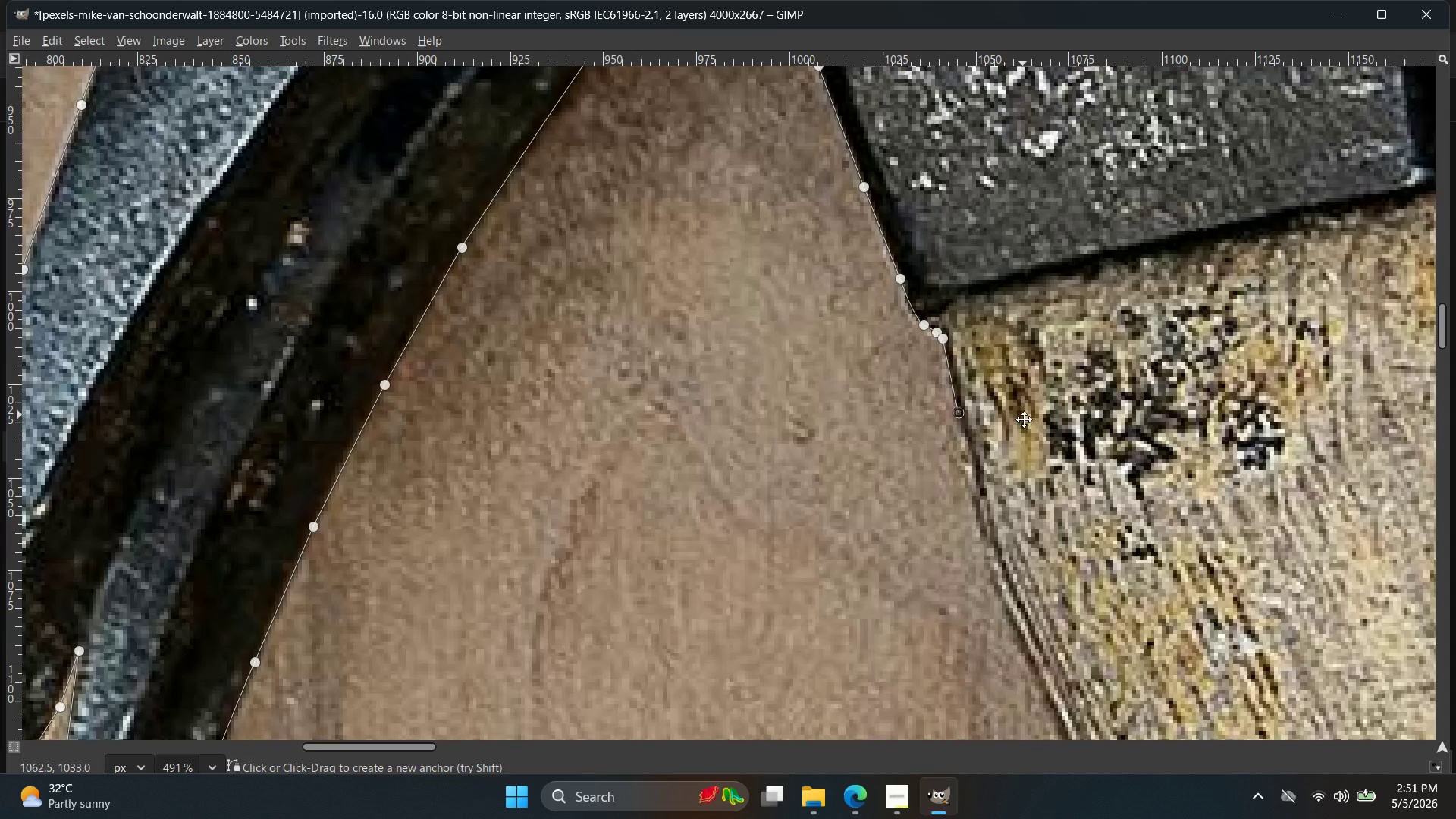 
scroll: coordinate [1092, 670], scroll_direction: down, amount: 7.0
 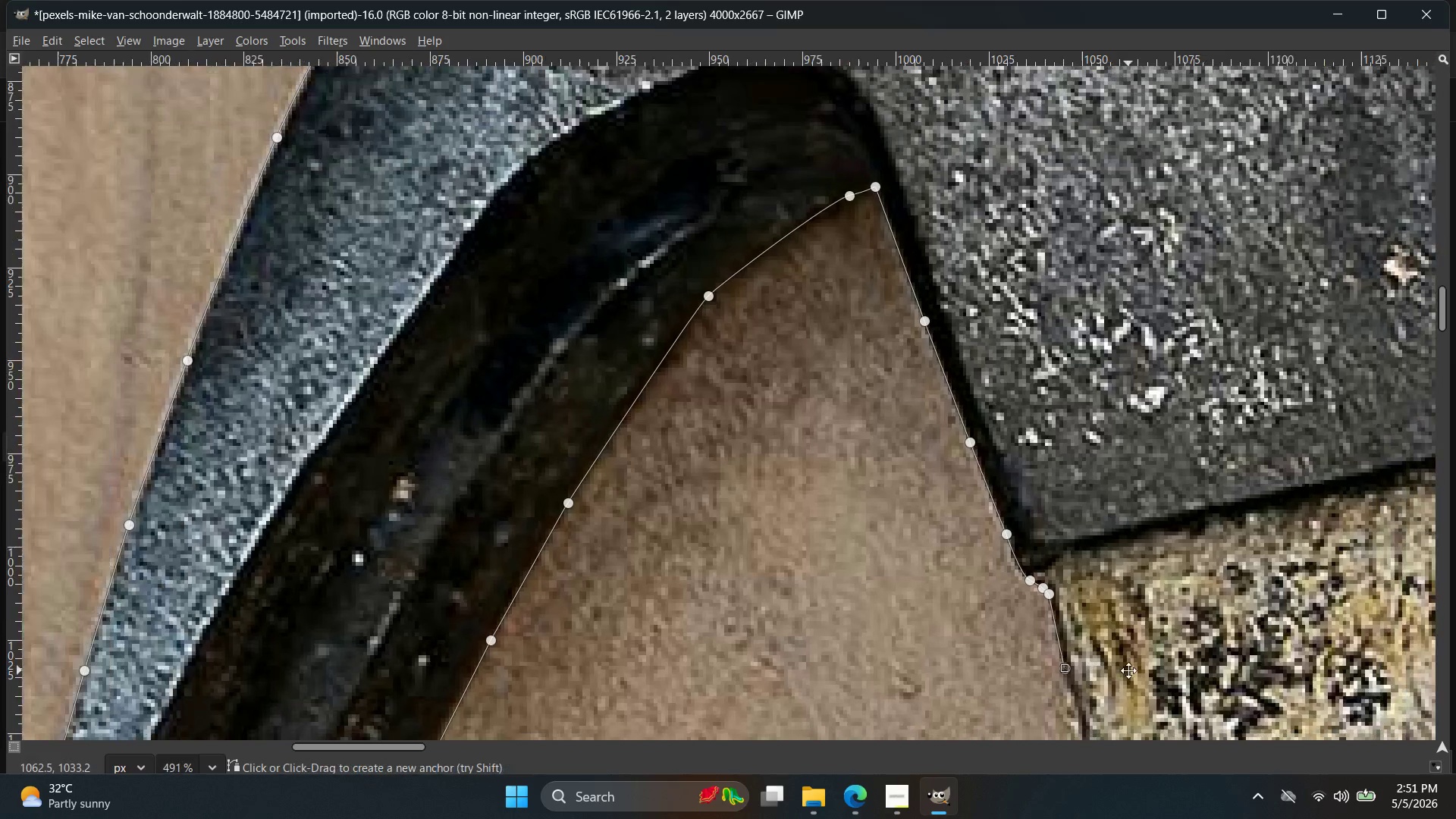 
hold_key(key=ControlLeft, duration=0.73)
 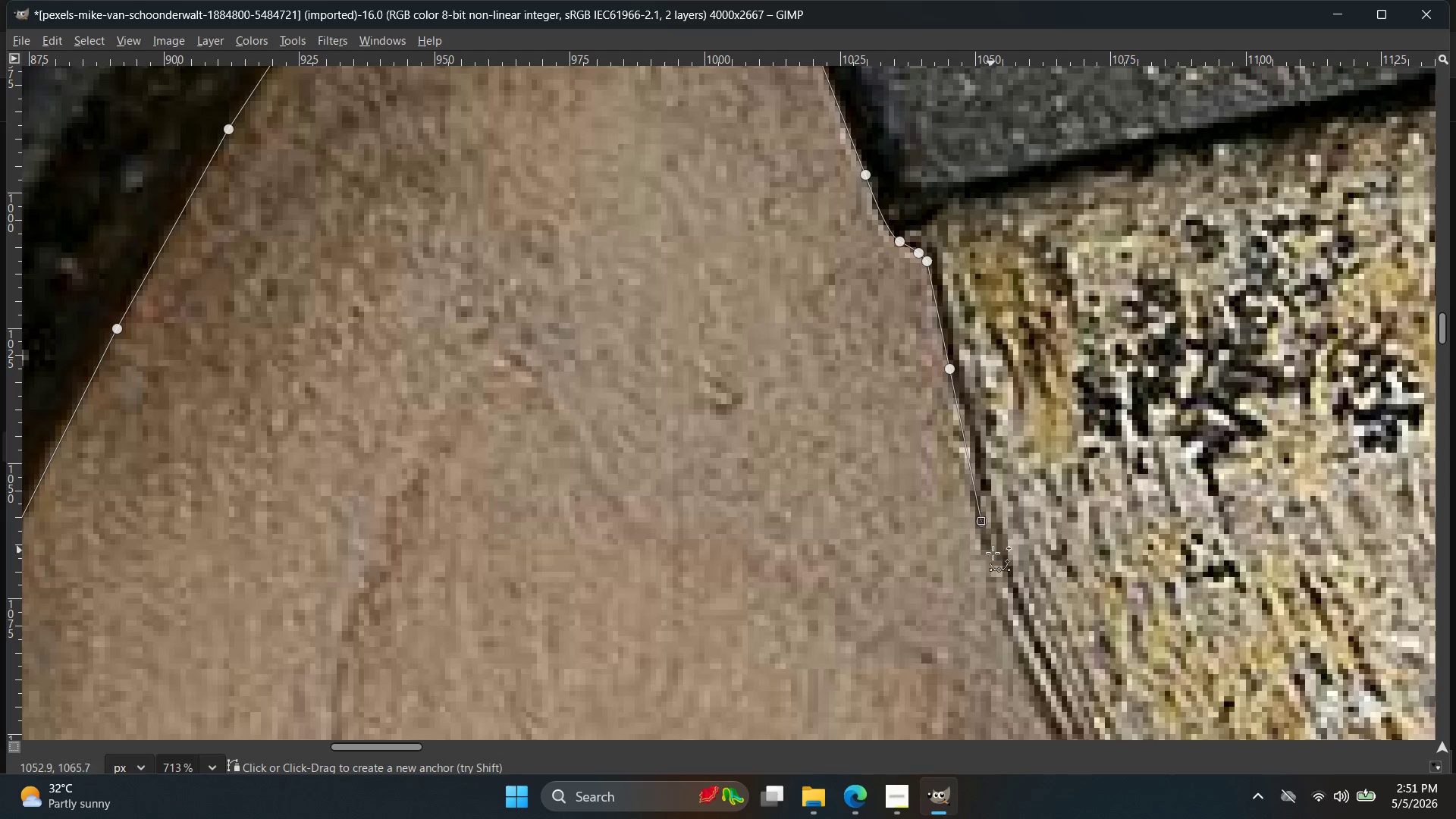 
left_click([981, 521])
 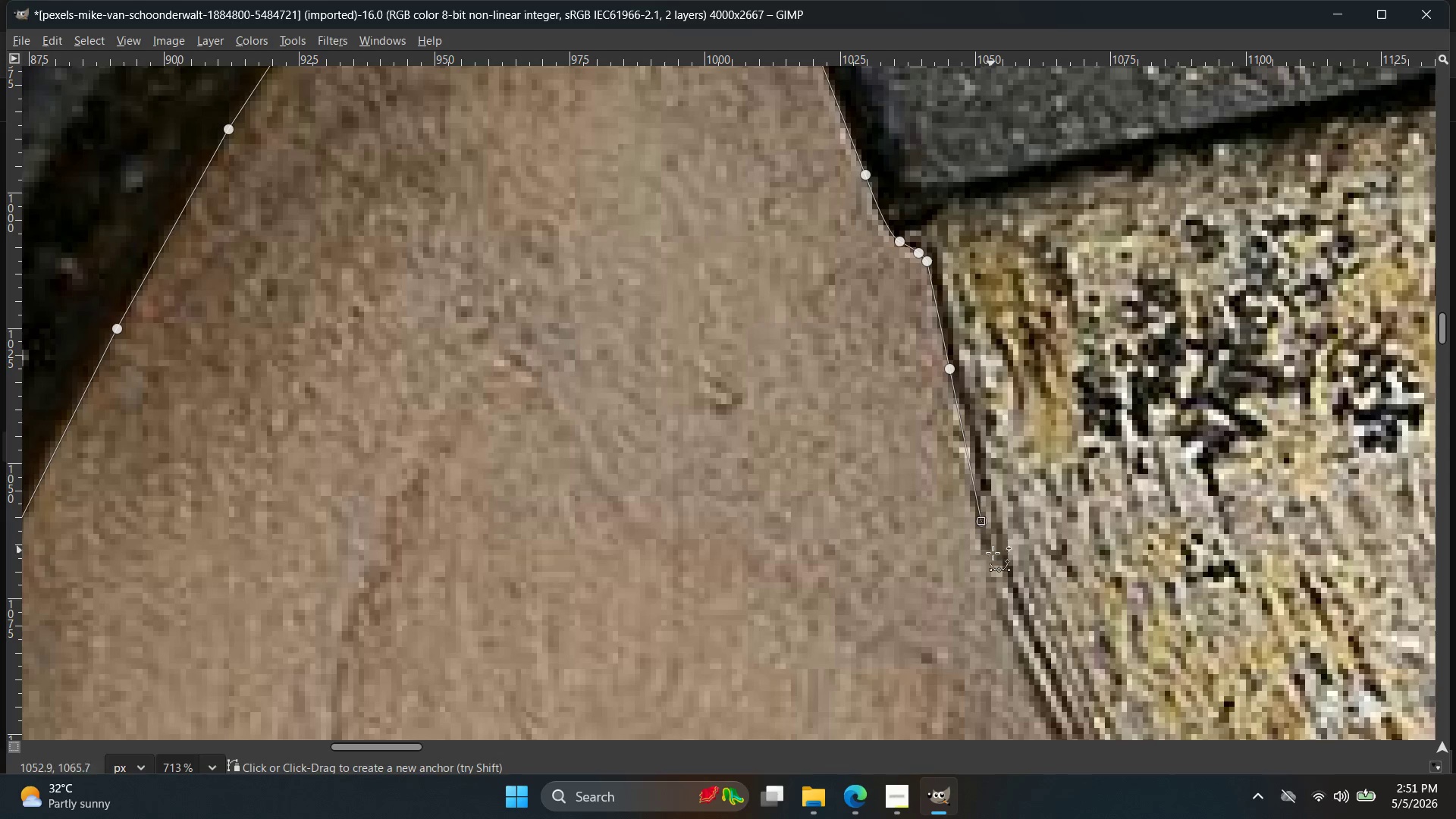 
scroll: coordinate [984, 516], scroll_direction: up, amount: 4.0
 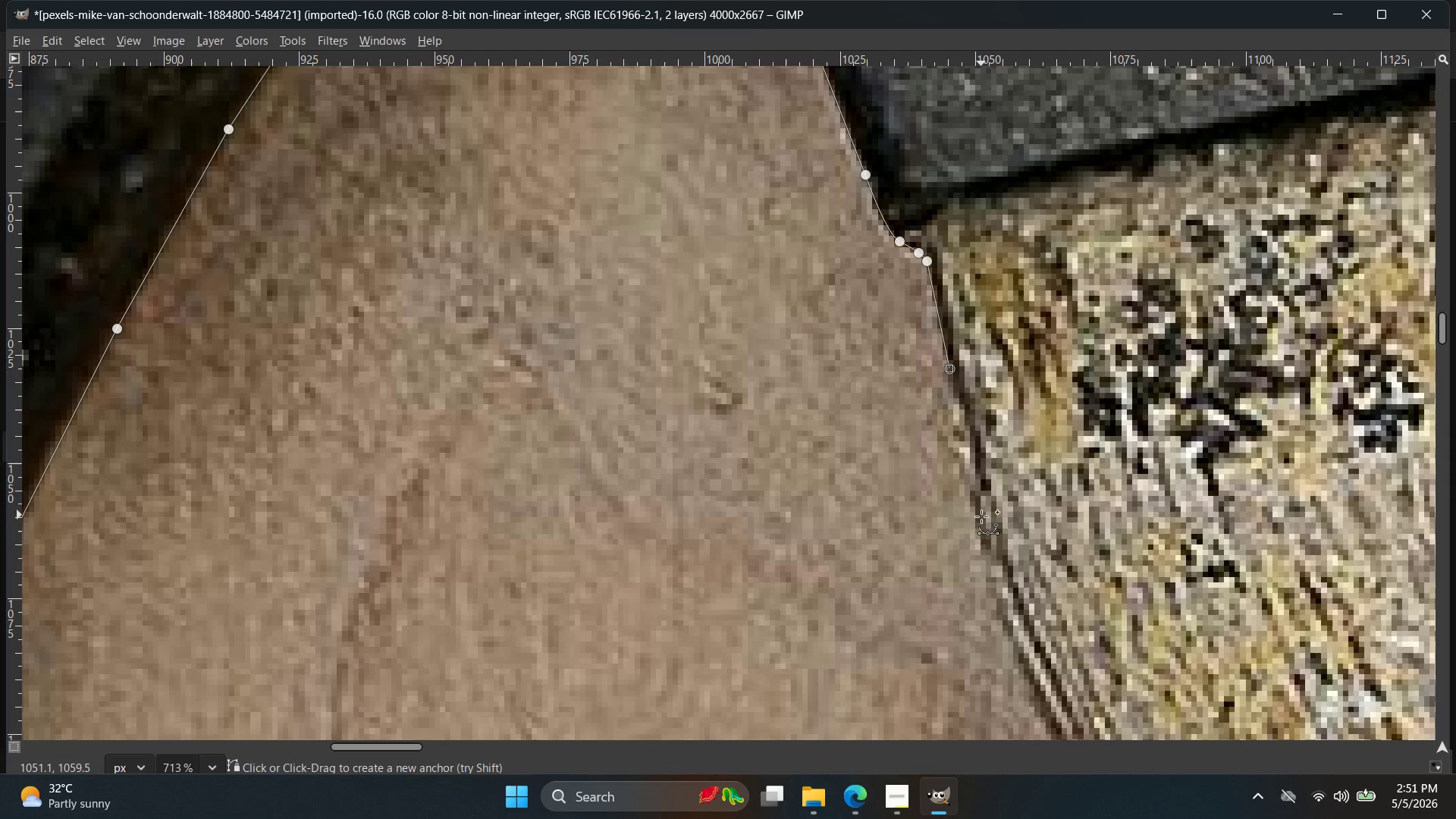 
hold_key(key=ControlLeft, duration=0.41)
 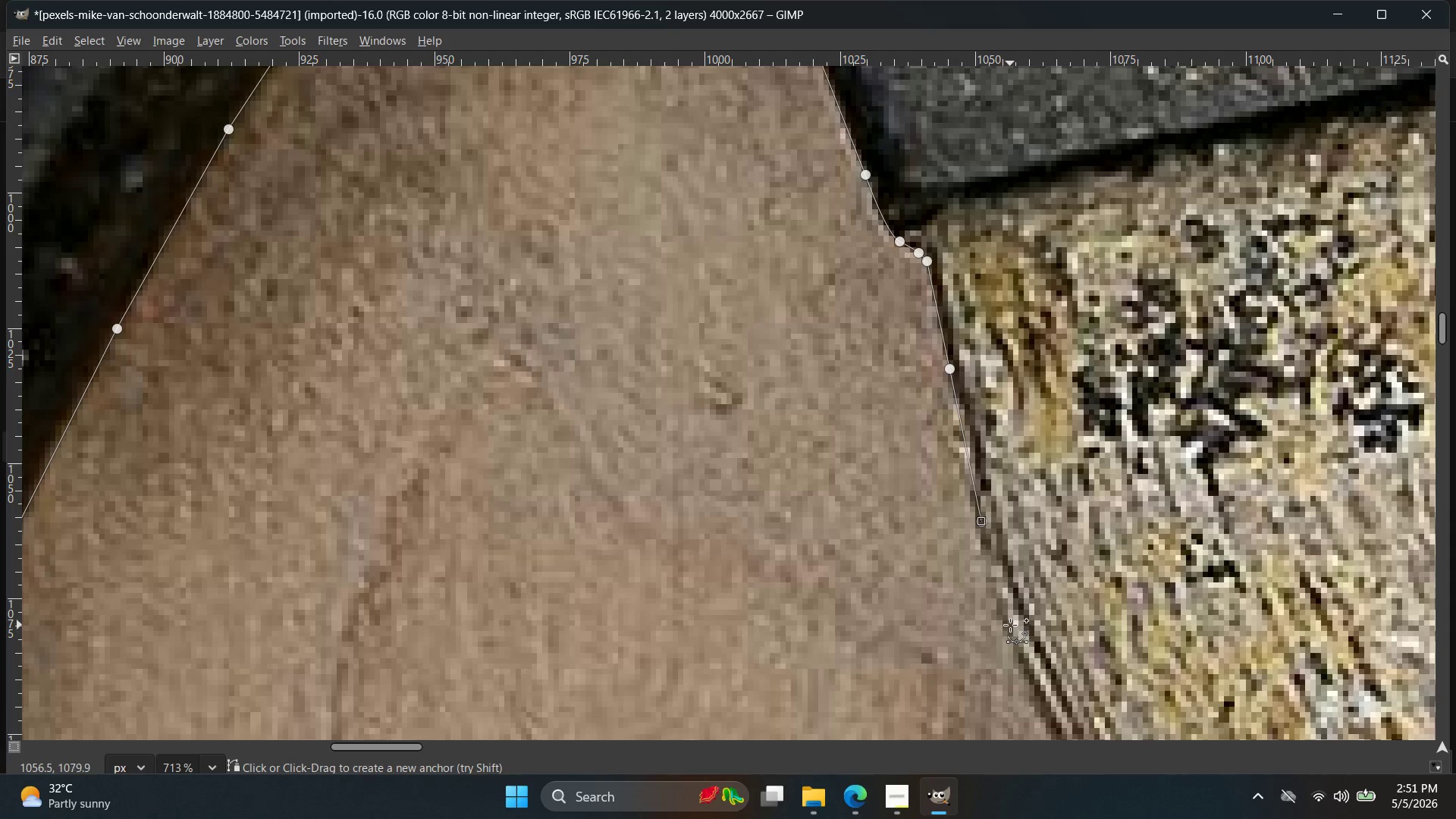 
key(Control+Z)
 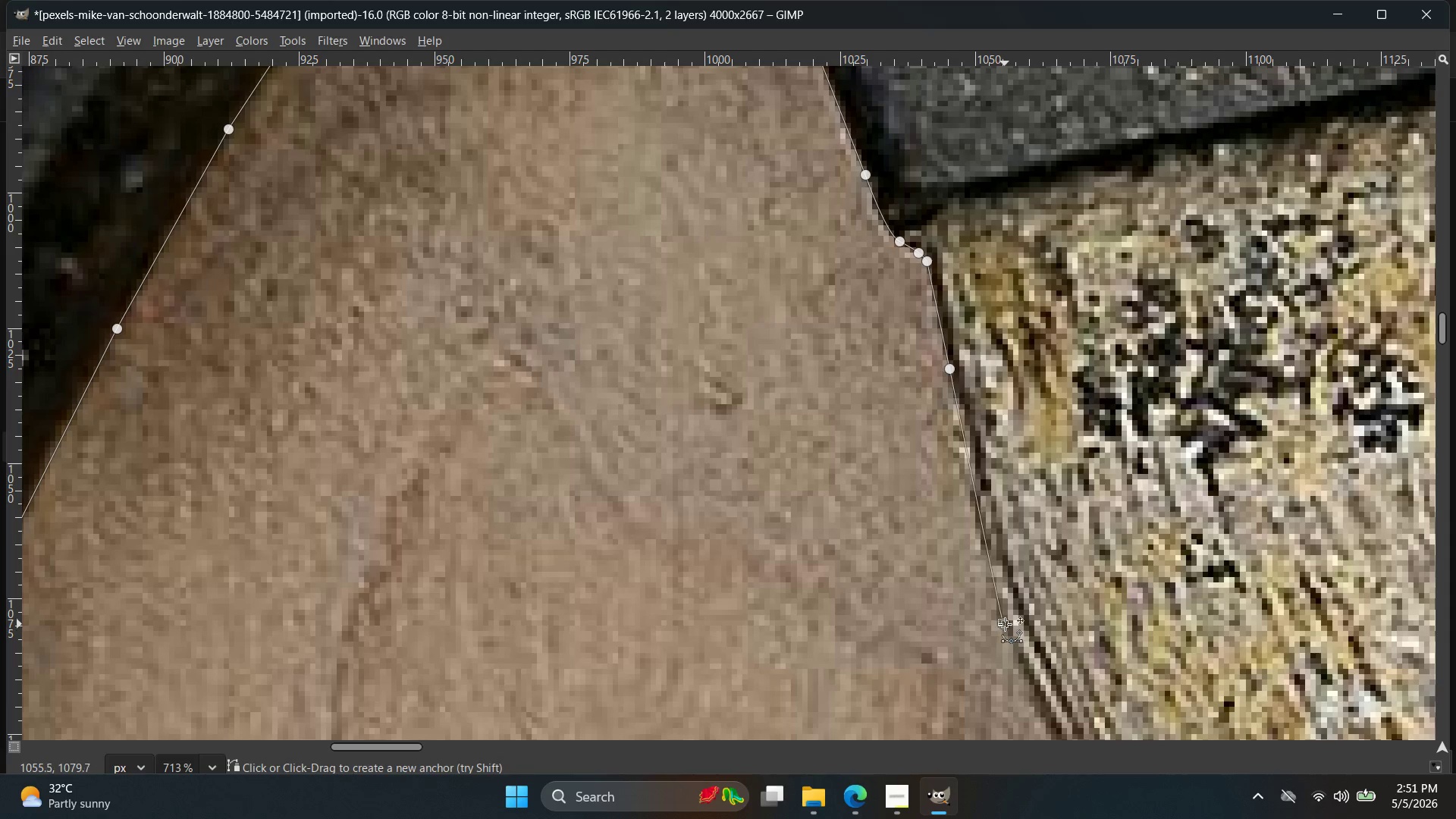 
hold_key(key=ControlLeft, duration=0.84)
 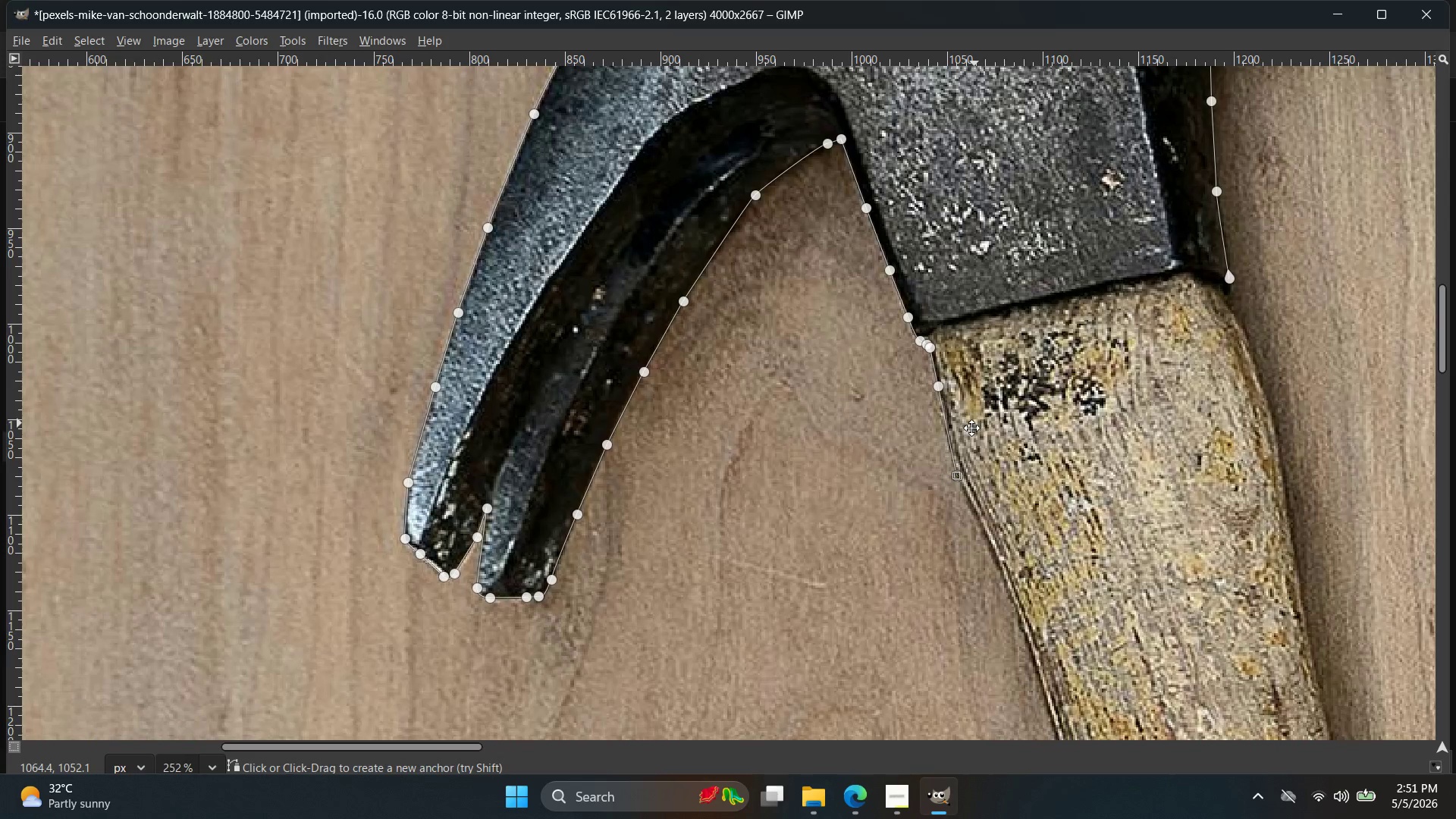 
hold_key(key=Space, duration=0.45)
 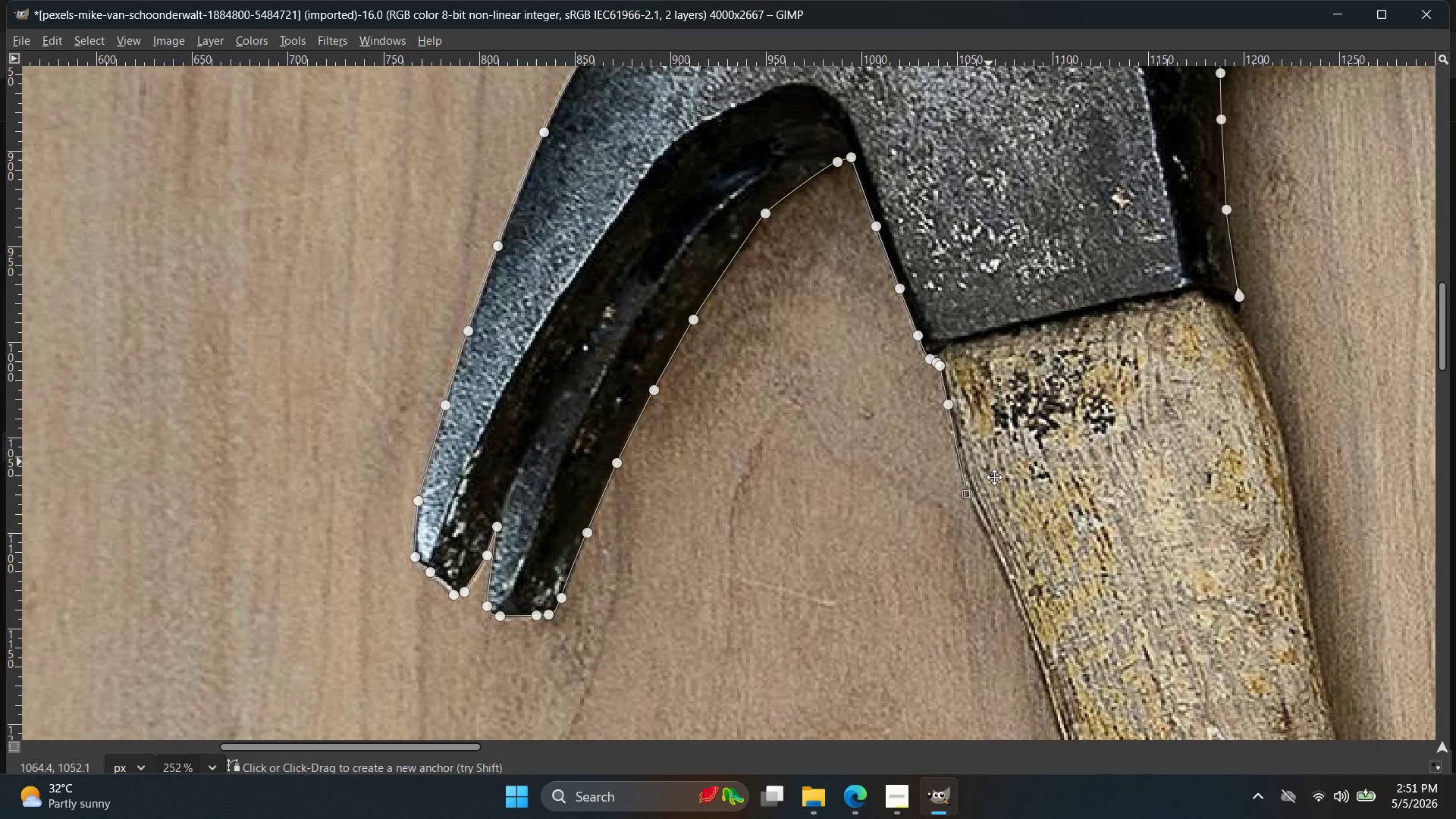 
scroll: coordinate [1050, 619], scroll_direction: down, amount: 11.0
 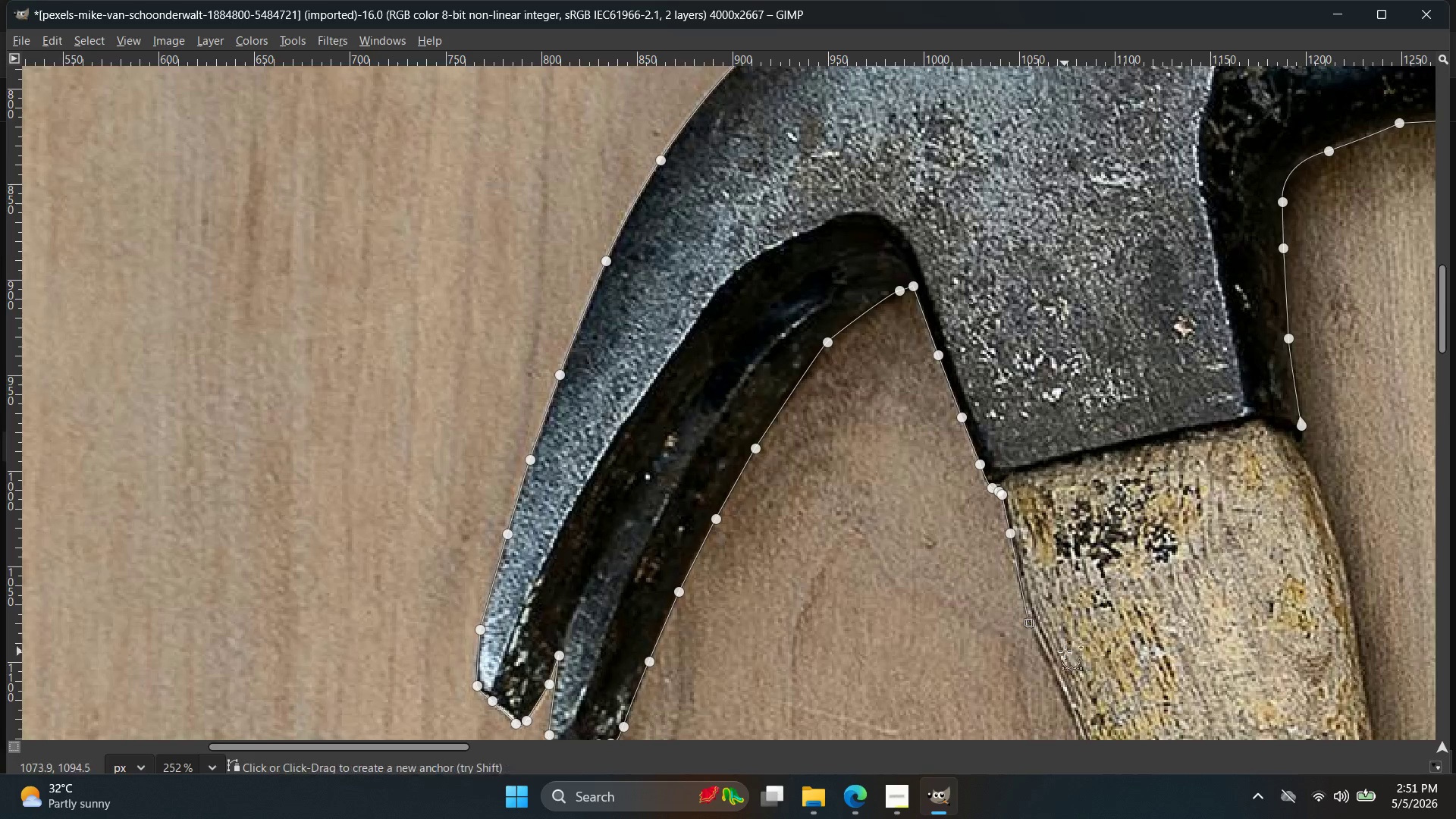 
hold_key(key=ControlLeft, duration=0.83)
scroll: coordinate [1025, 637], scroll_direction: up, amount: 9.0
 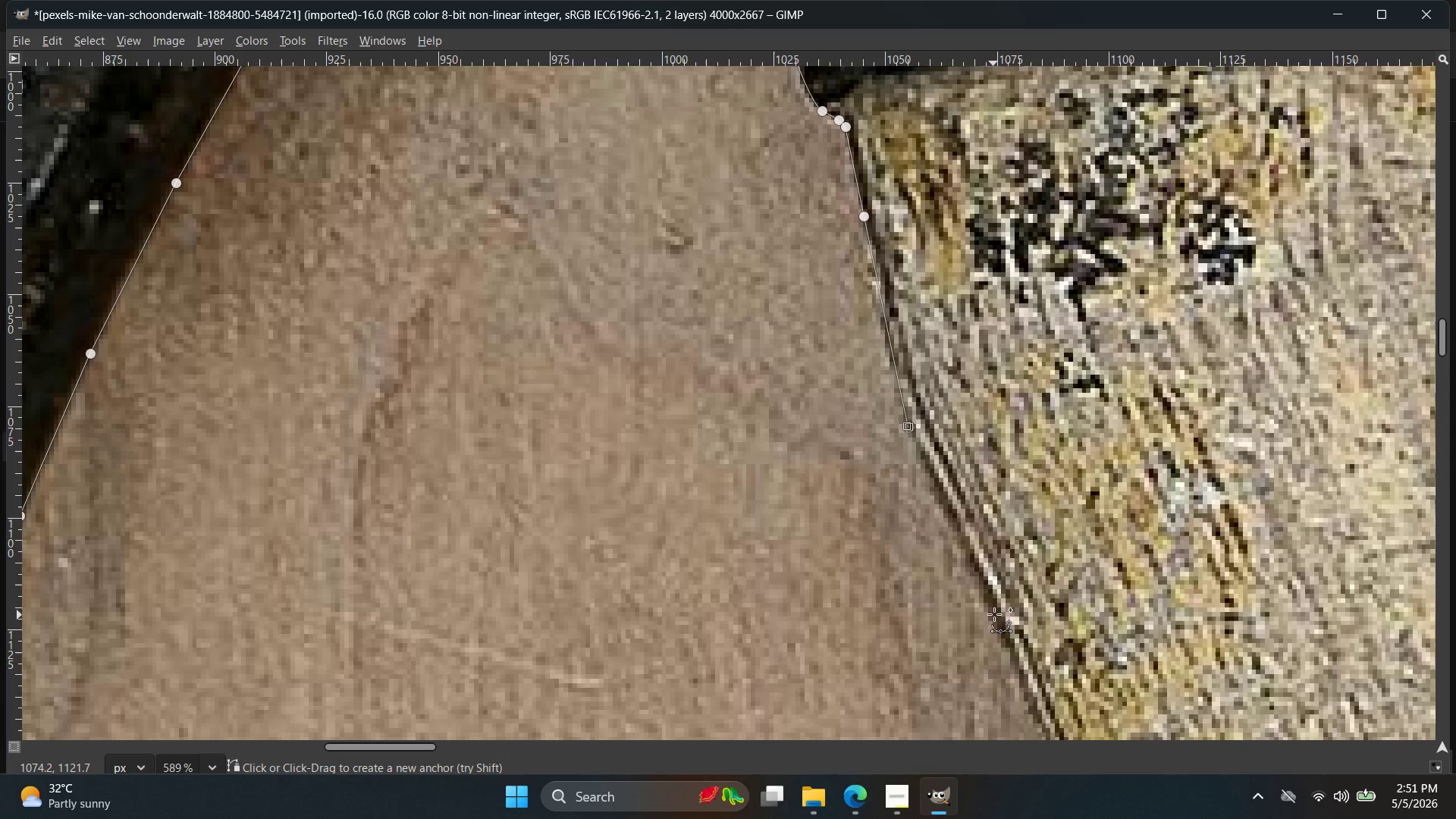 
left_click_drag(start_coordinate=[996, 613], to_coordinate=[1019, 651])
 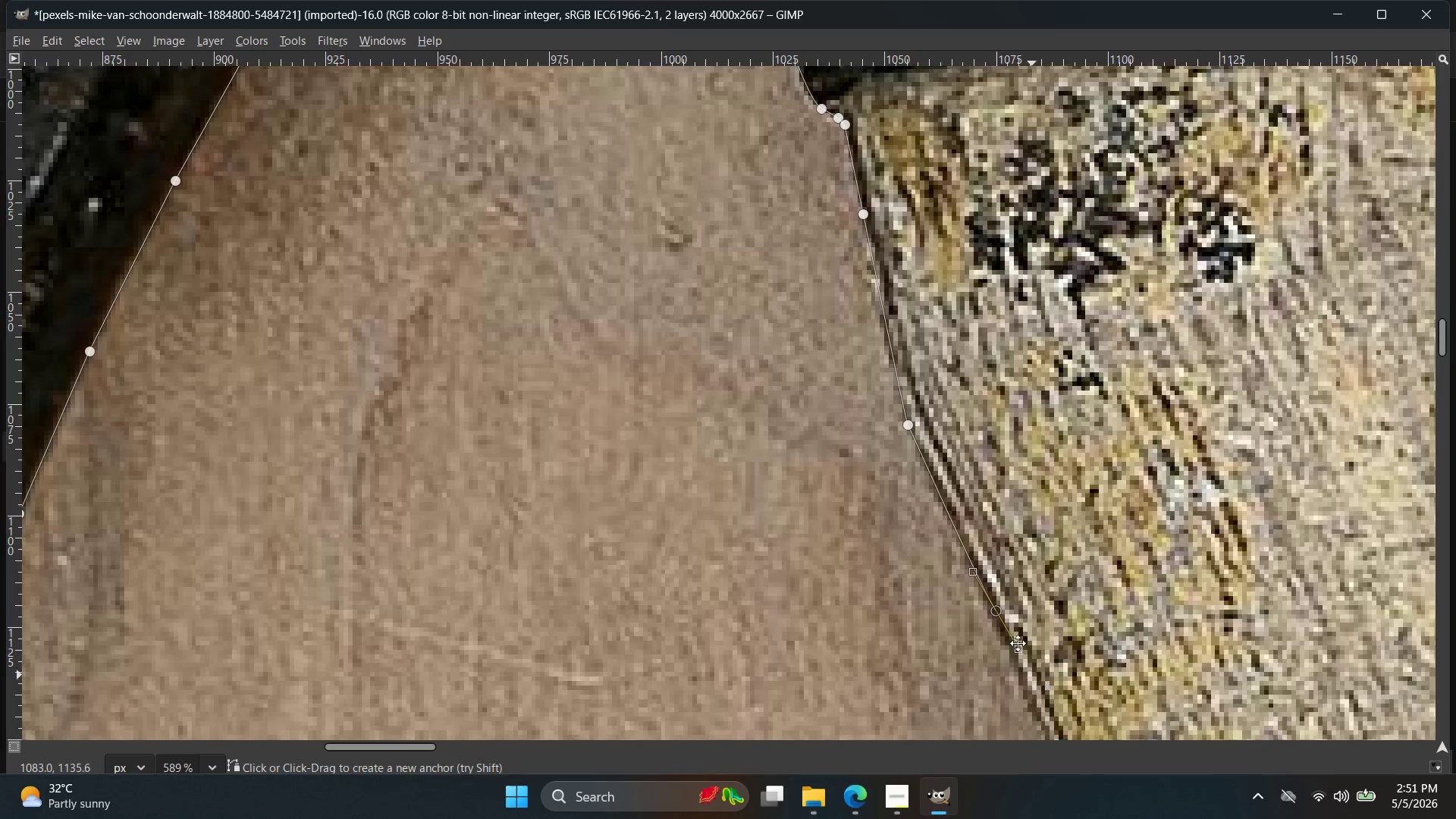 
hold_key(key=Space, duration=0.39)
 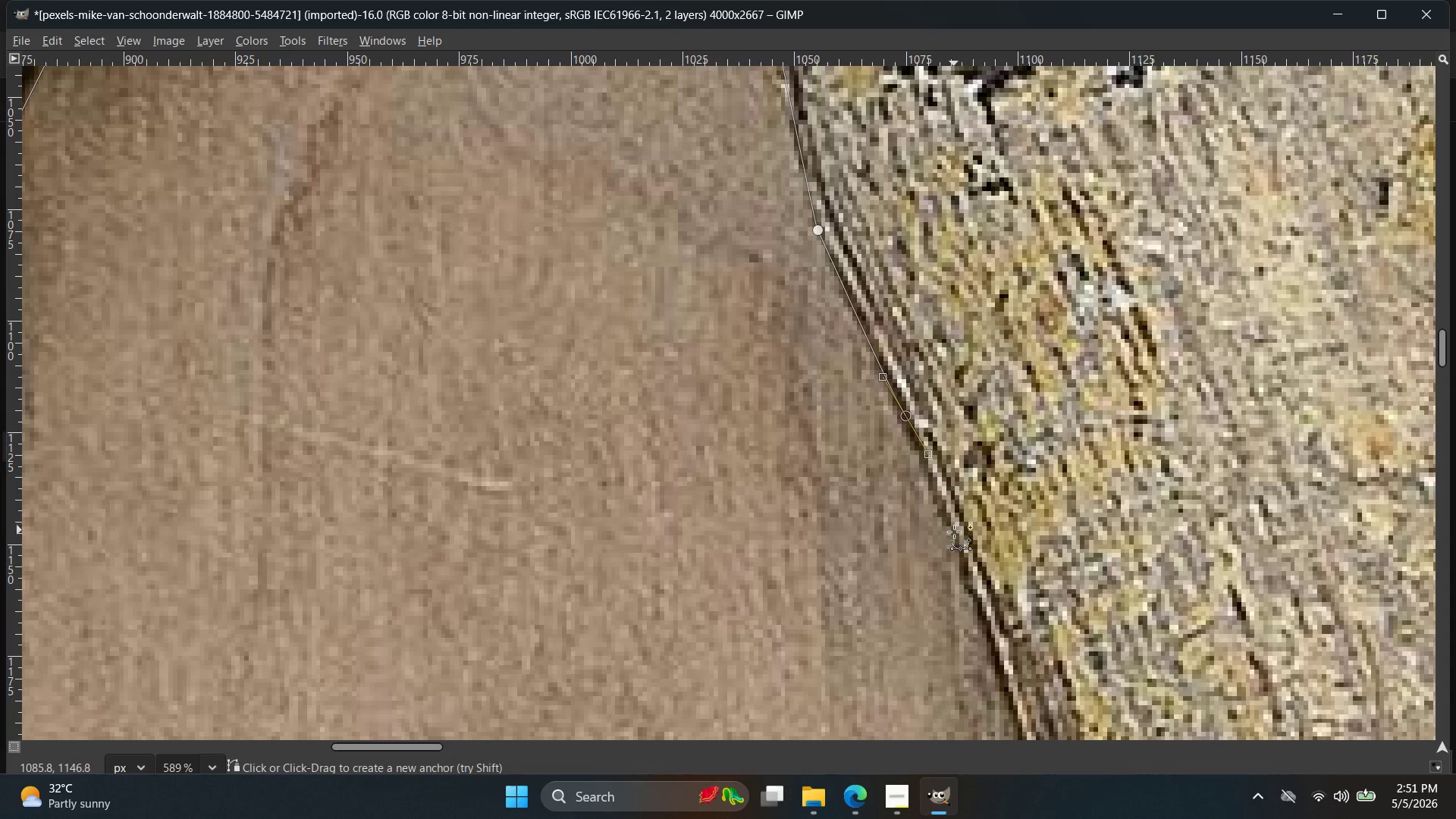 
left_click([954, 533])
 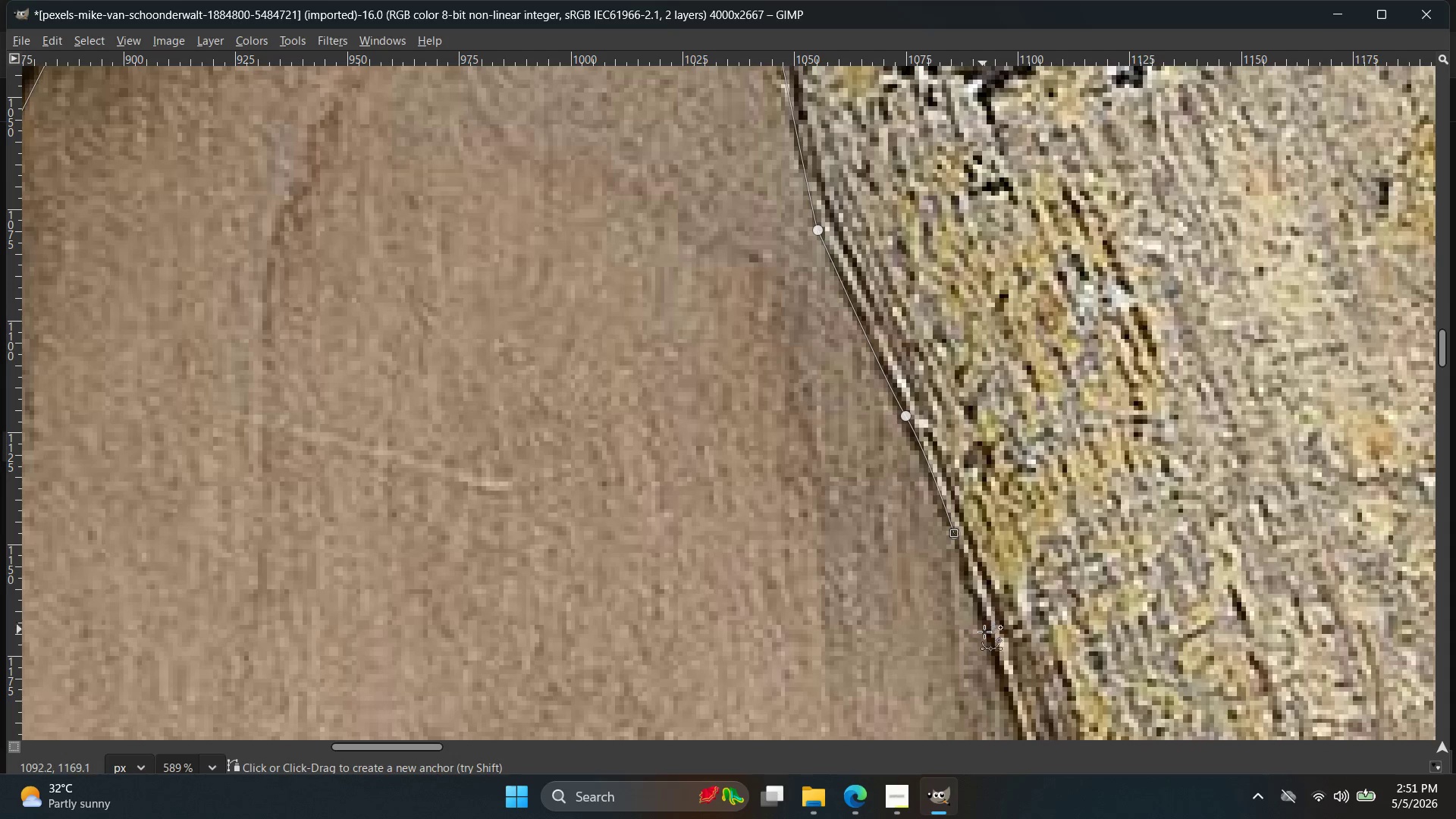 
left_click_drag(start_coordinate=[990, 643], to_coordinate=[1006, 687])
 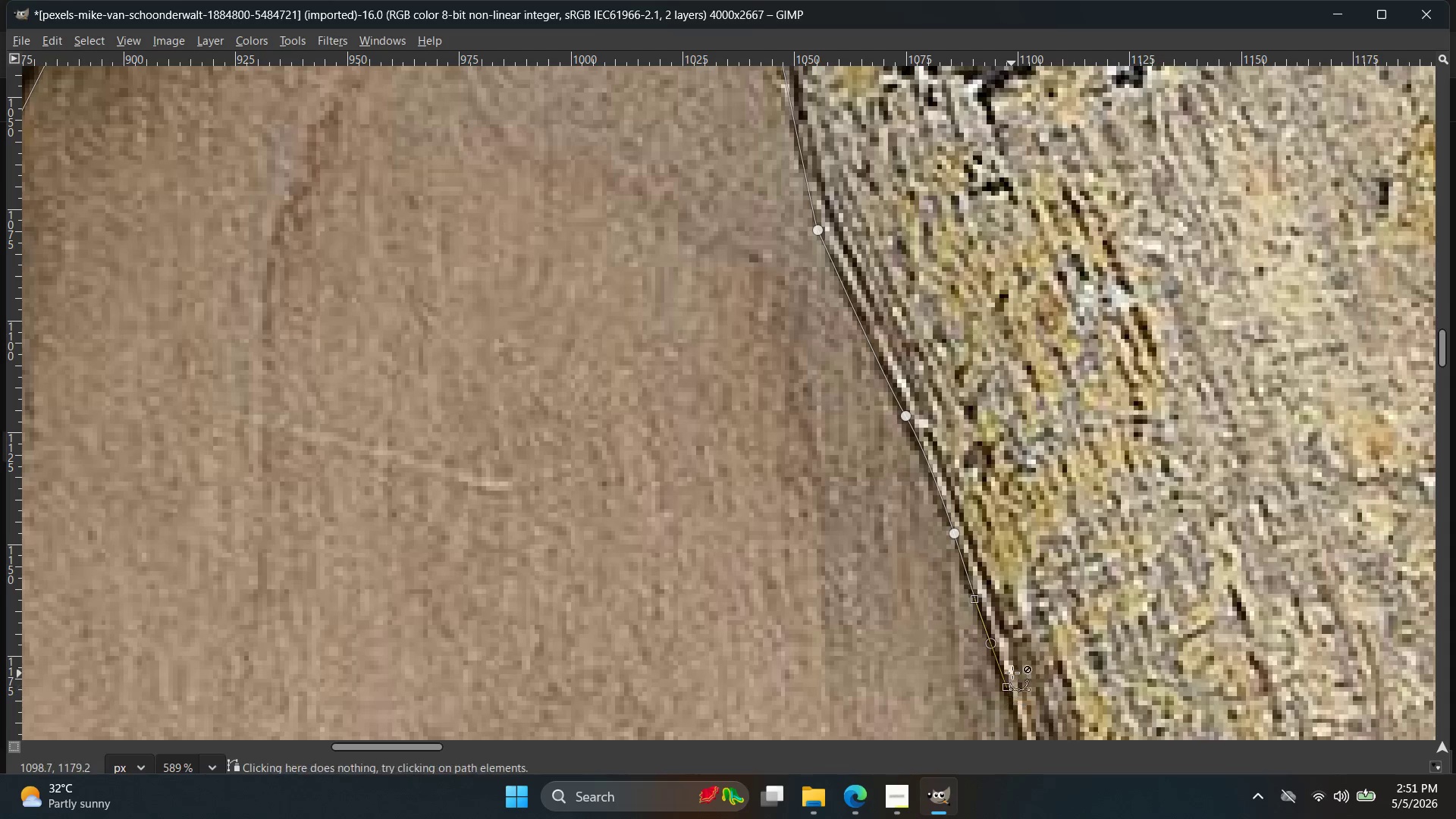 
hold_key(key=ControlLeft, duration=1.5)
scroll: coordinate [1028, 650], scroll_direction: down, amount: 16.0
 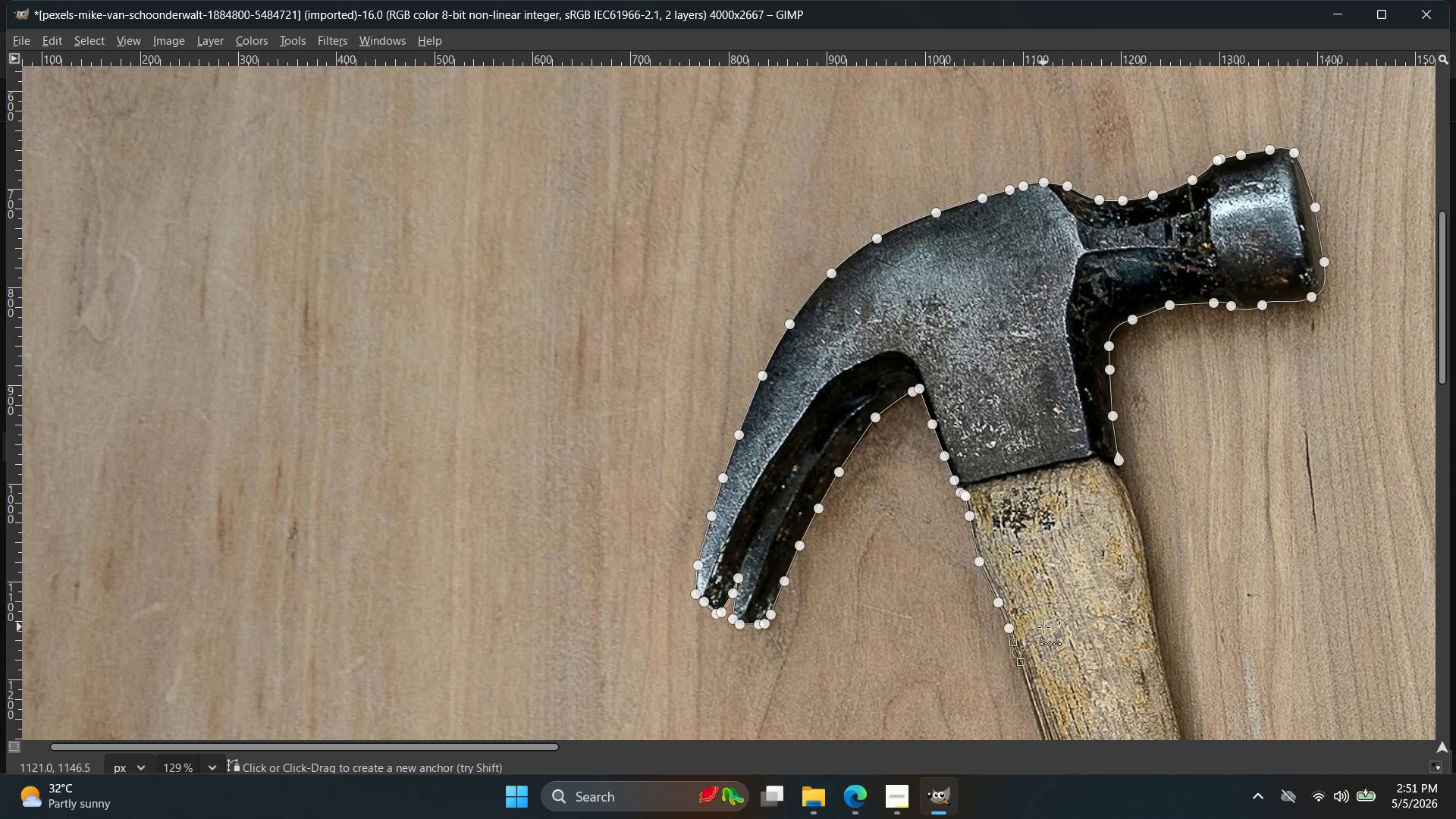 
wait(27.87)
 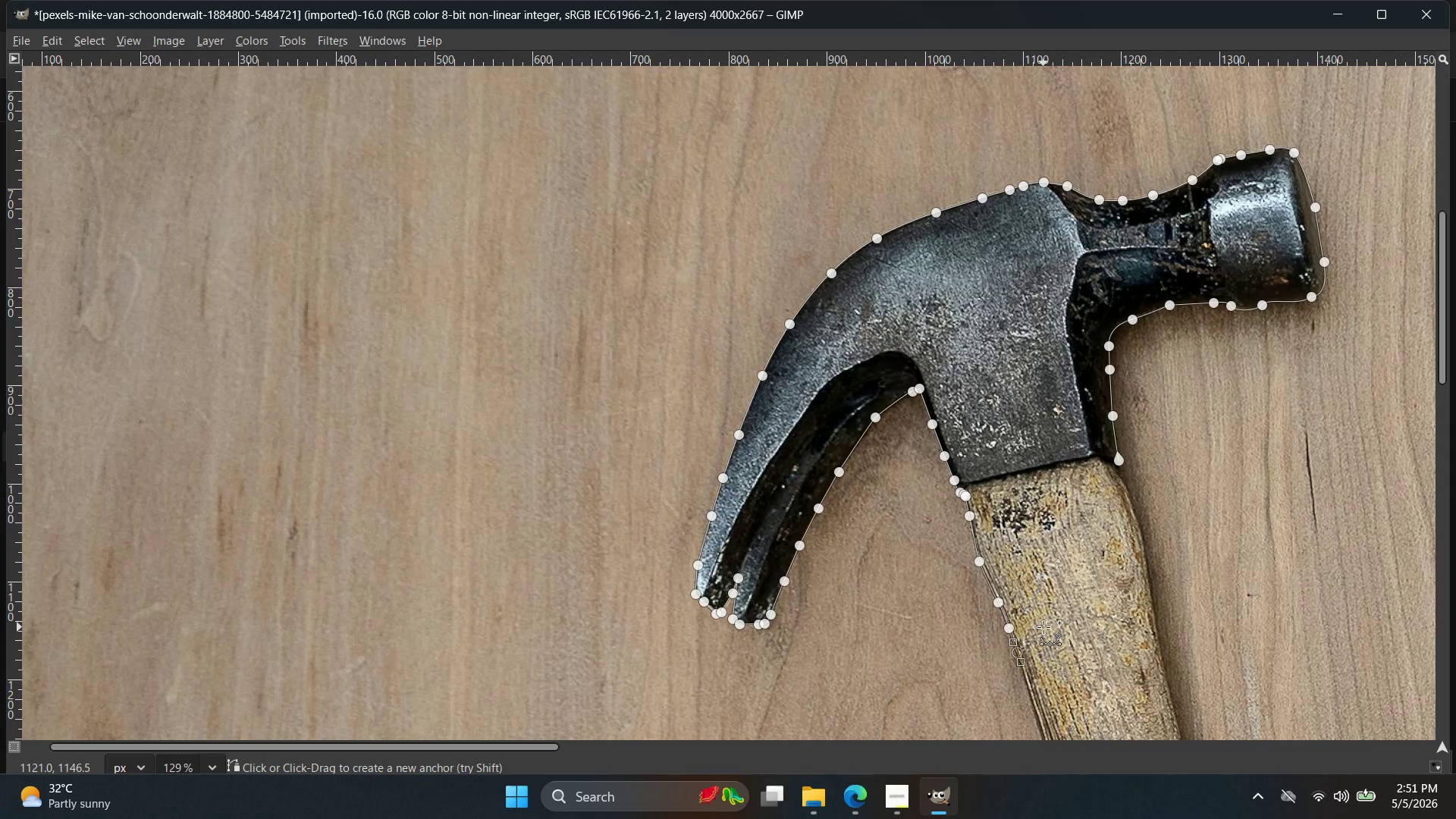 
hold_key(key=ControlLeft, duration=0.7)
 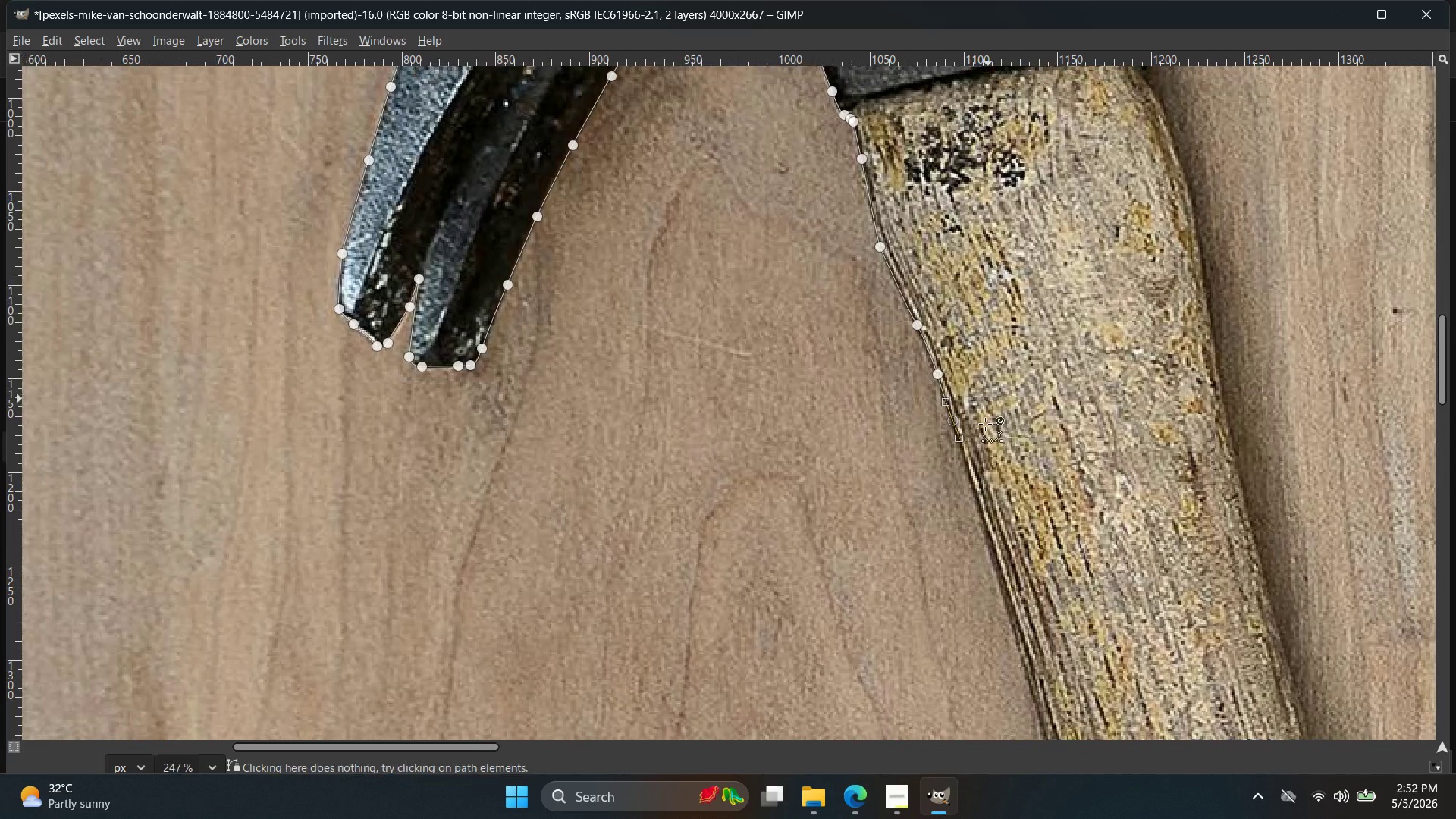 
hold_key(key=Space, duration=0.48)
 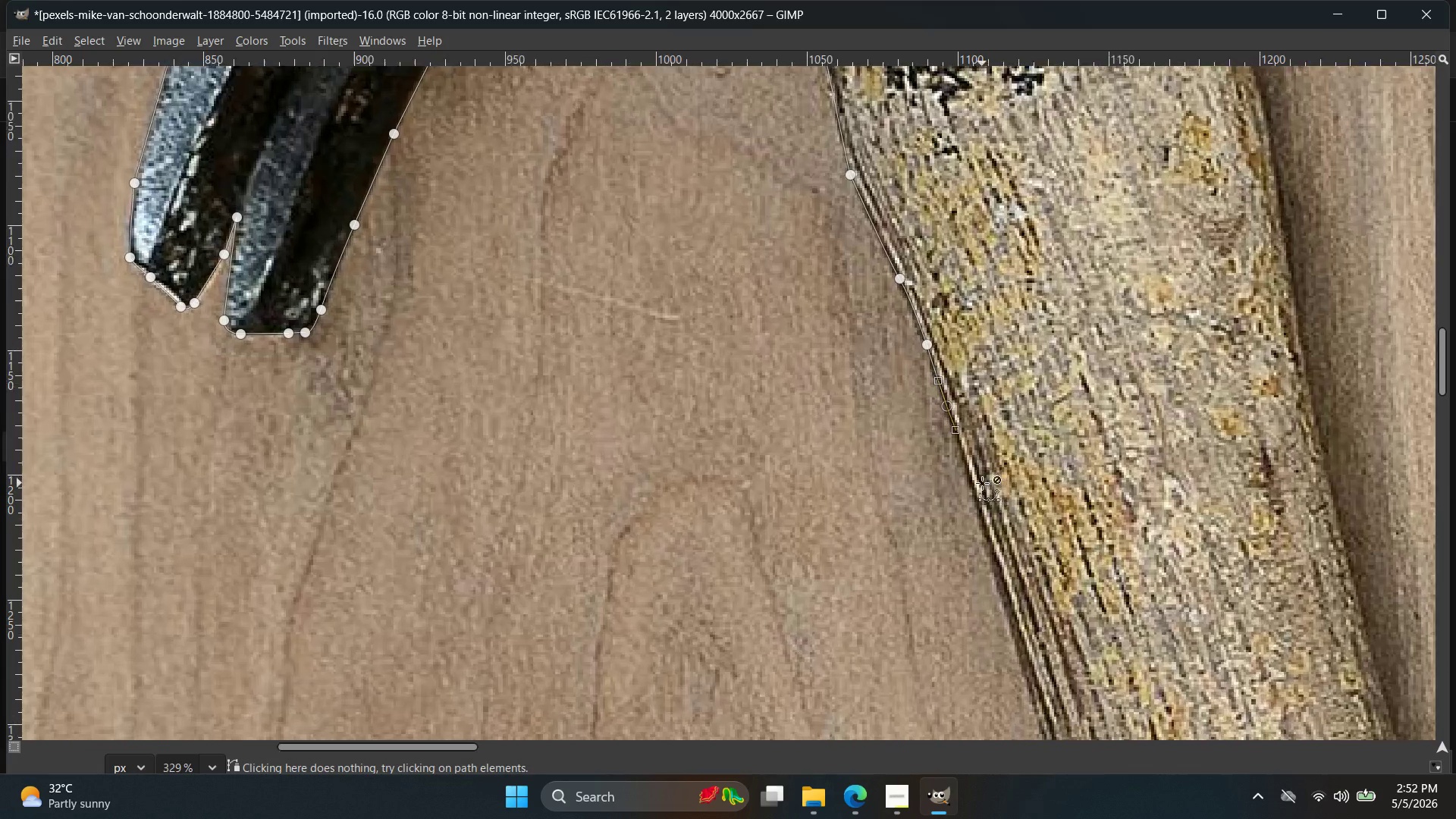 
scroll: coordinate [1023, 610], scroll_direction: up, amount: 7.0
 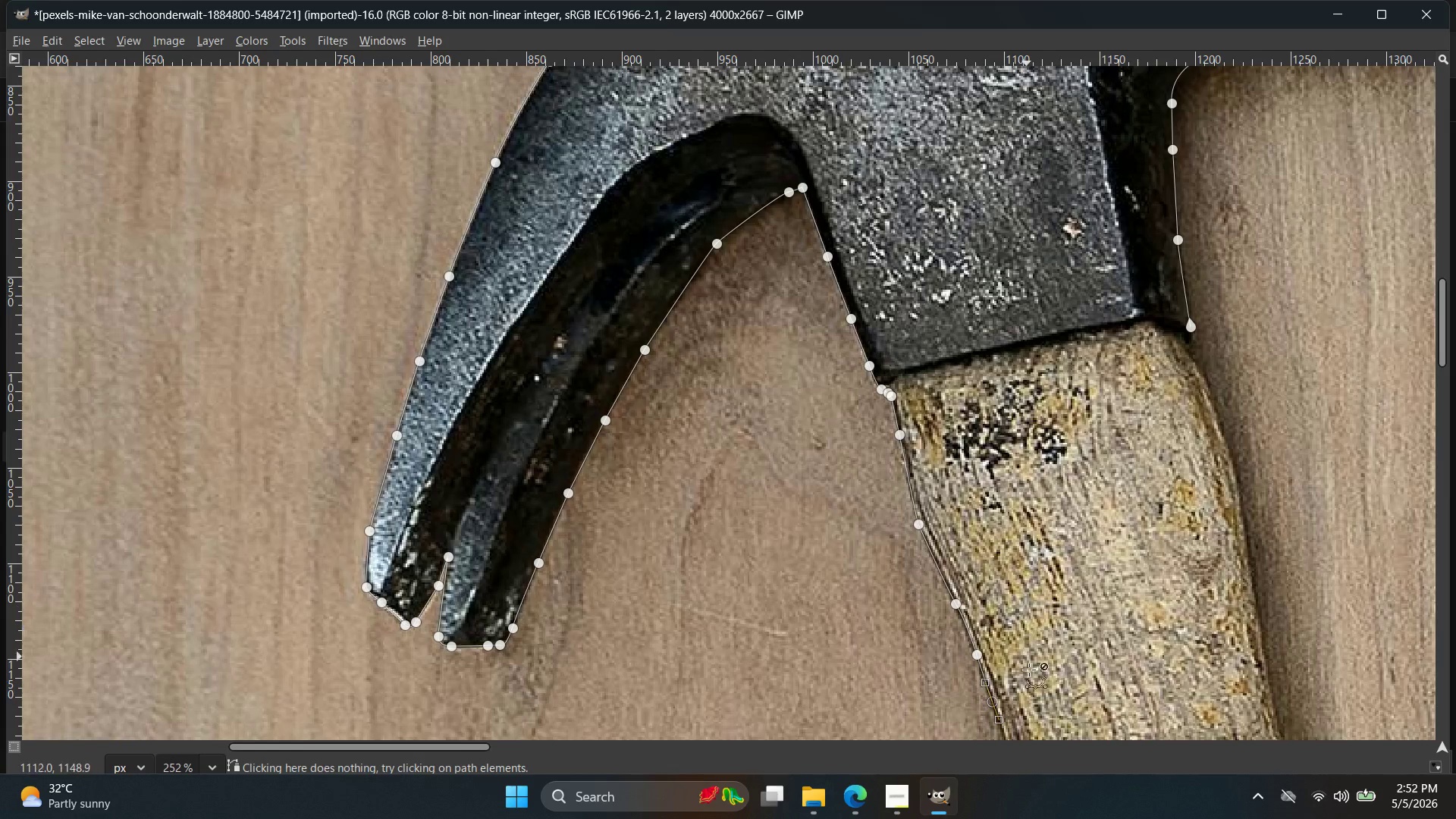 
hold_key(key=ControlLeft, duration=0.98)
scroll: coordinate [972, 497], scroll_direction: up, amount: 9.0
 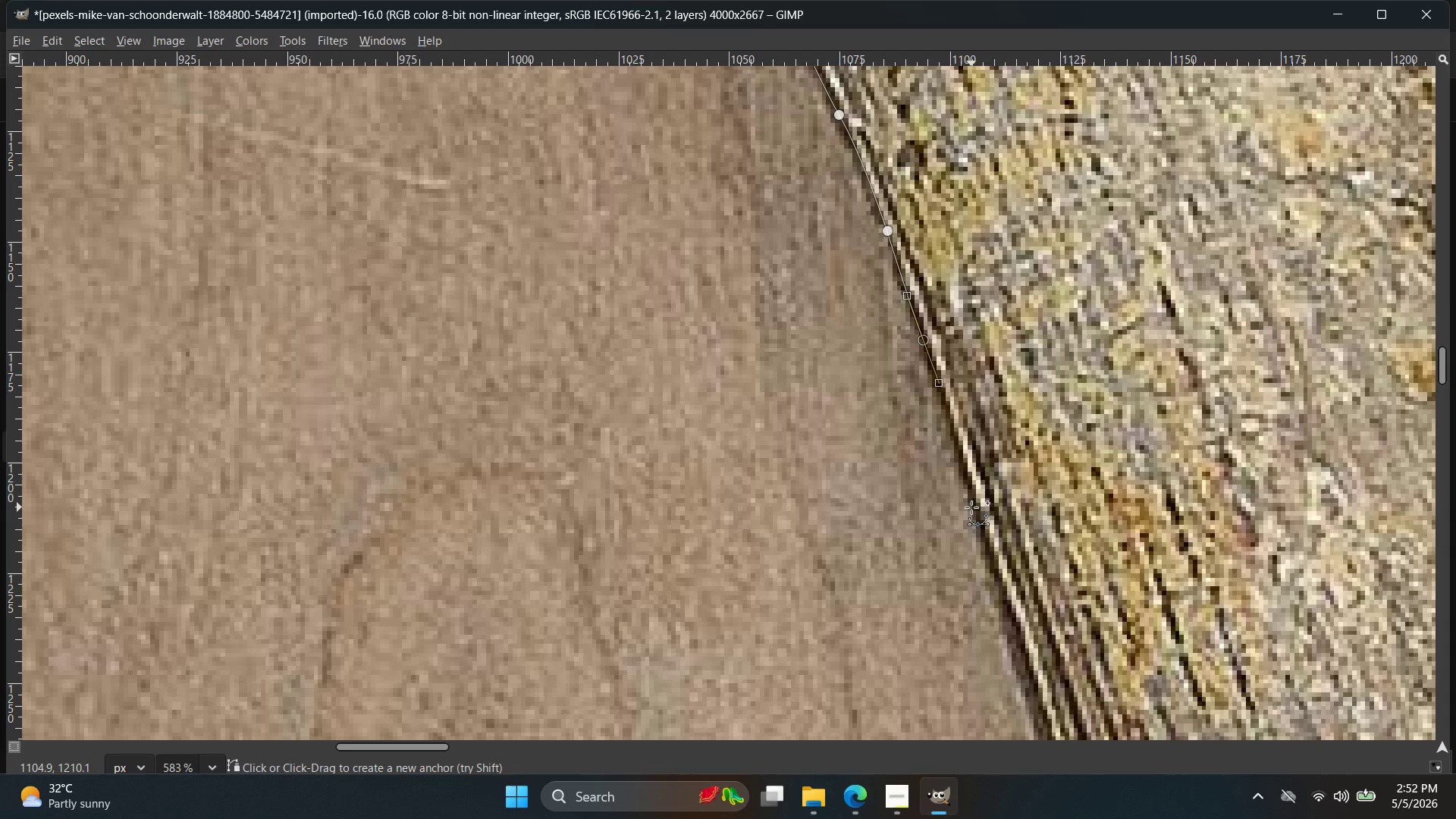 
left_click([976, 507])
 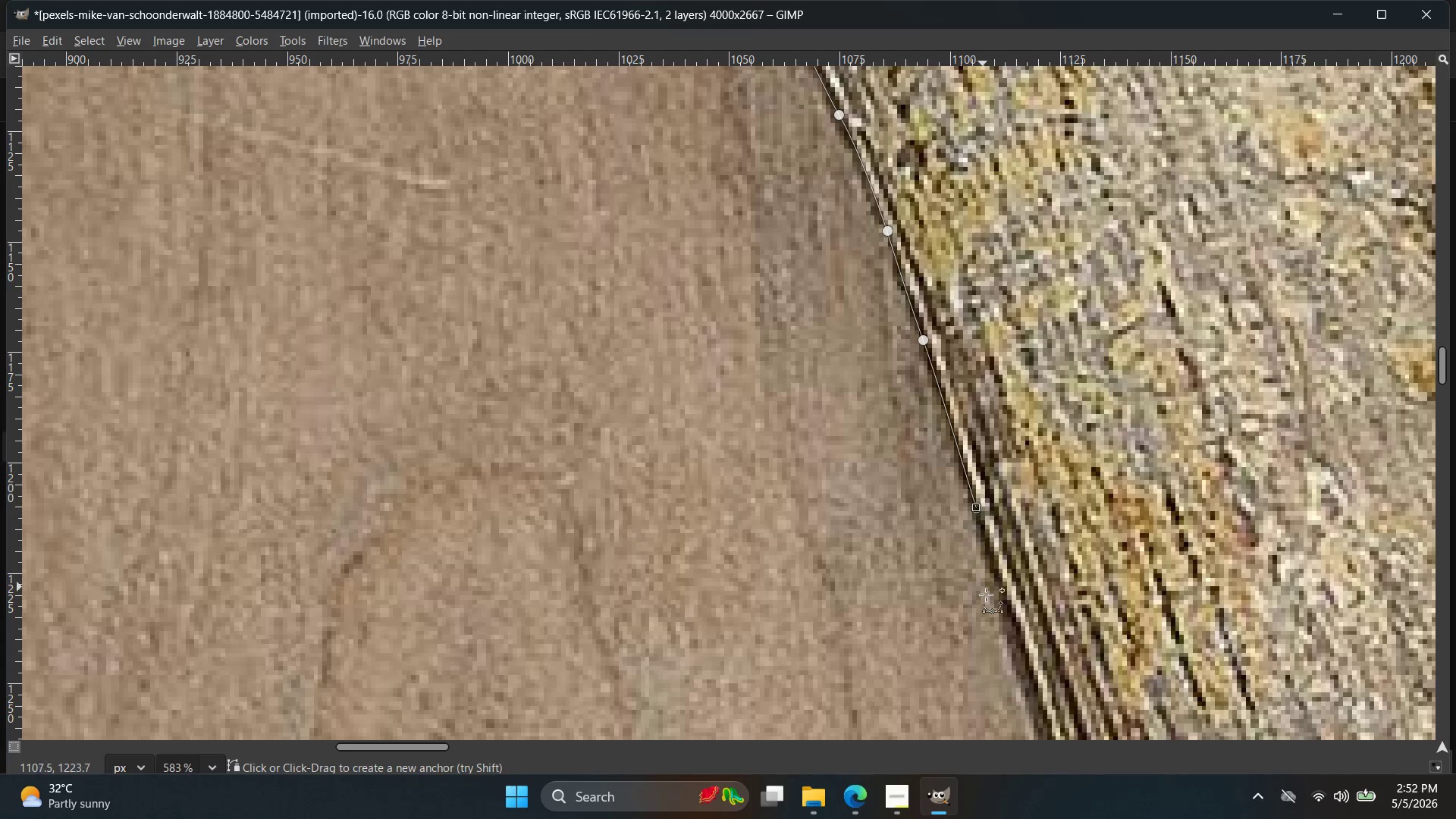 
hold_key(key=Space, duration=0.41)
 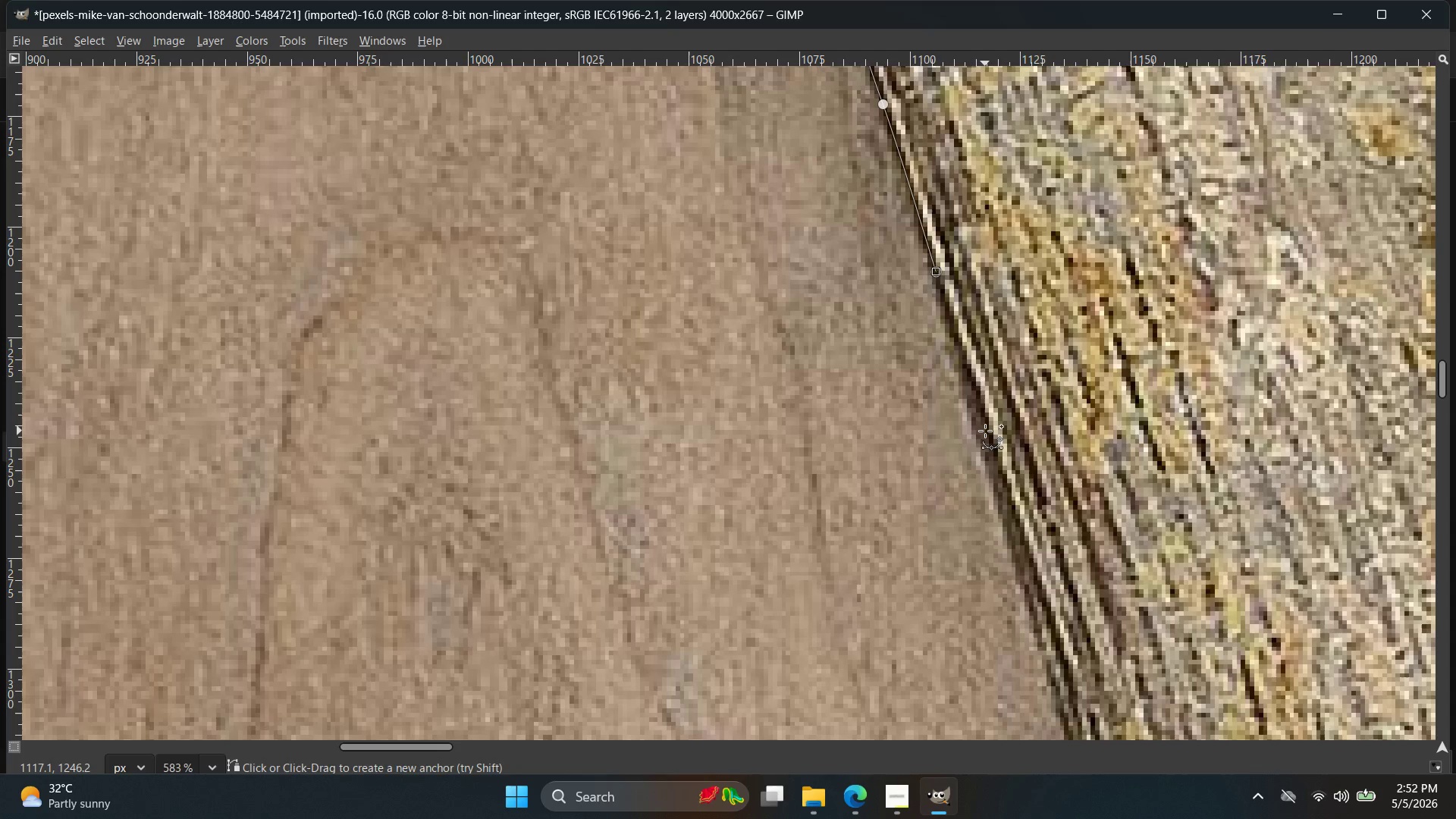 
left_click([988, 431])
 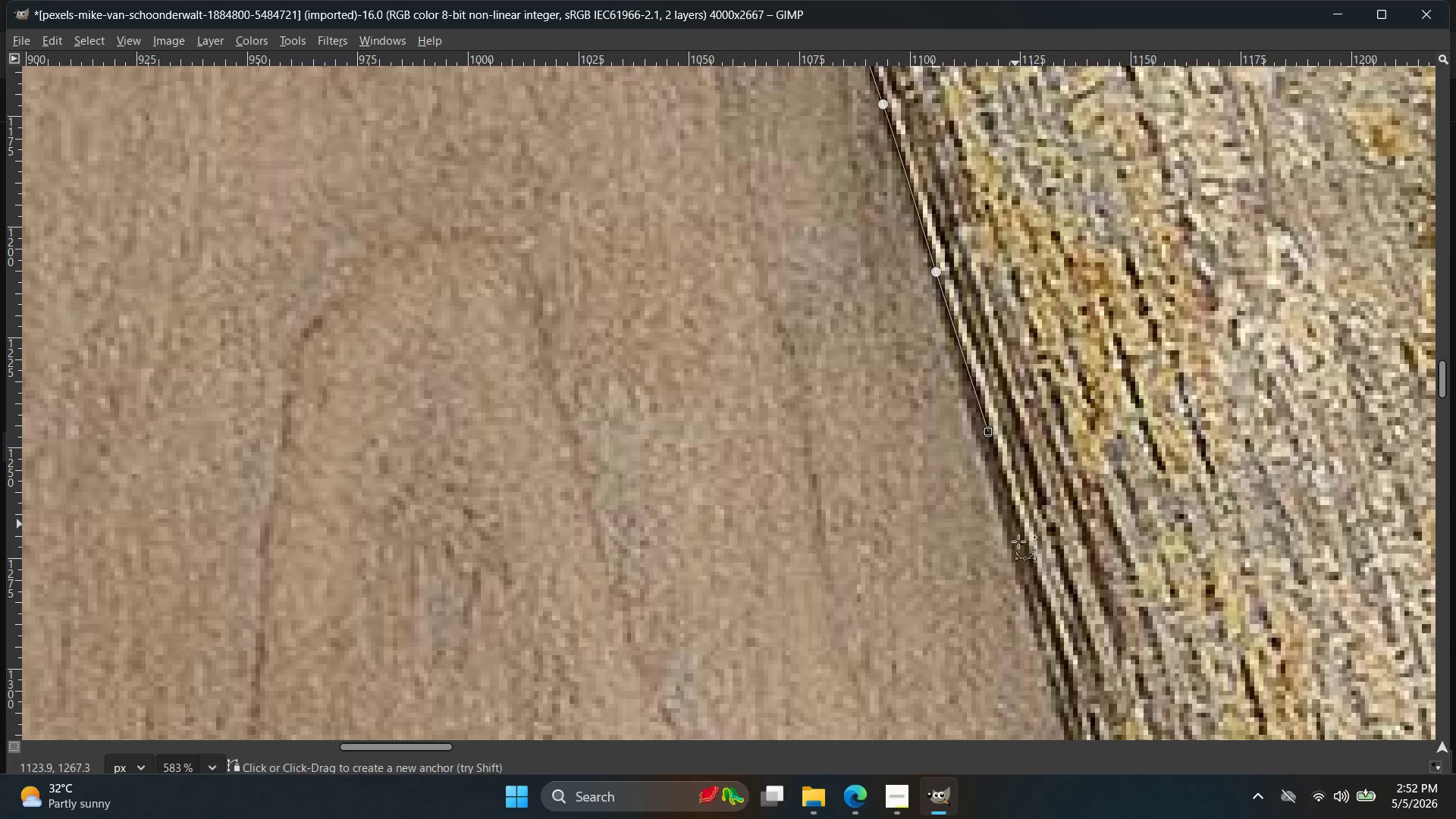 
key(Control+Z)
 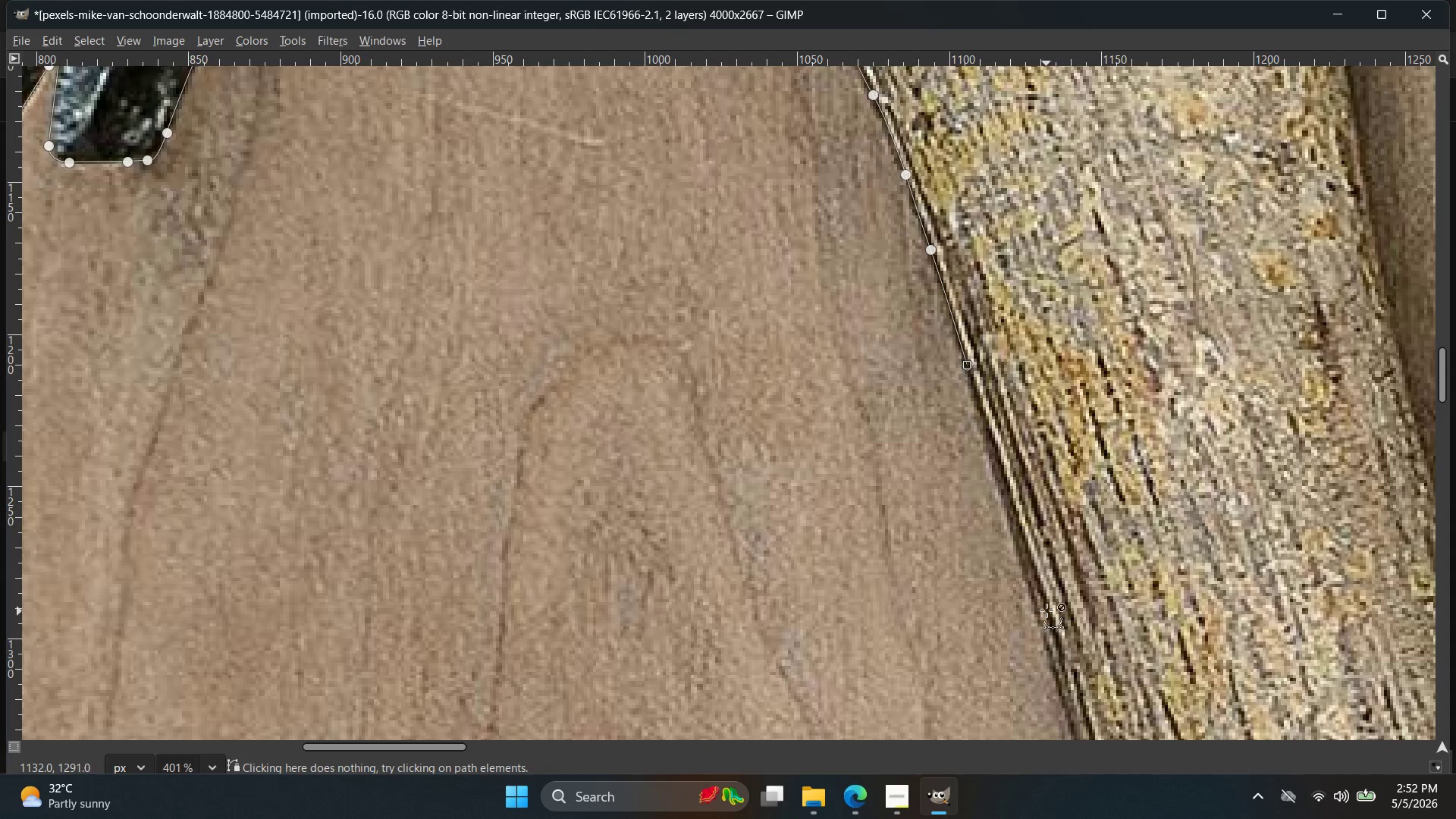 
scroll: coordinate [1093, 625], scroll_direction: down, amount: 4.0
 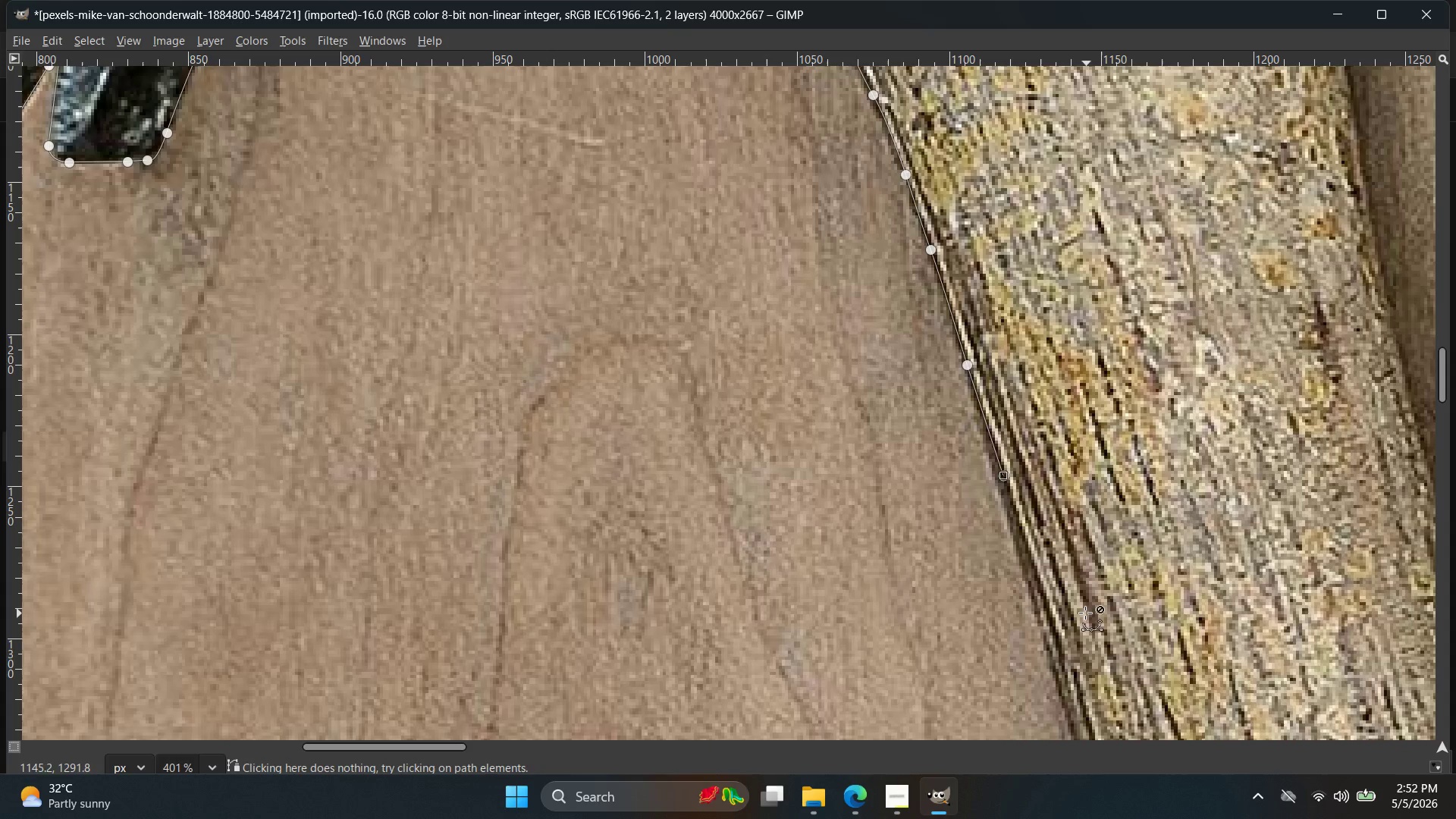 
scroll: coordinate [1035, 615], scroll_direction: up, amount: 4.0
 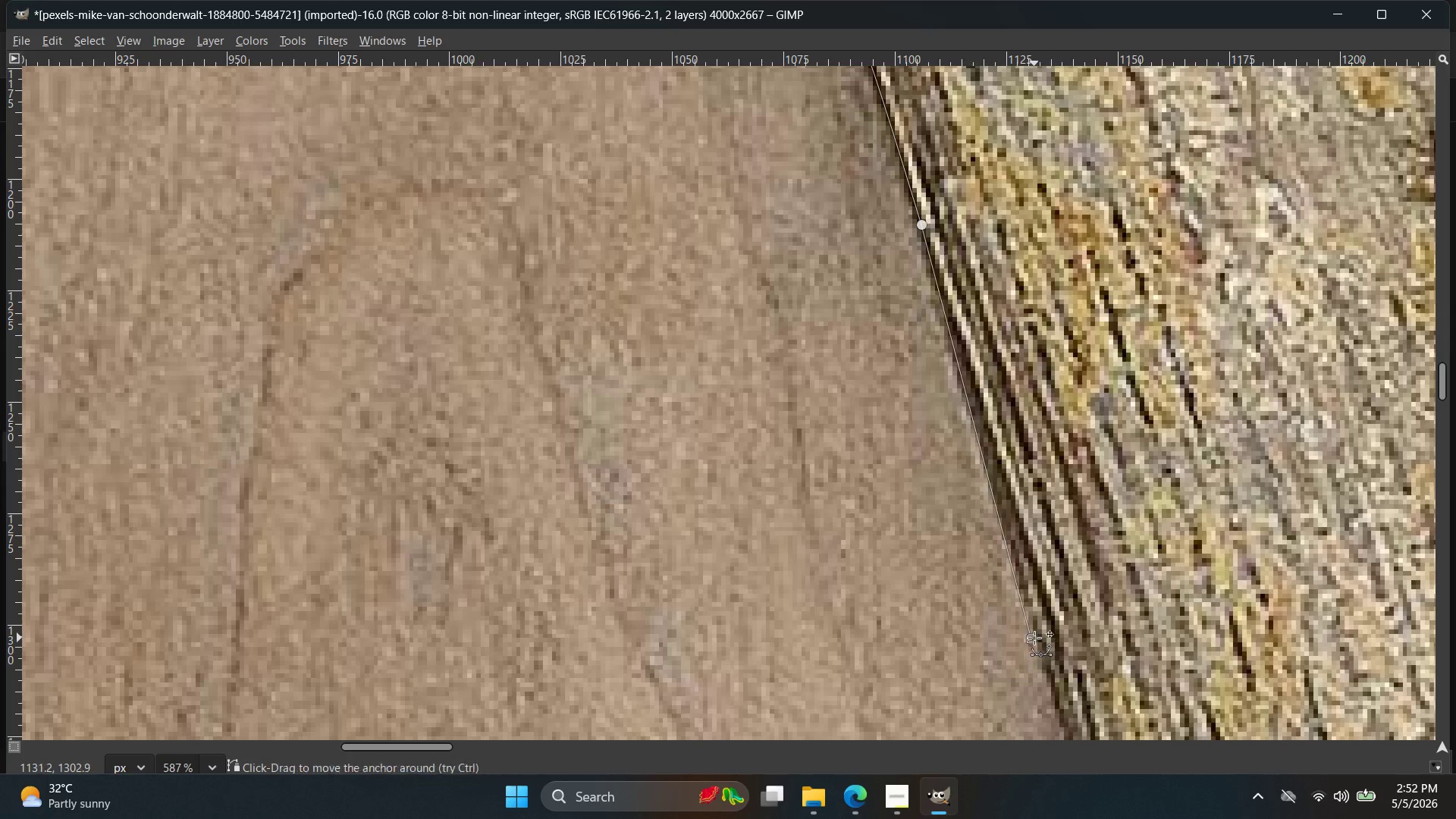 
key(Control+Z)
 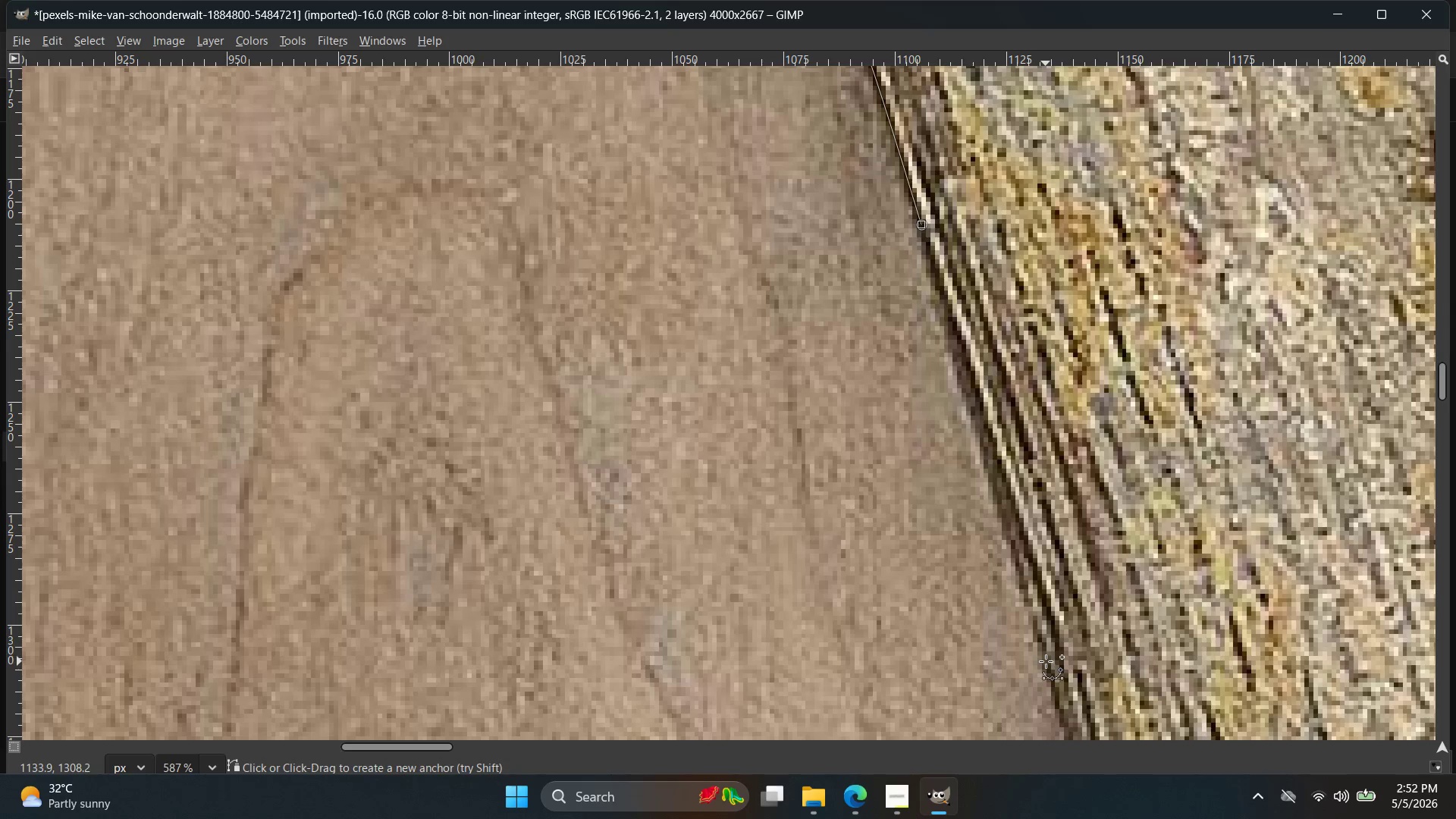 
left_click([1046, 661])
 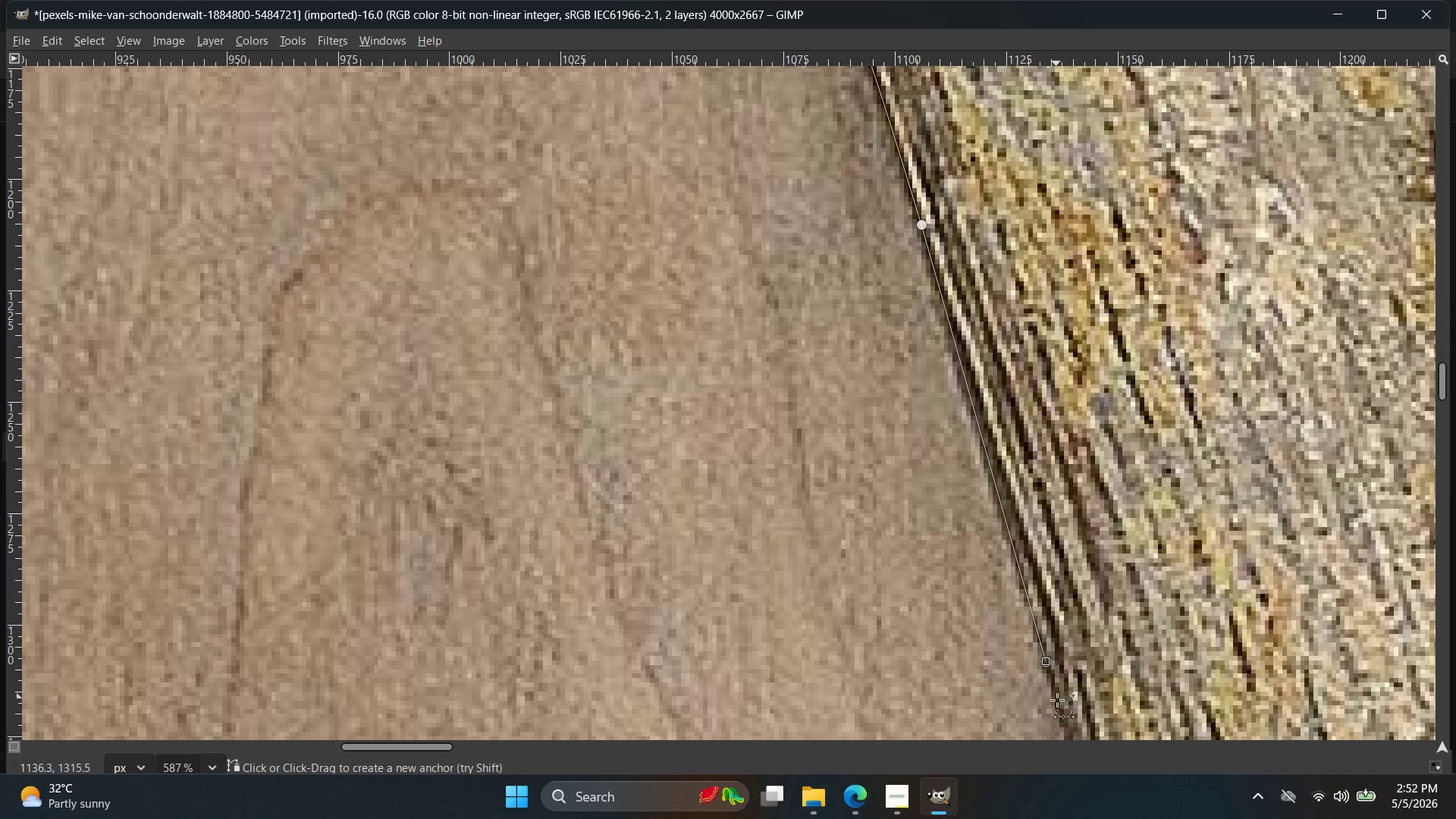 
hold_key(key=Space, duration=0.48)
 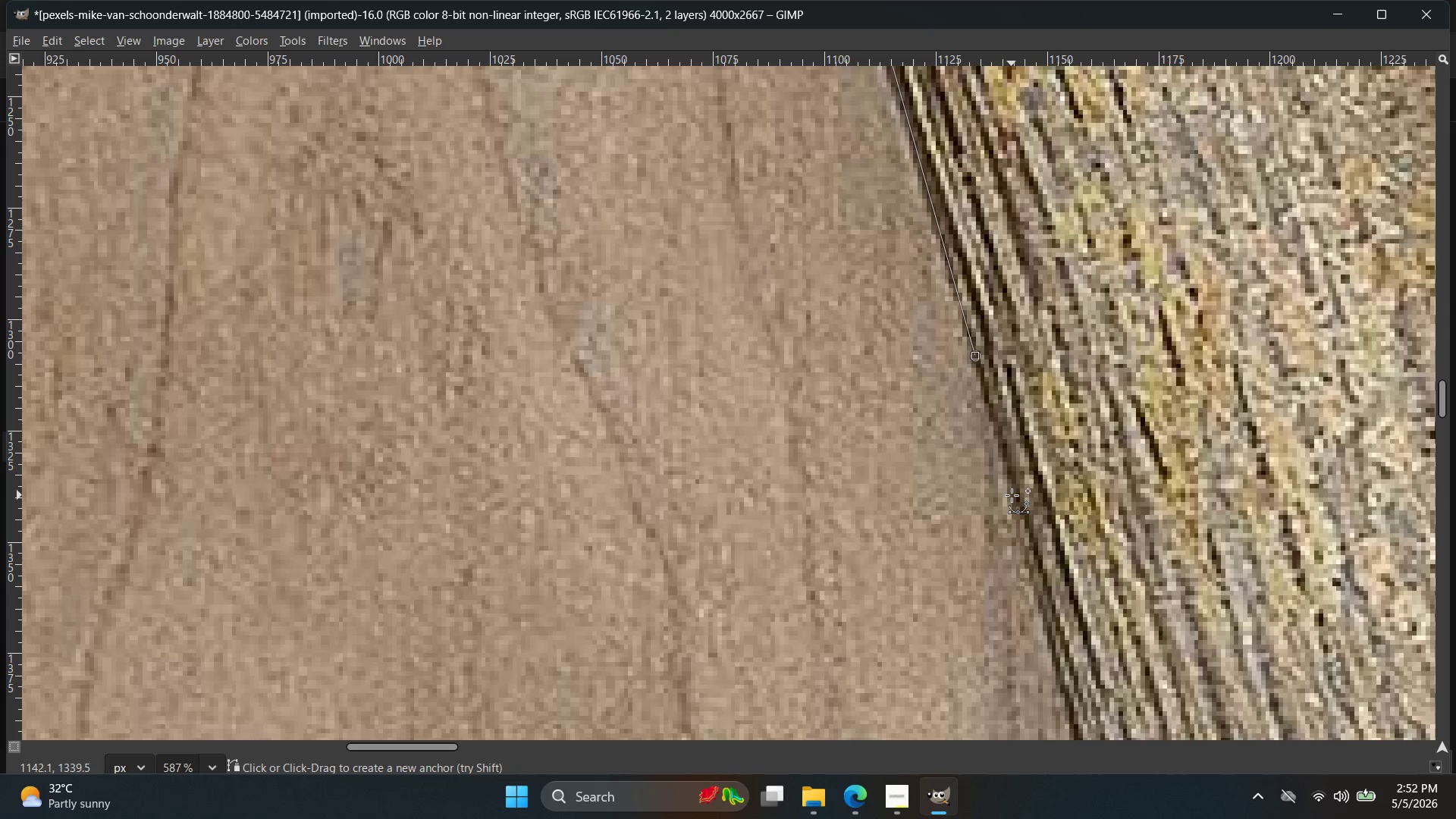 
left_click([1018, 501])
 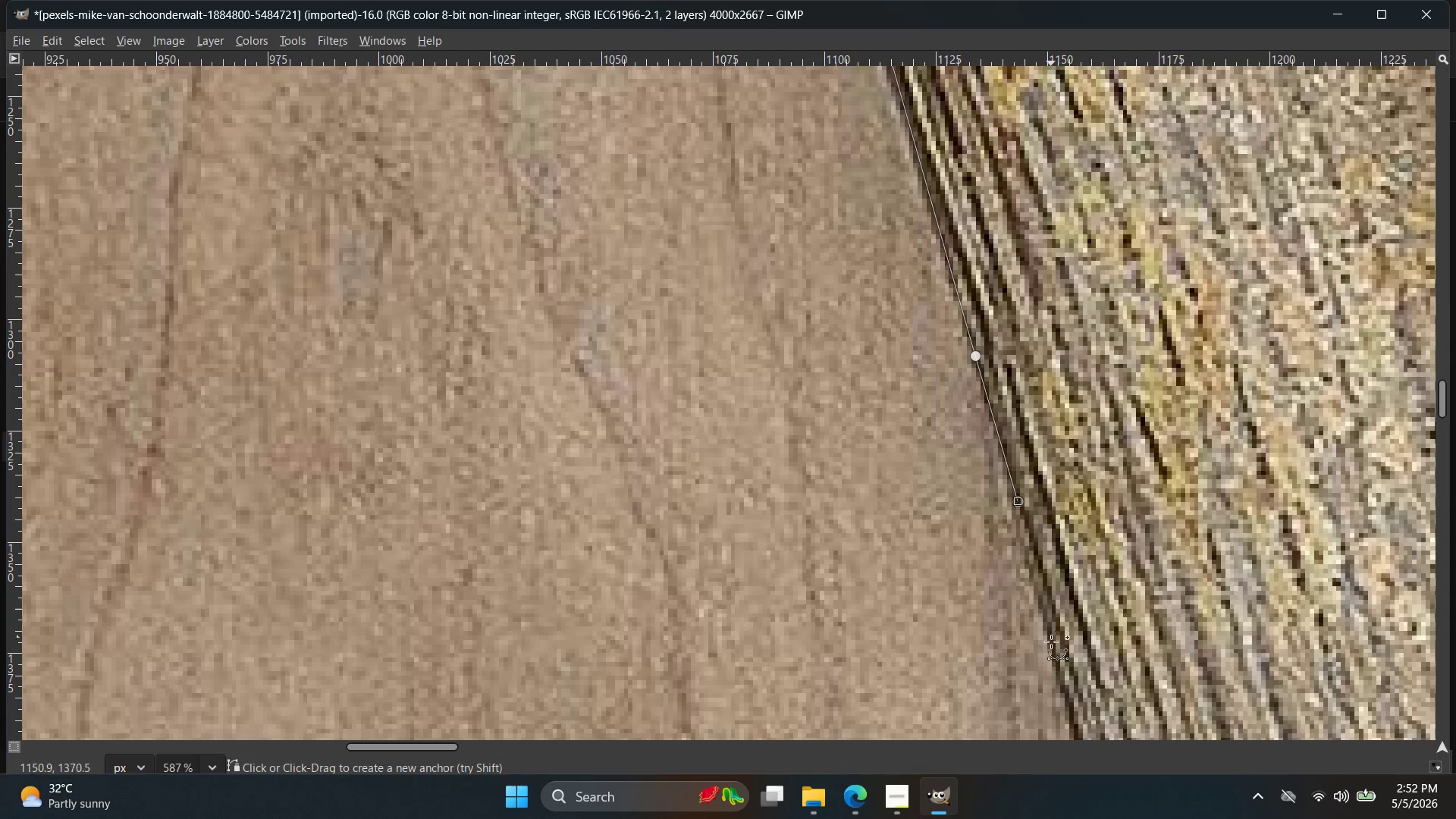 
hold_key(key=Space, duration=0.39)
 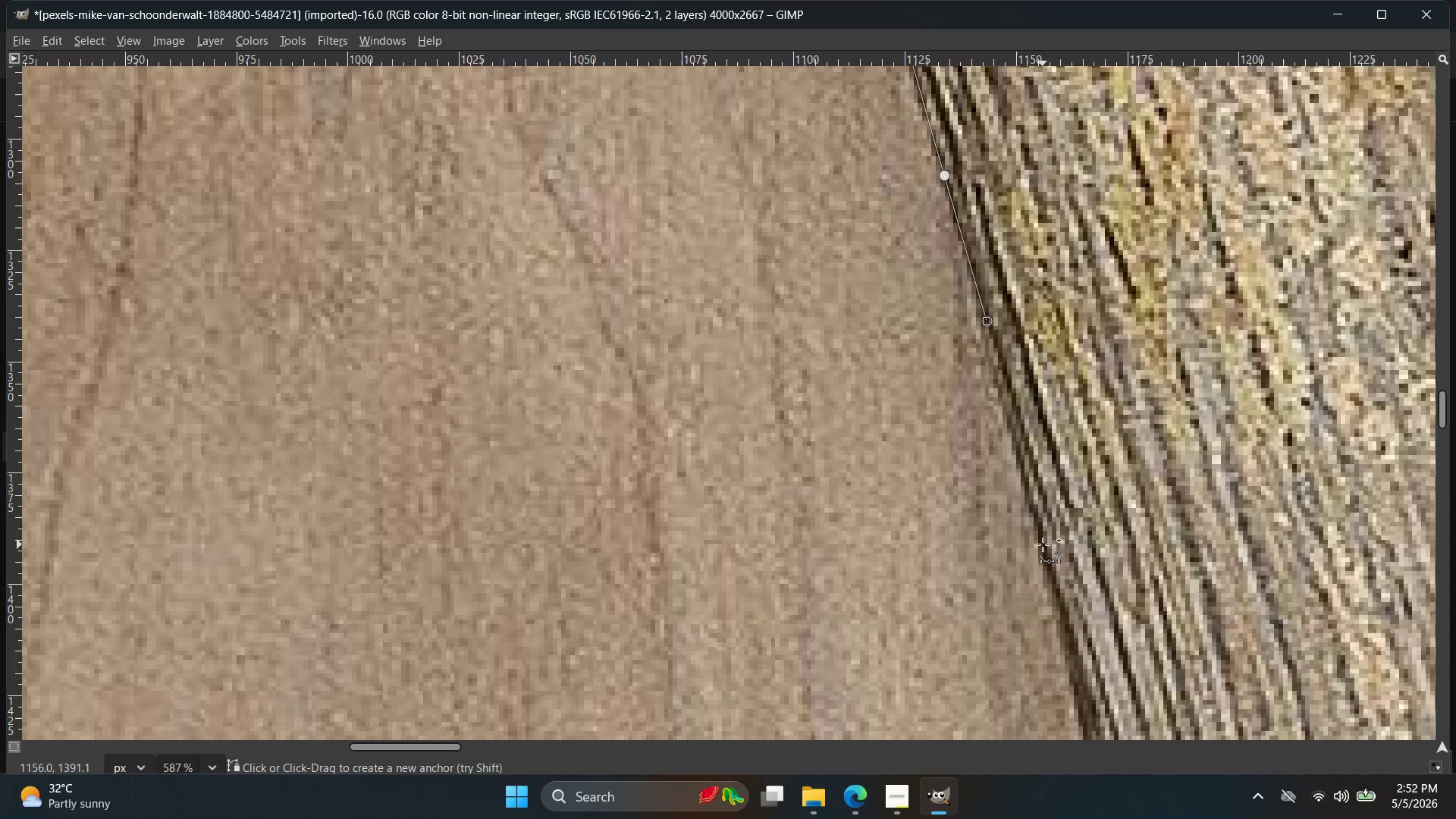 
left_click([1043, 544])
 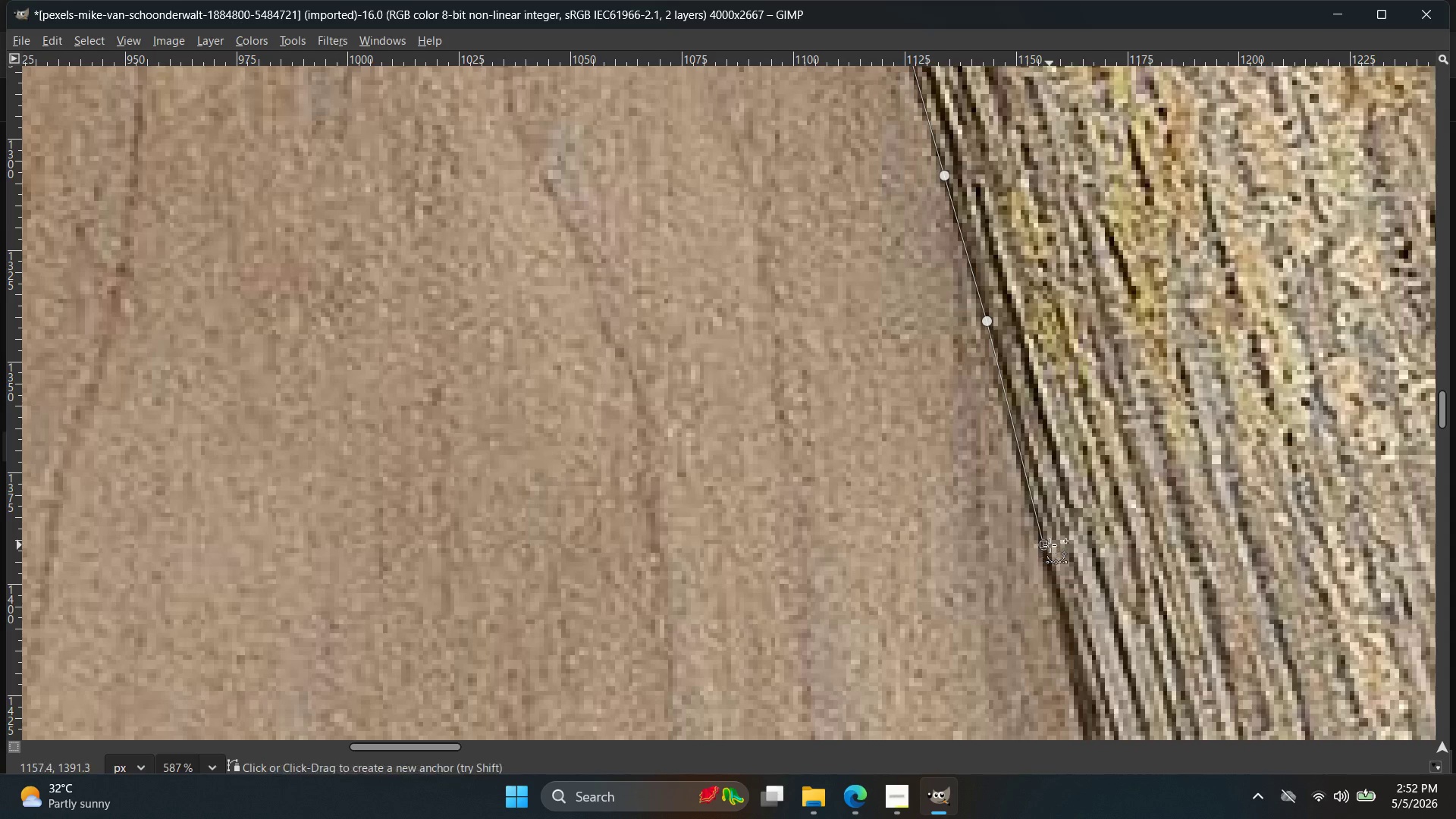 
hold_key(key=ControlLeft, duration=0.55)
scroll: coordinate [1068, 585], scroll_direction: down, amount: 5.0
 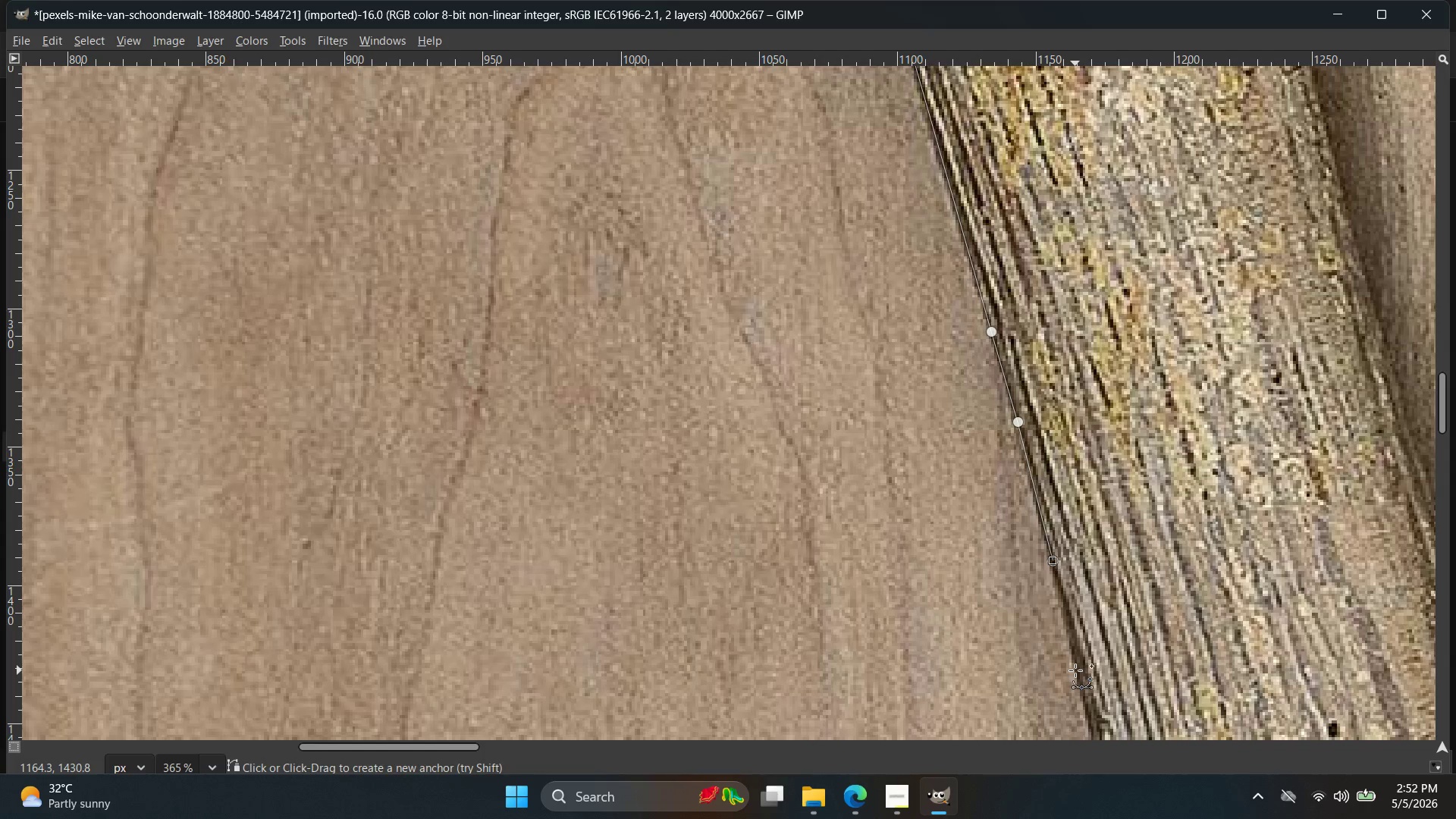 
left_click([1075, 672])
 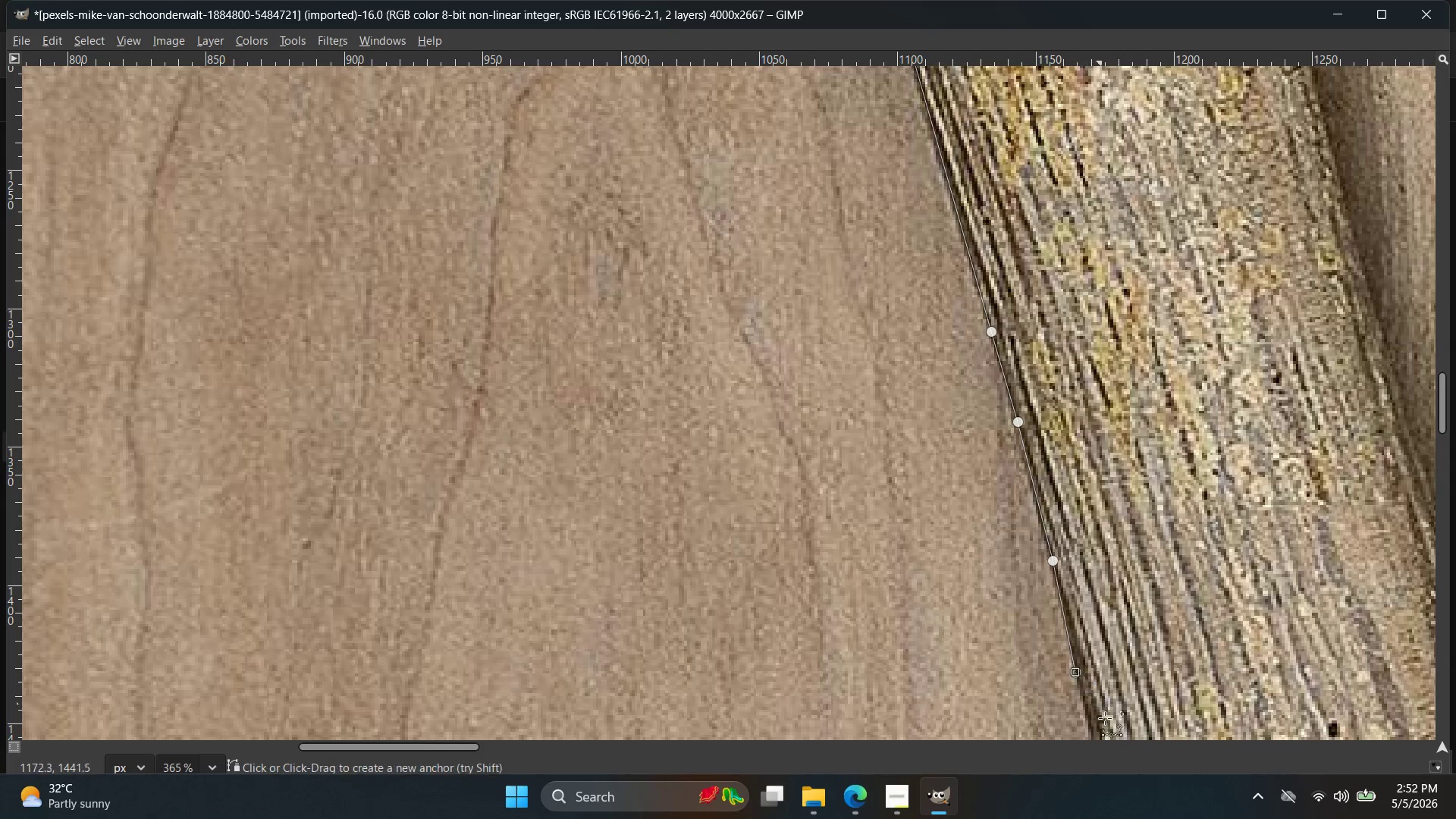 
hold_key(key=Space, duration=0.44)
 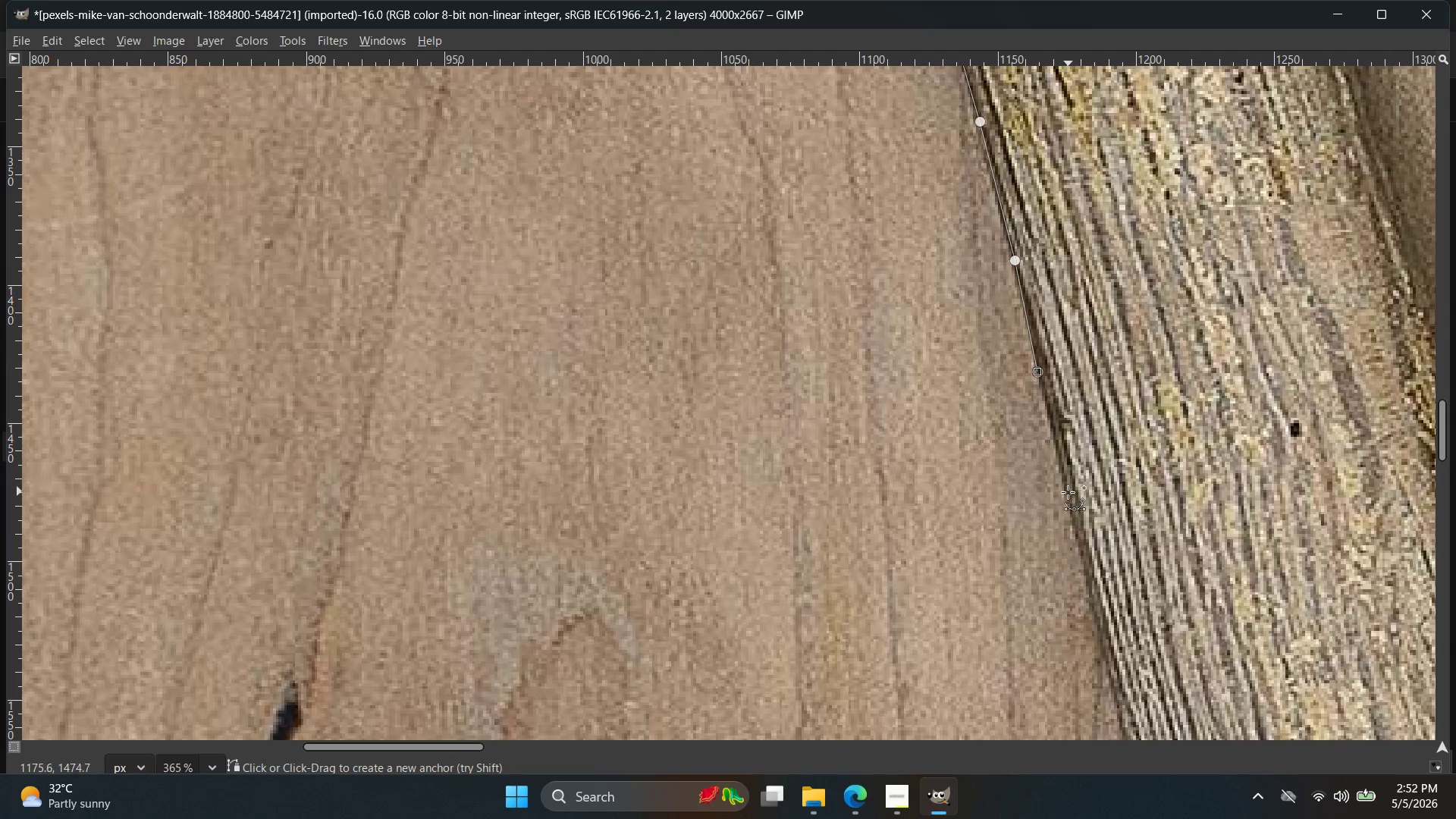 
left_click([1065, 497])
 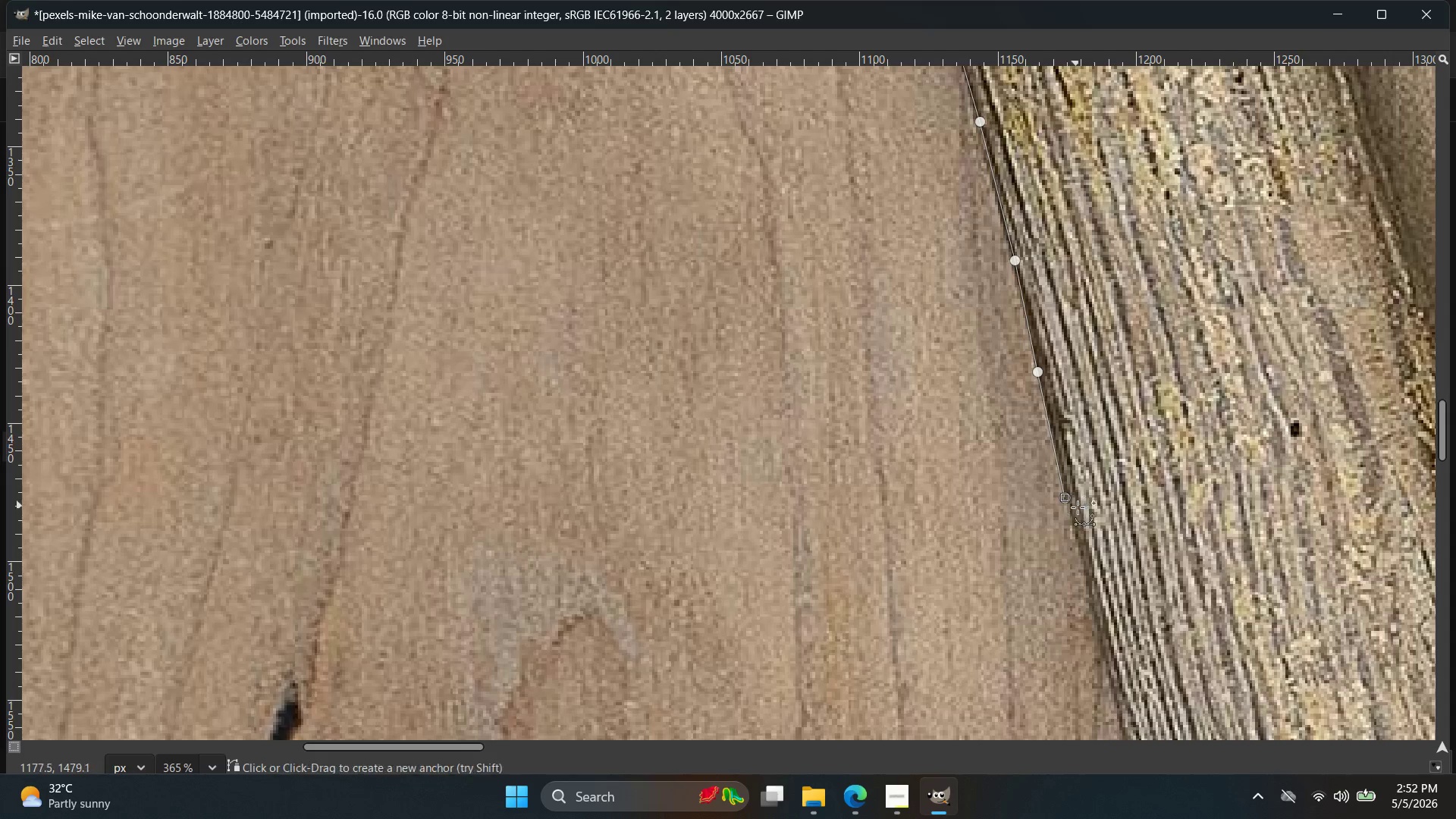 
hold_key(key=ControlLeft, duration=3.12)
scroll: coordinate [1092, 544], scroll_direction: up, amount: 11.0
 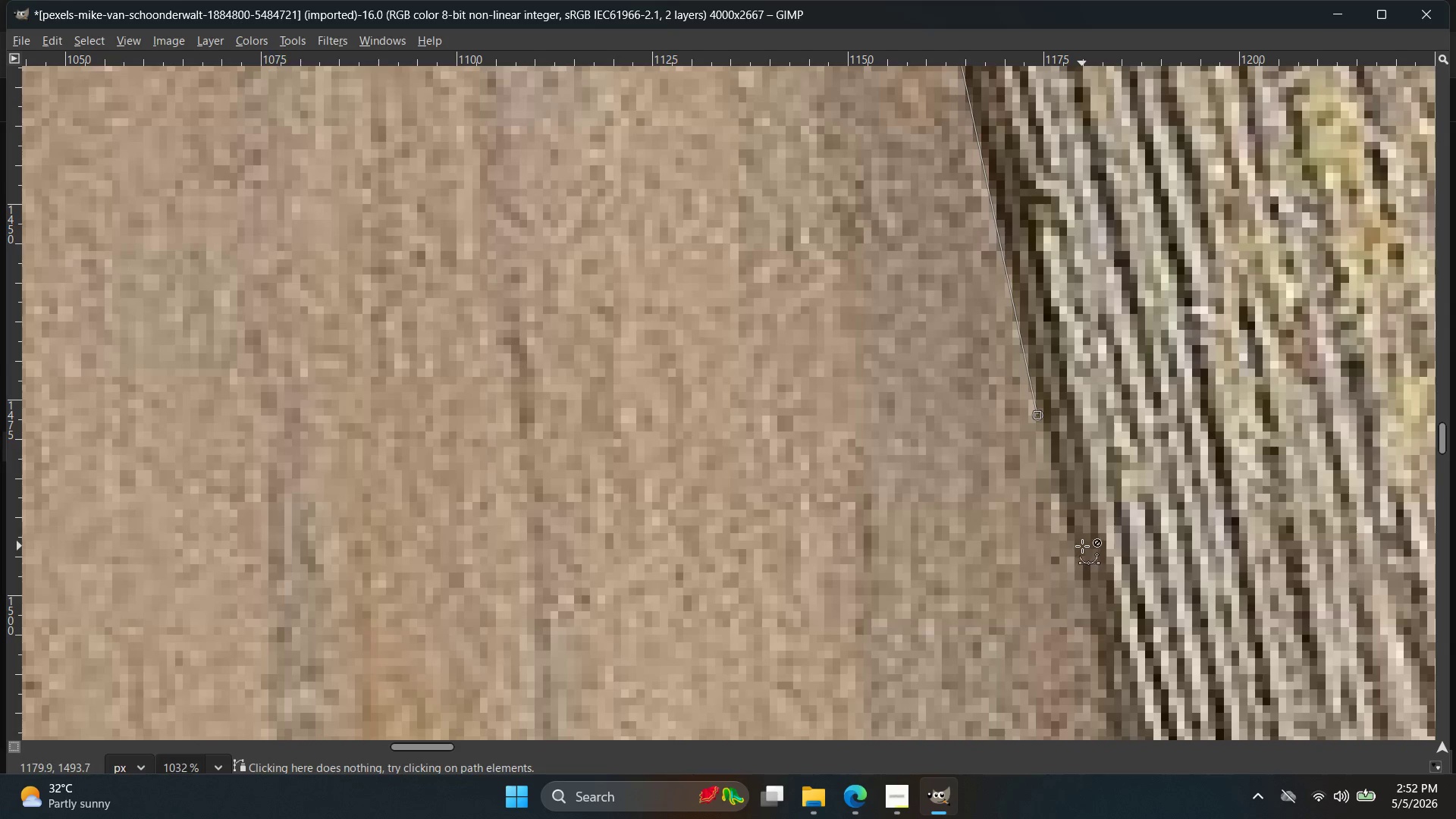 
scroll: coordinate [1097, 551], scroll_direction: down, amount: 20.0
 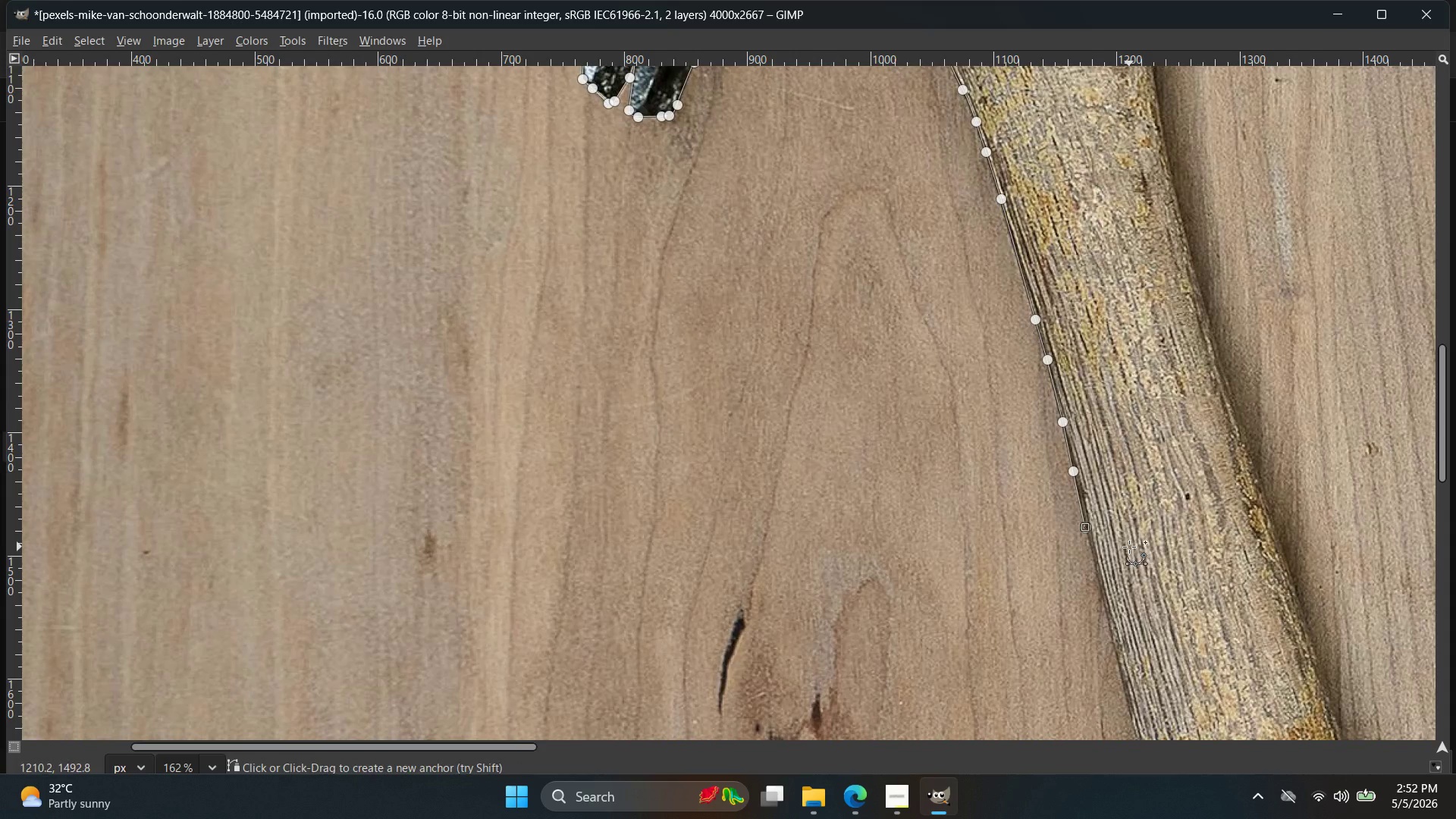 
wait(38.88)
 